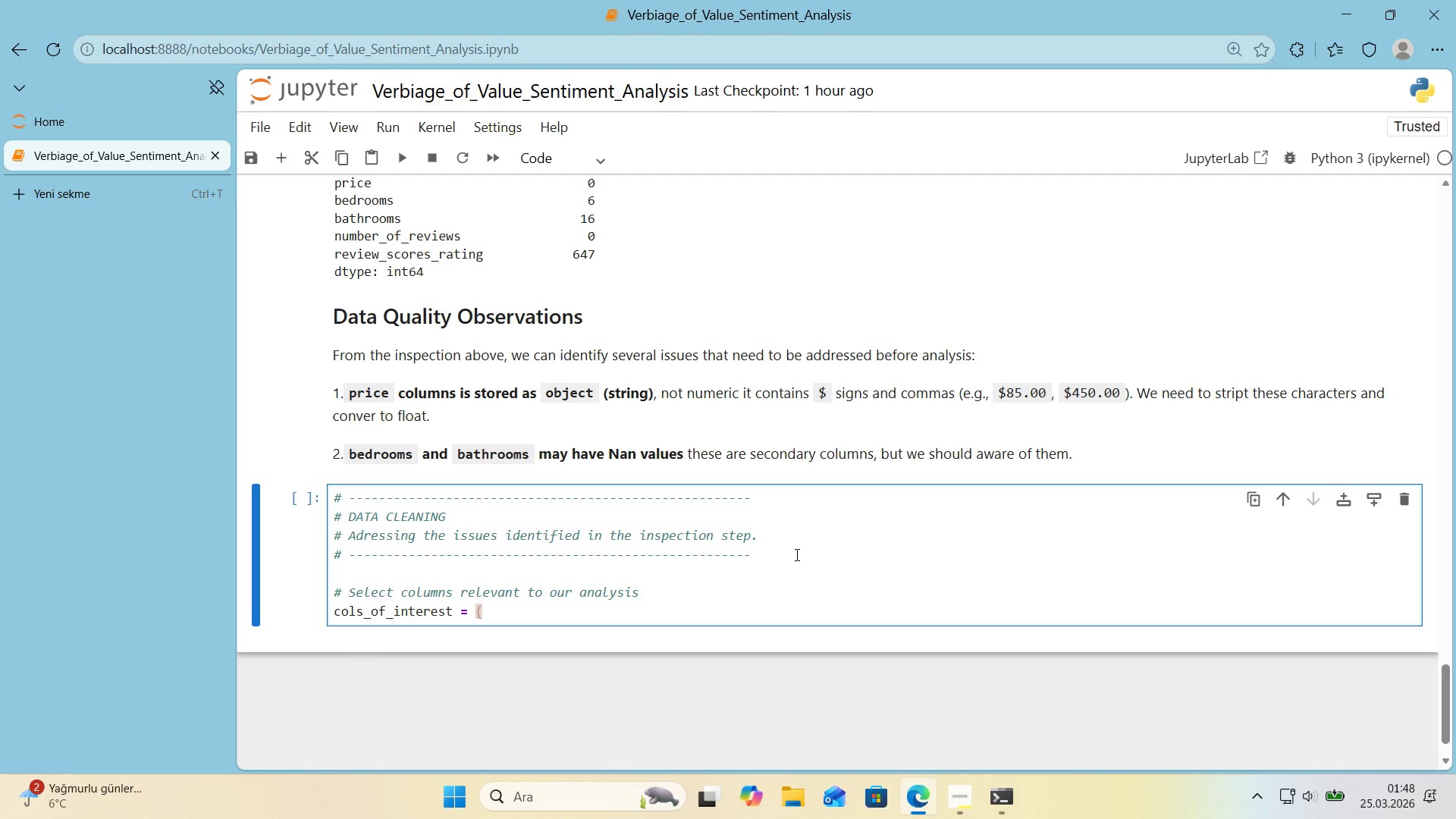 
key(Alt+Control+0)
 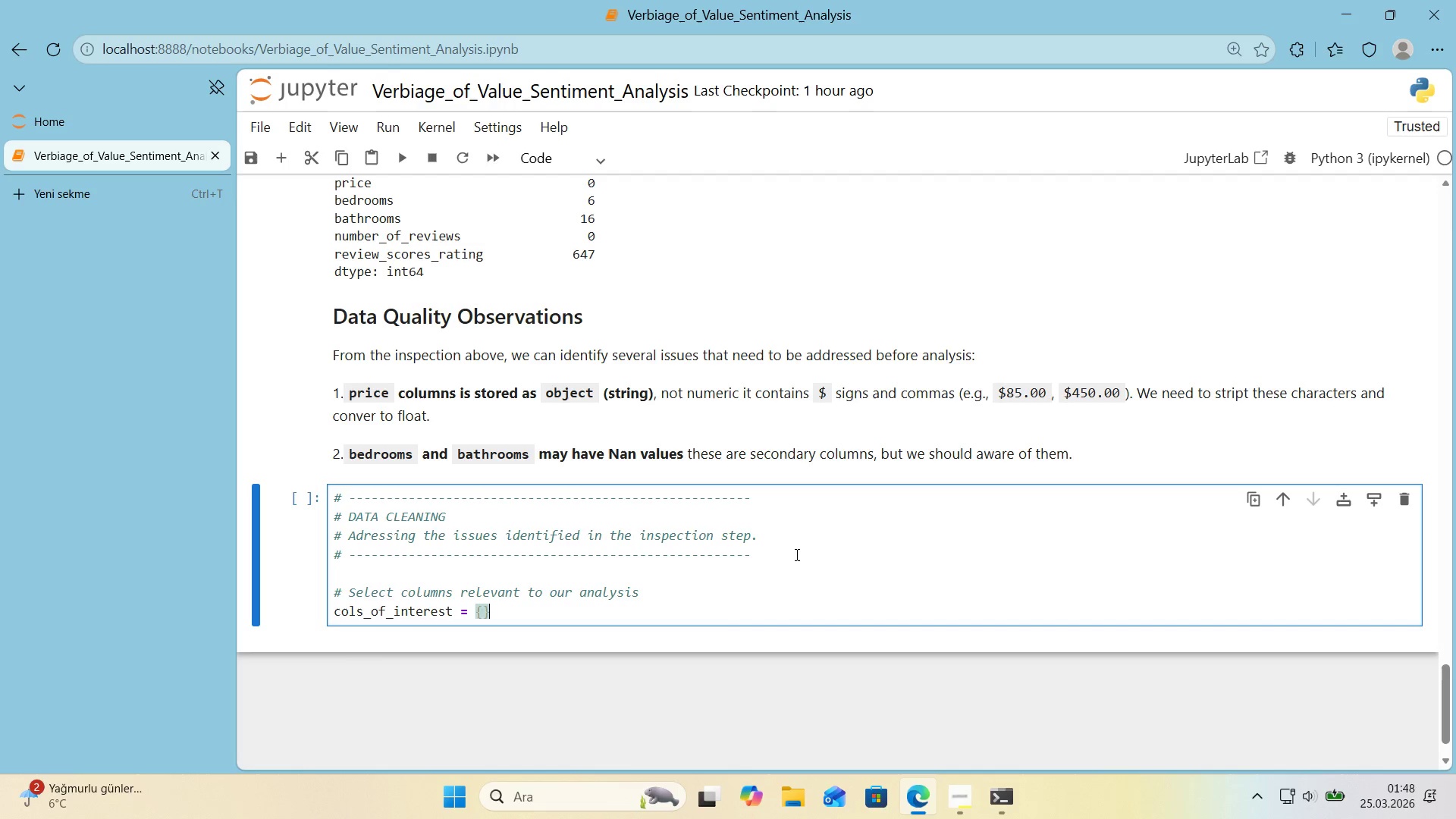 
key(ArrowLeft)
 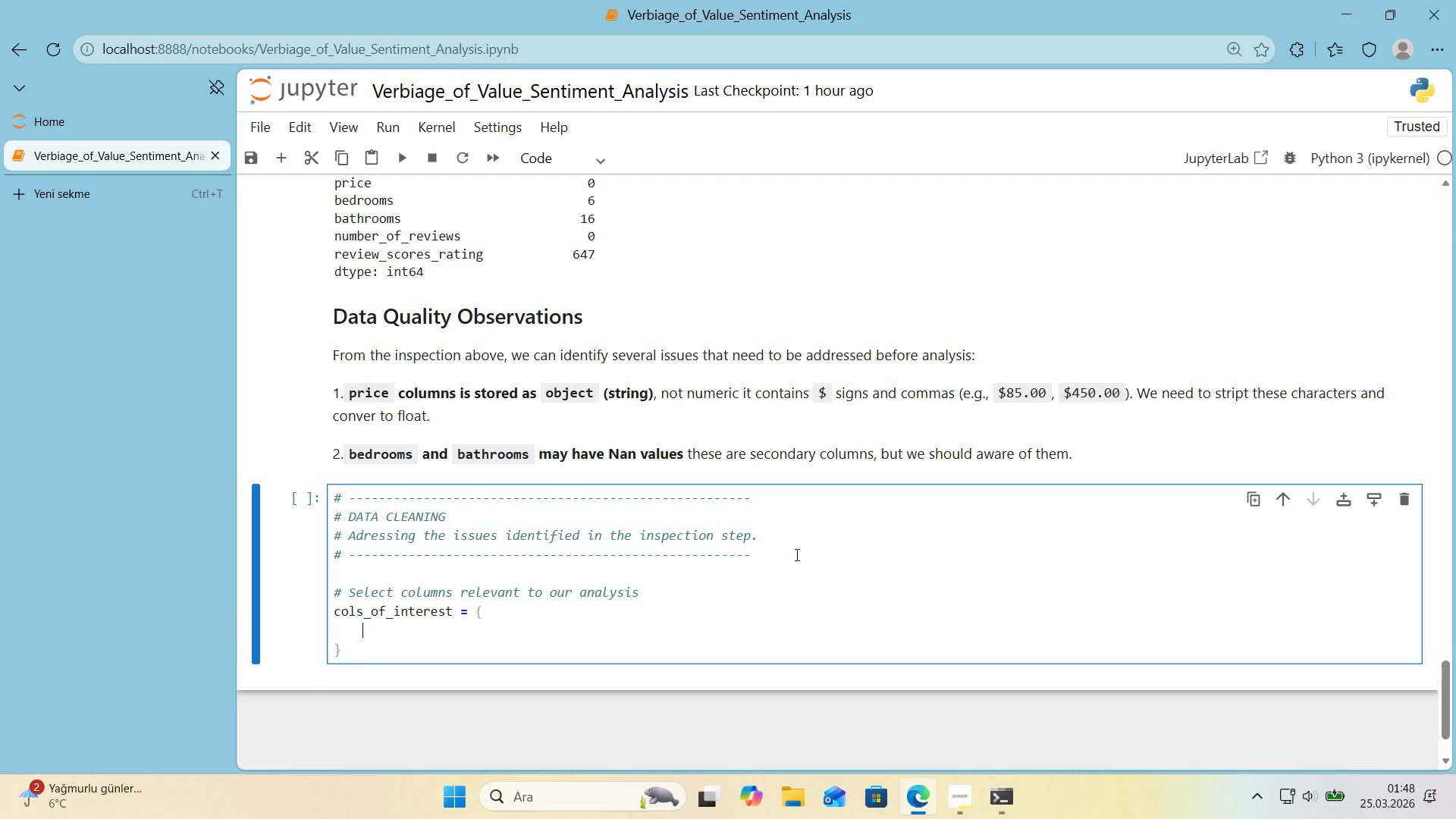 
key(Enter)
 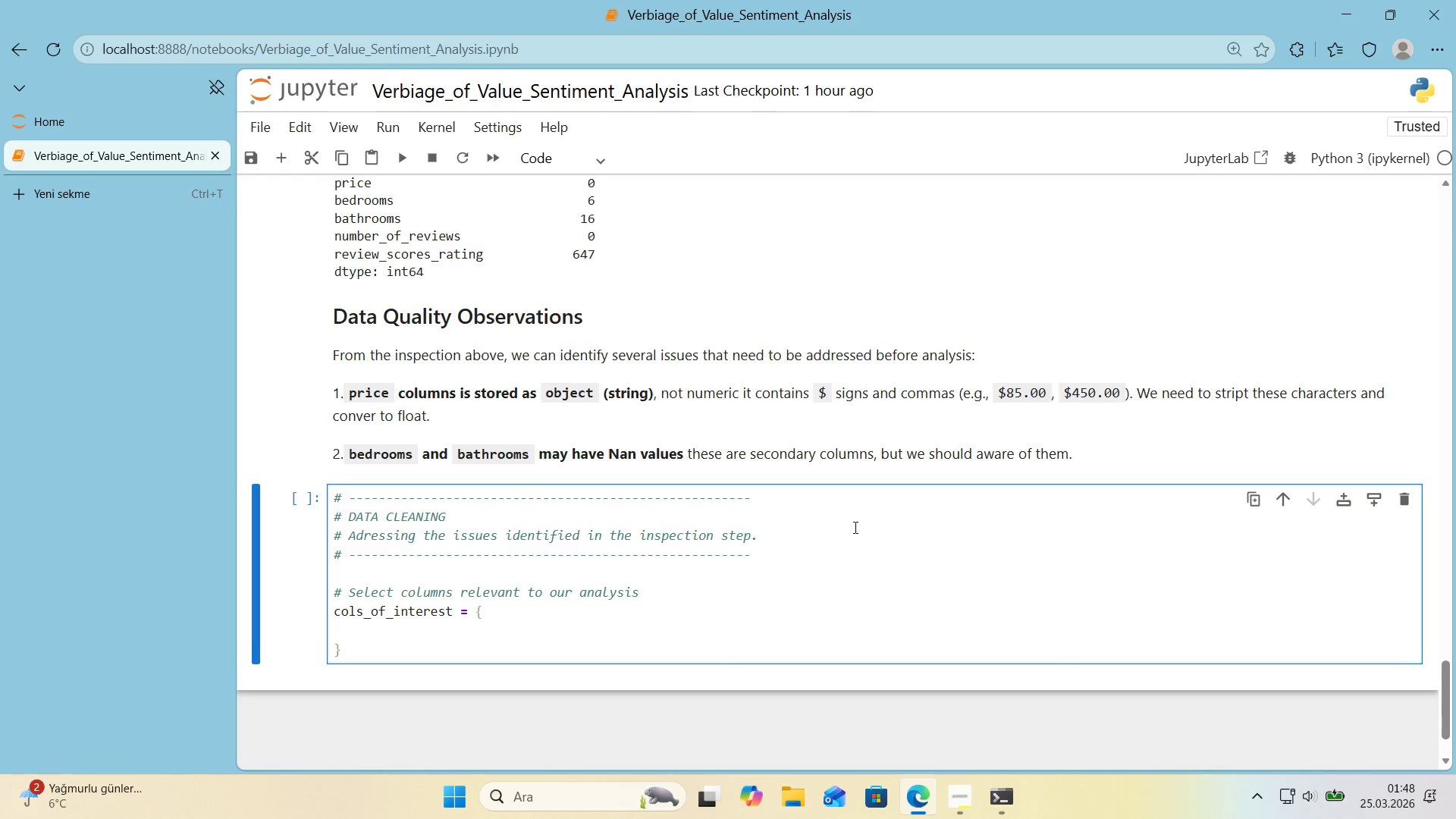 
scroll: coordinate [854, 527], scroll_direction: down, amount: 1.0
 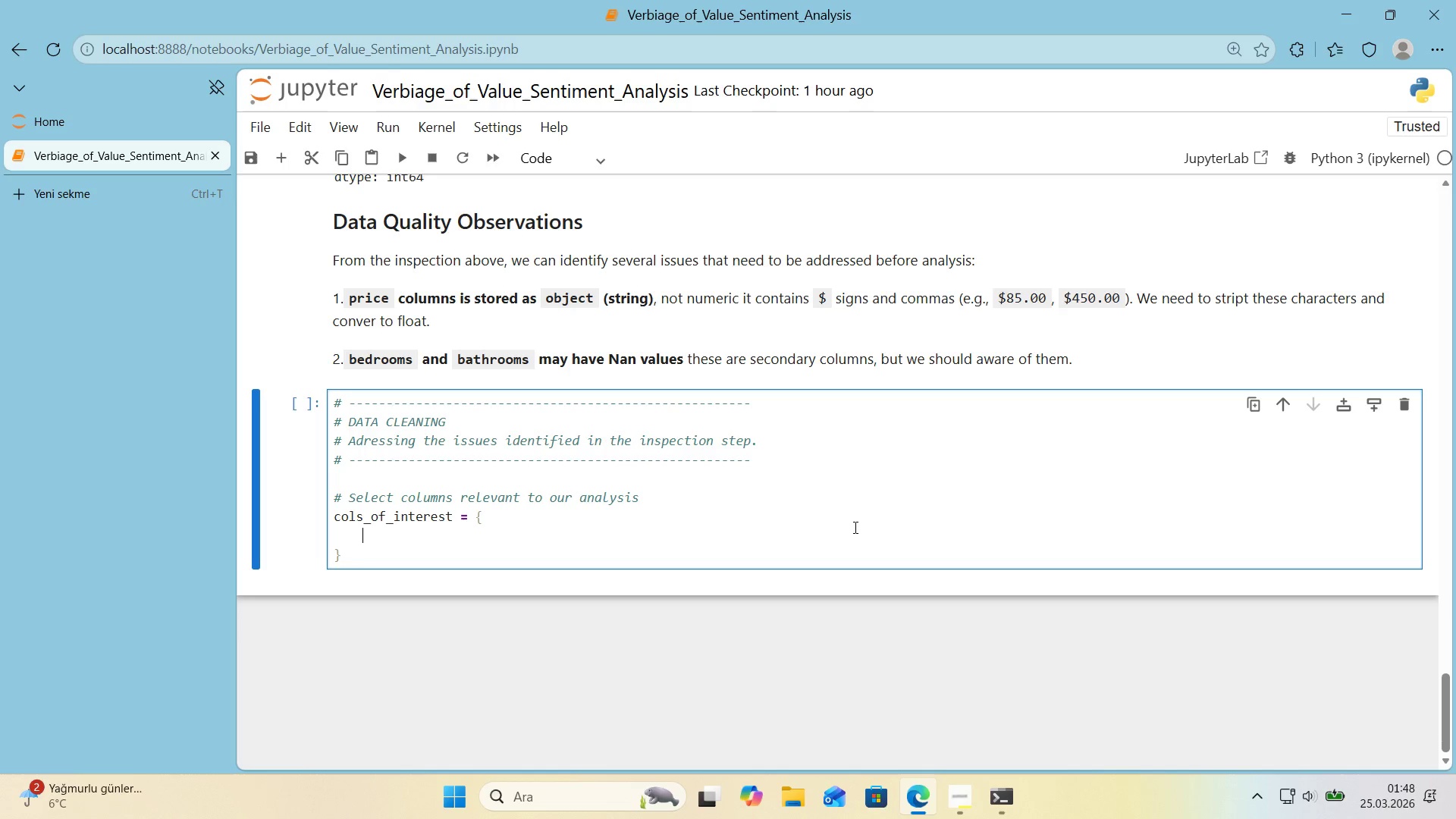 
wait(12.06)
 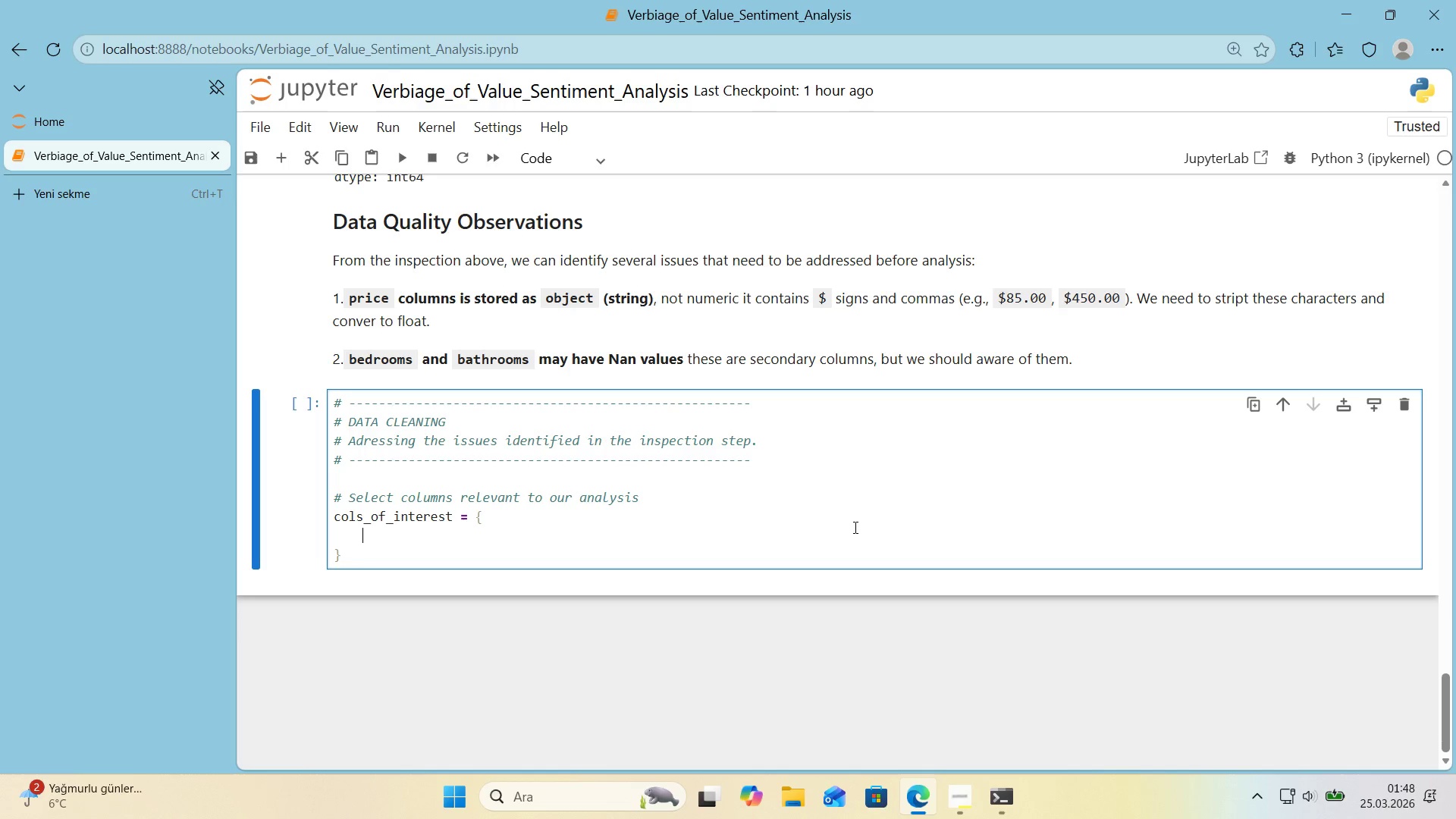 
scroll: coordinate [1176, 375], scroll_direction: up, amount: 5.0
 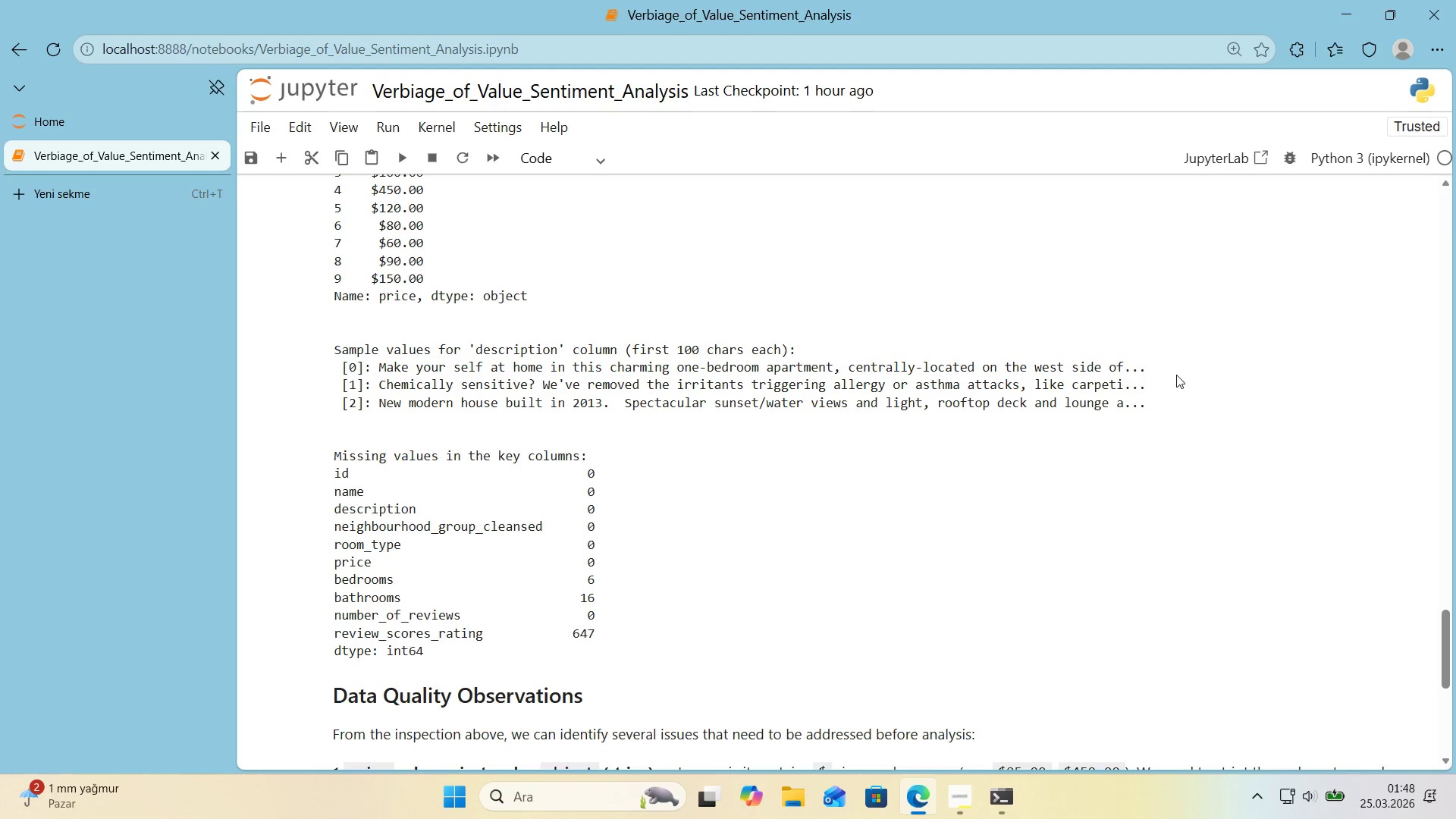 
wait(40.24)
 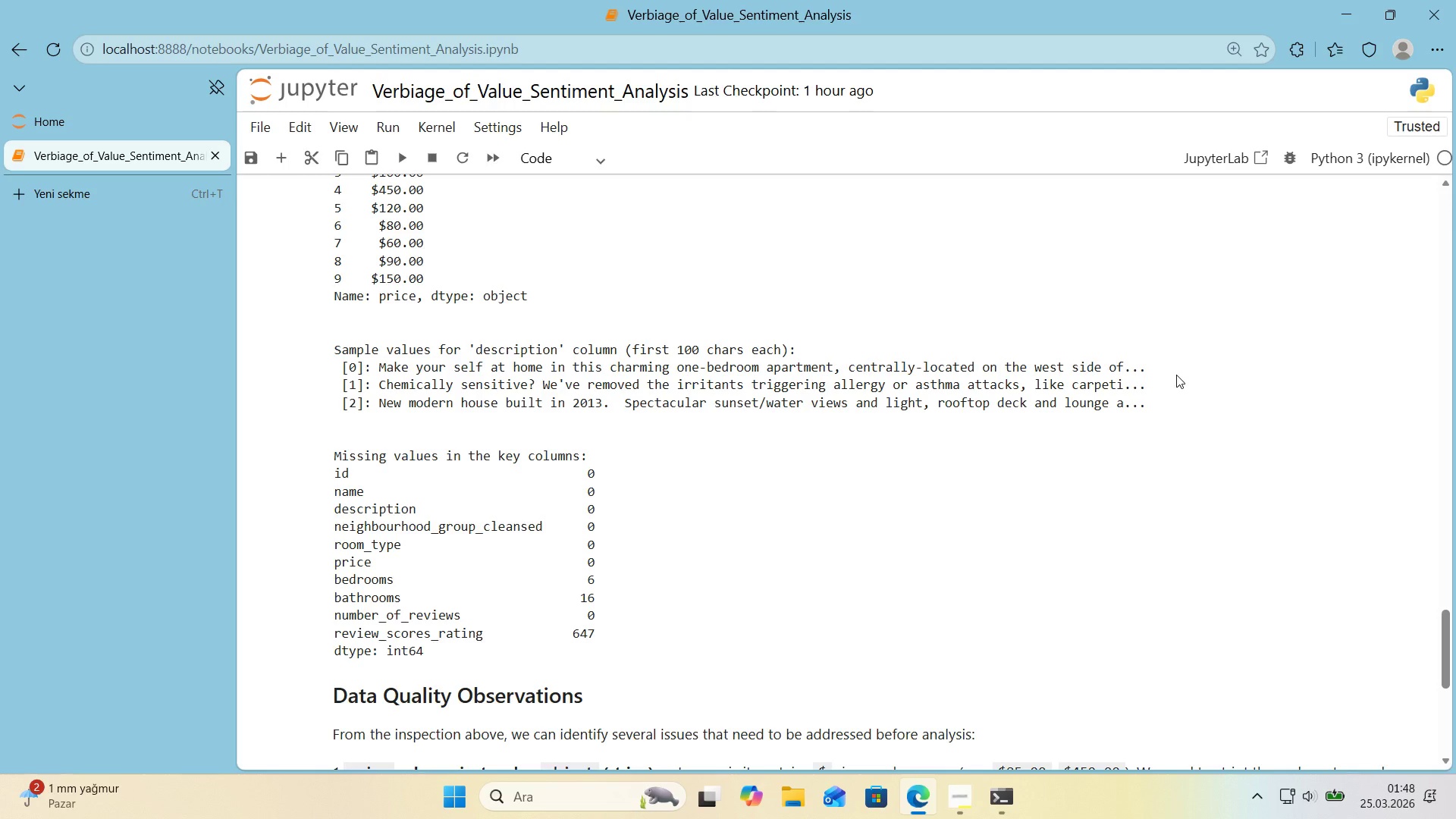 
scroll: coordinate [1088, 410], scroll_direction: down, amount: 5.0
 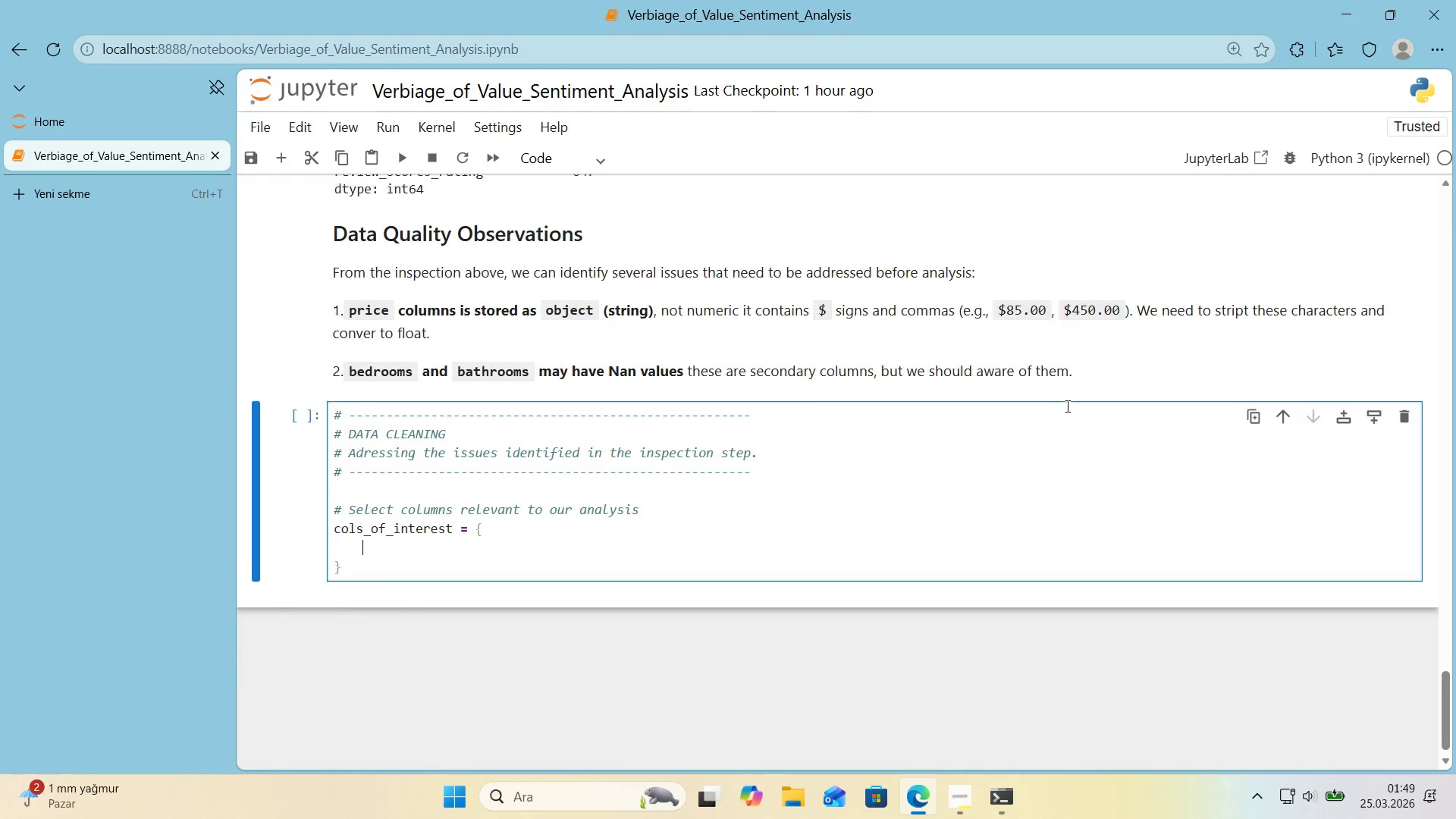 
scroll: coordinate [1067, 406], scroll_direction: up, amount: 1.0
 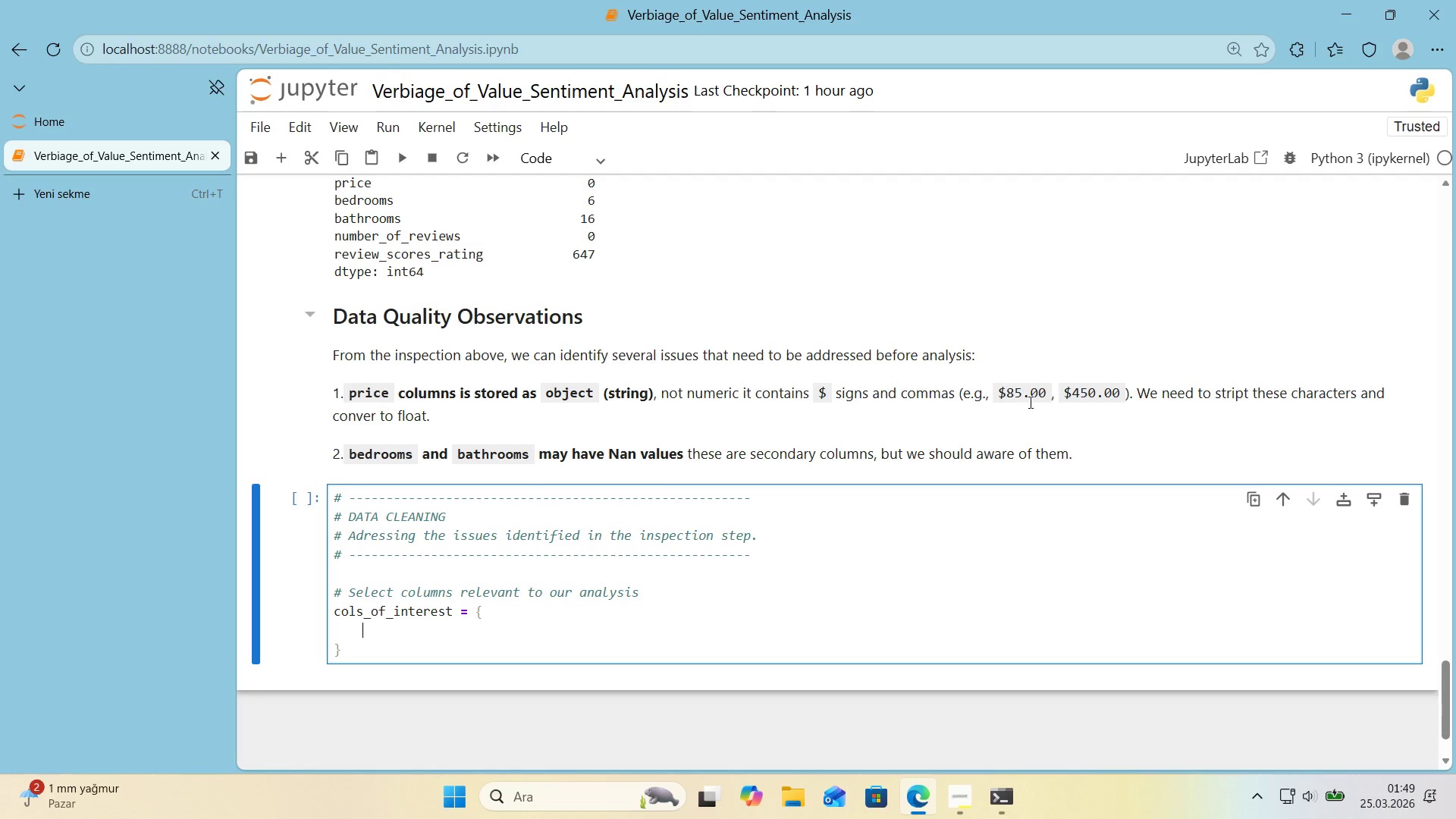 
double_click([545, 415])
 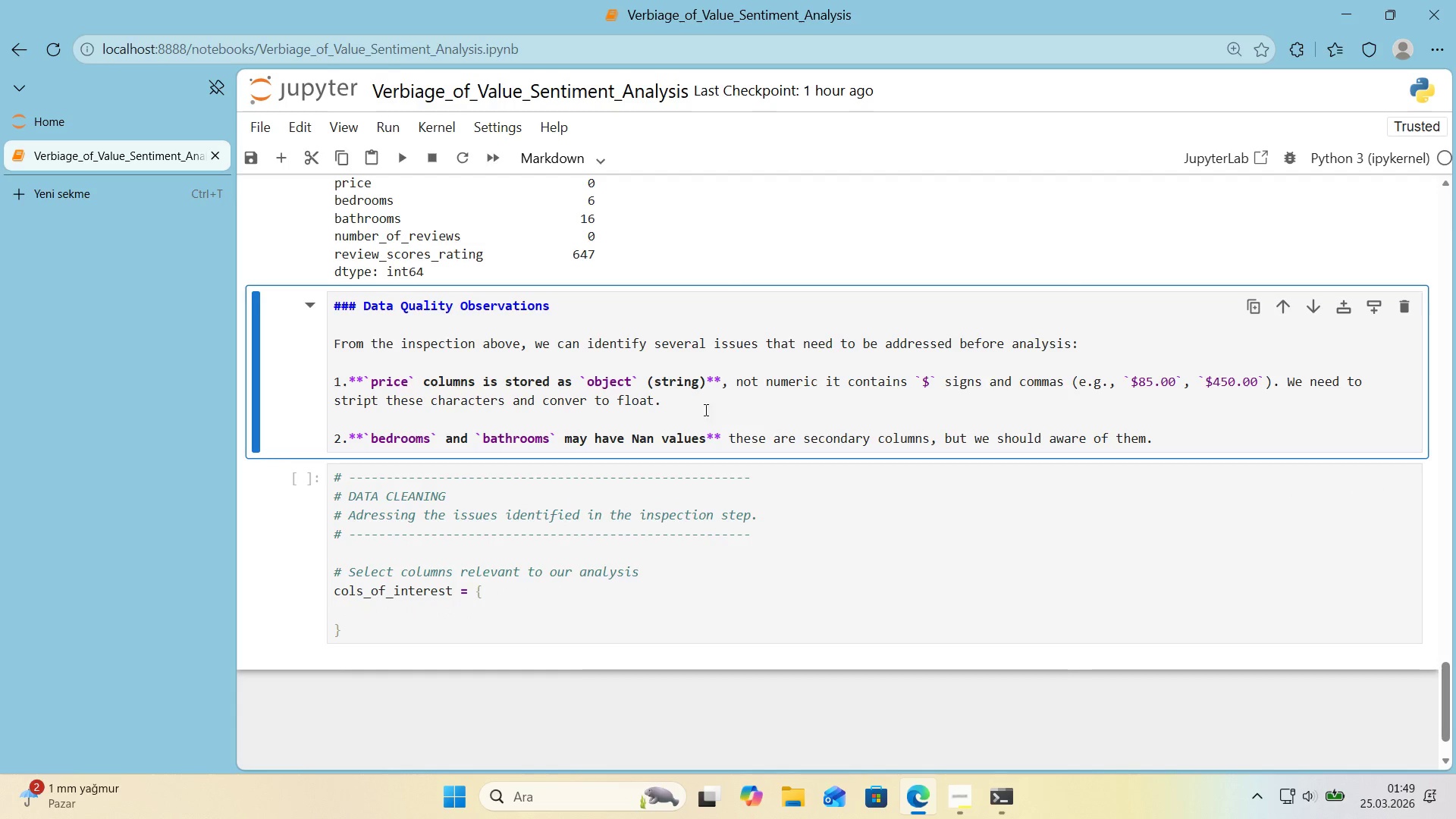 
left_click([697, 410])
 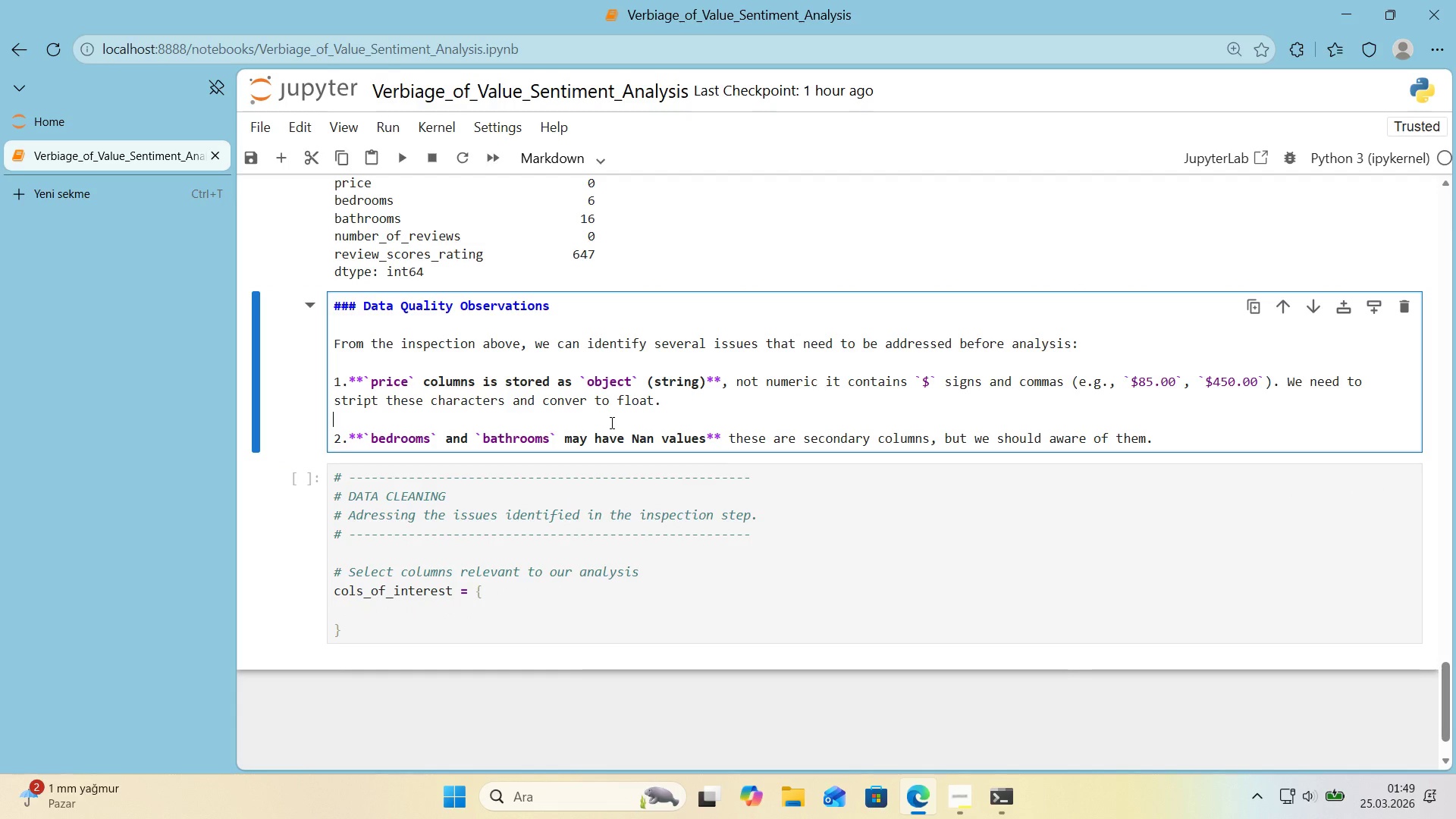 
key(2)
 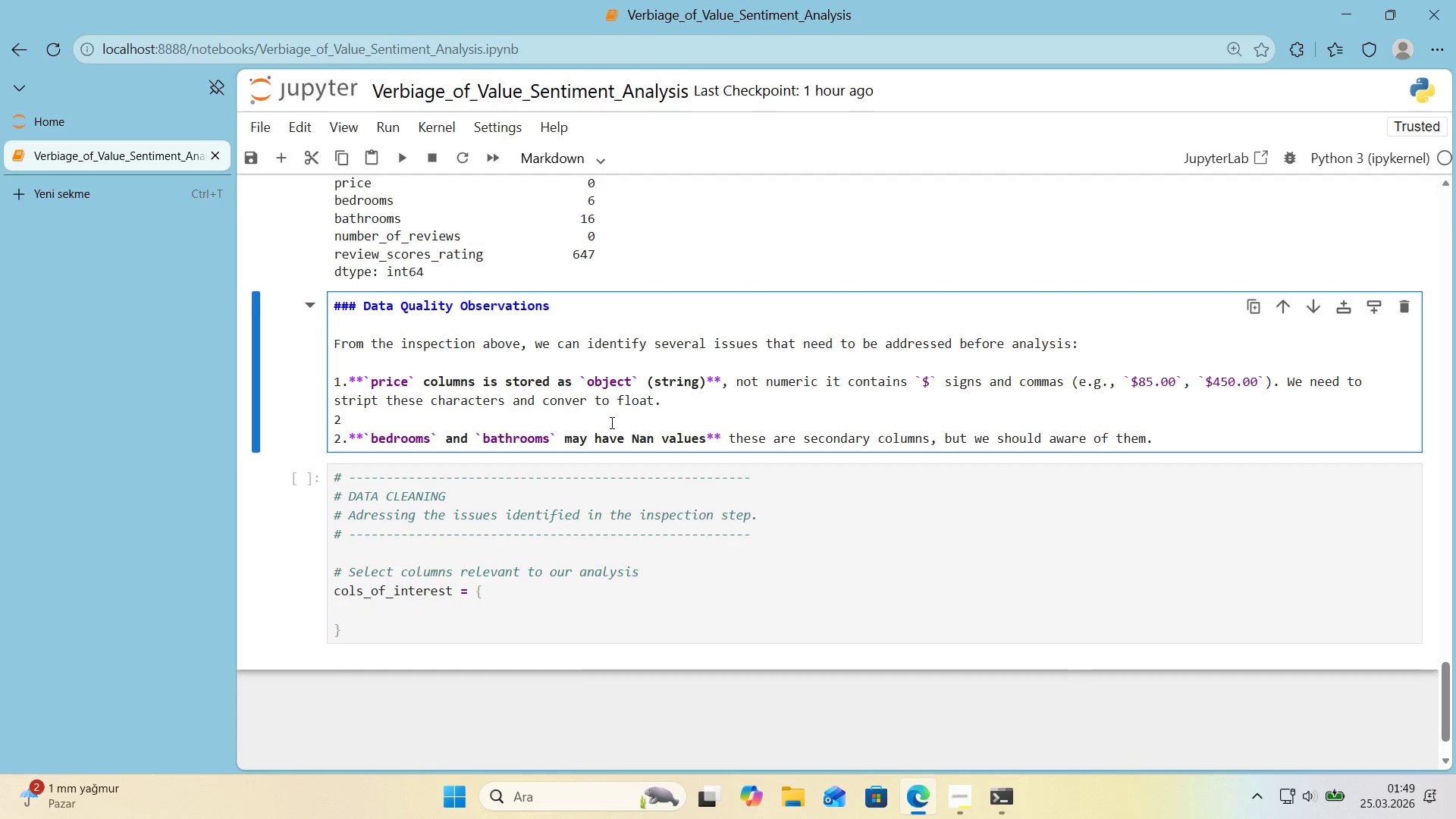 
key(Period)
 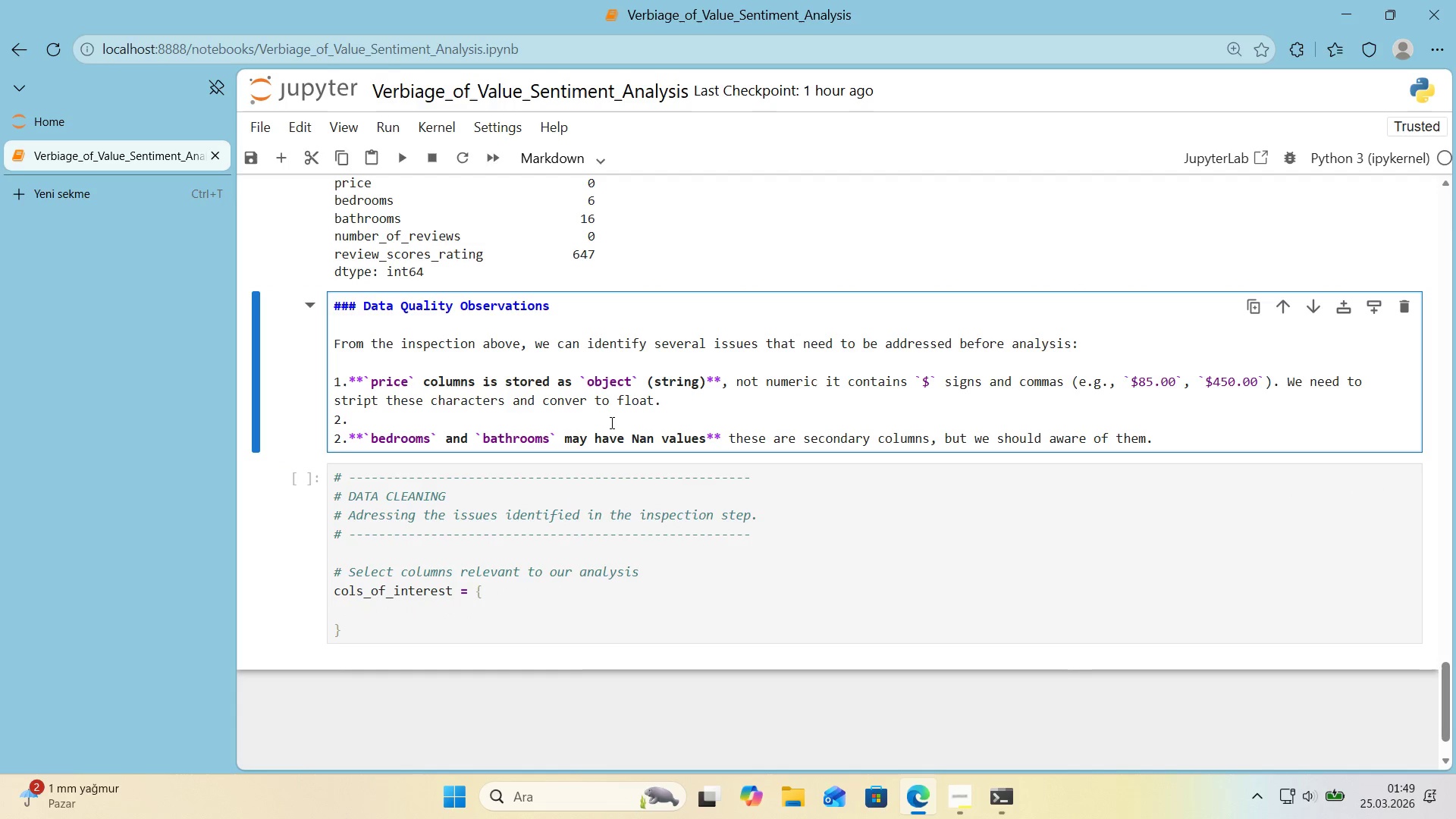 
key(ArrowDown)
 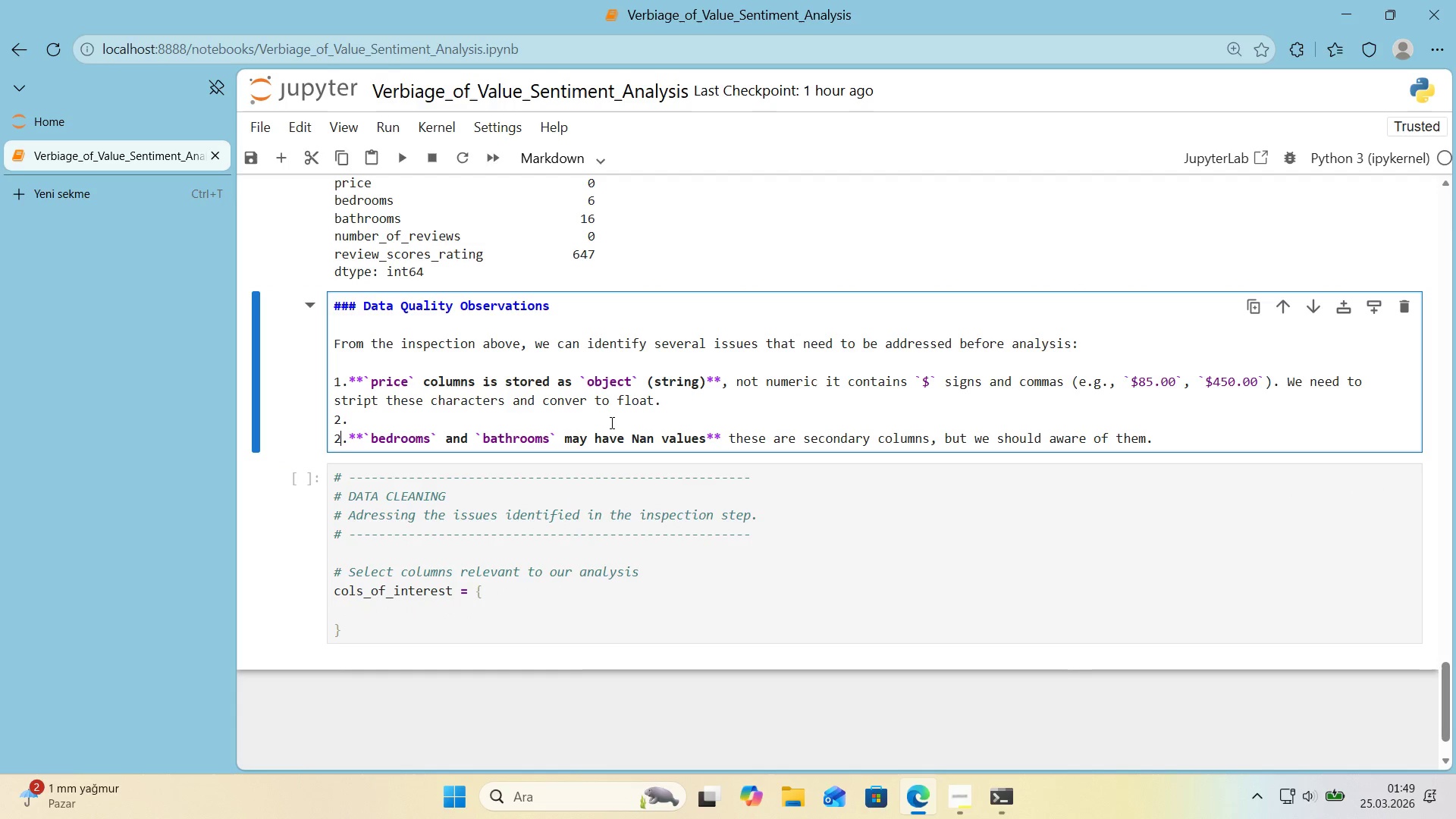 
key(ArrowLeft)
 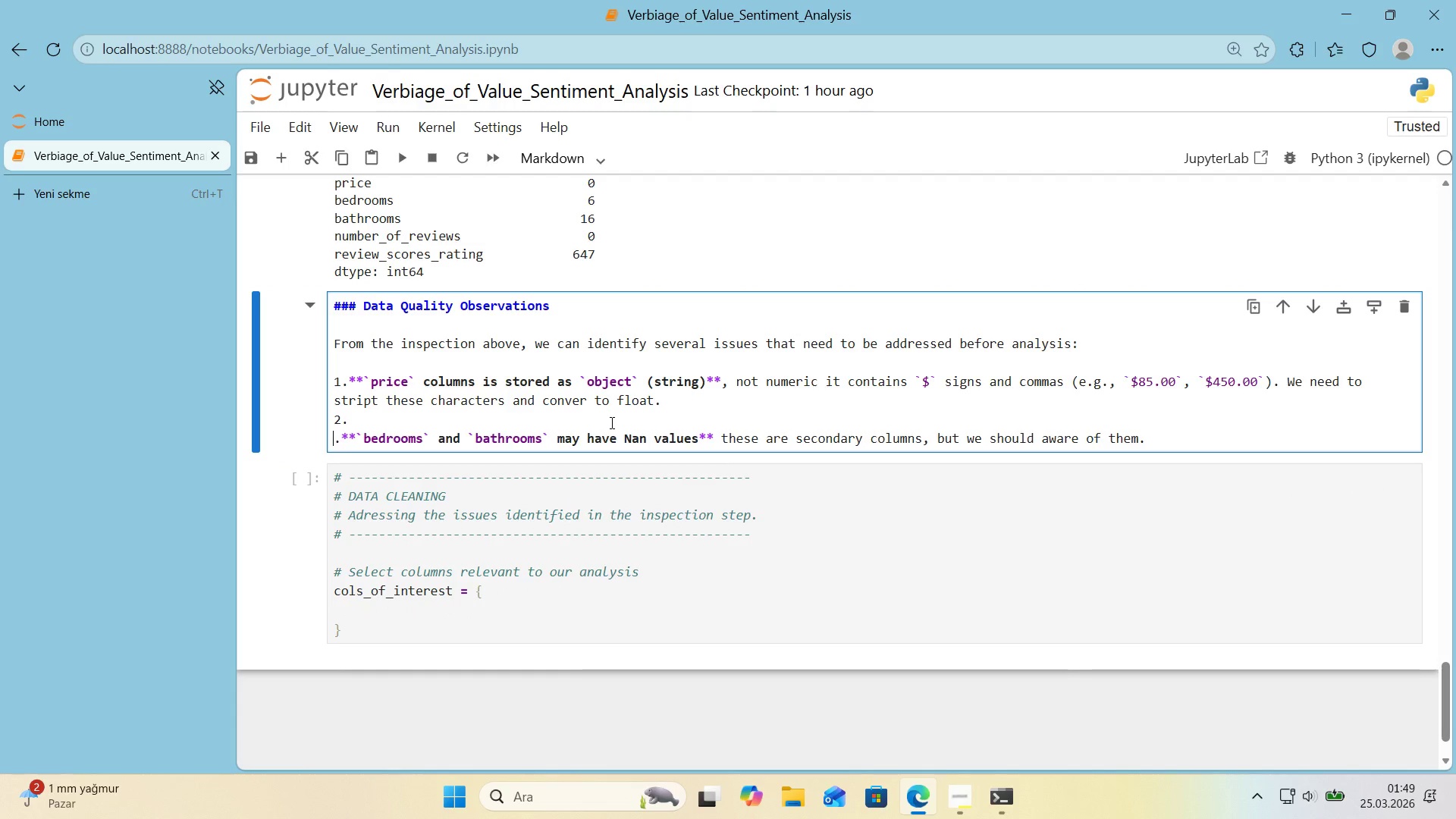 
key(Backspace)
 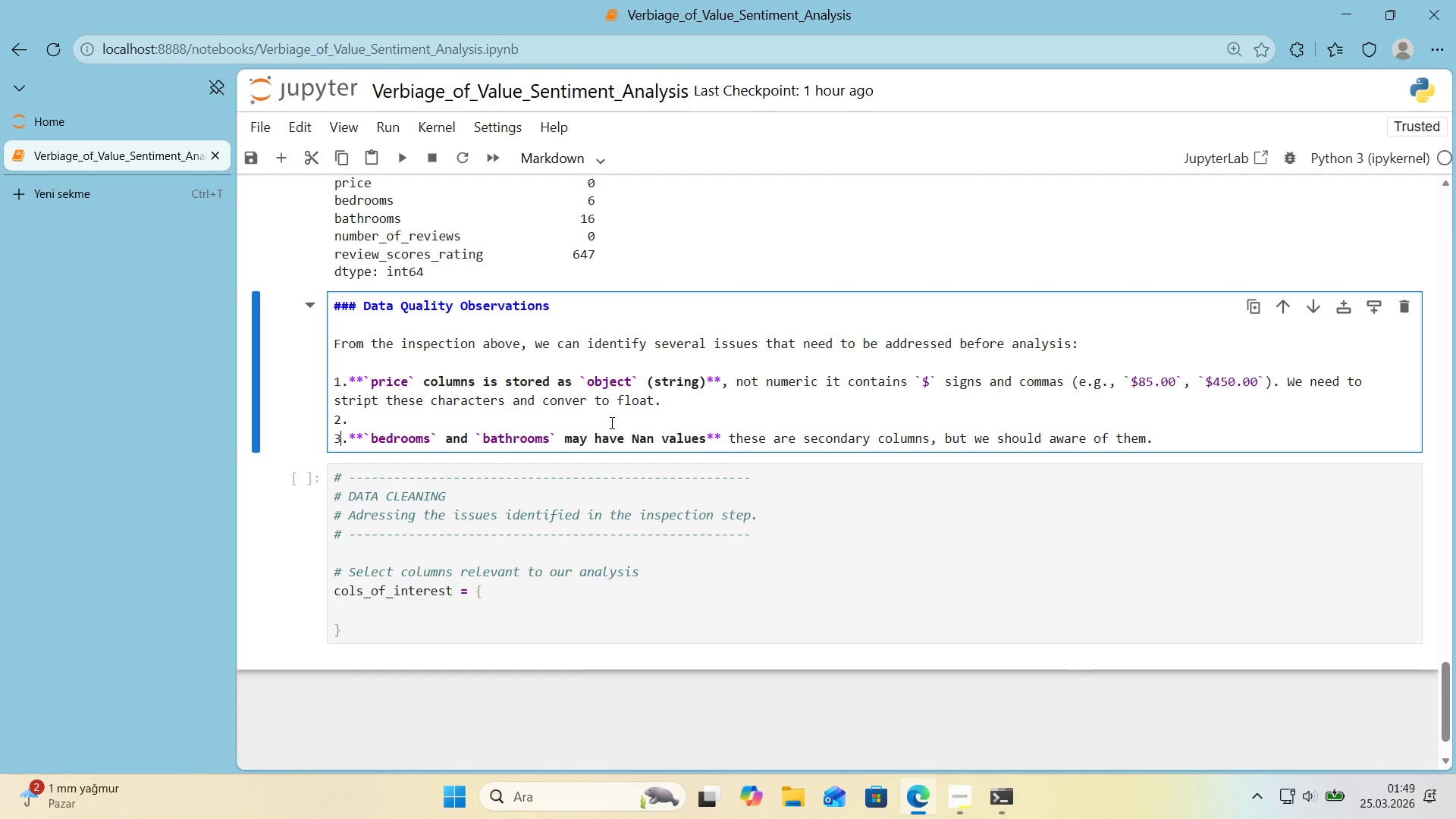 
key(3)
 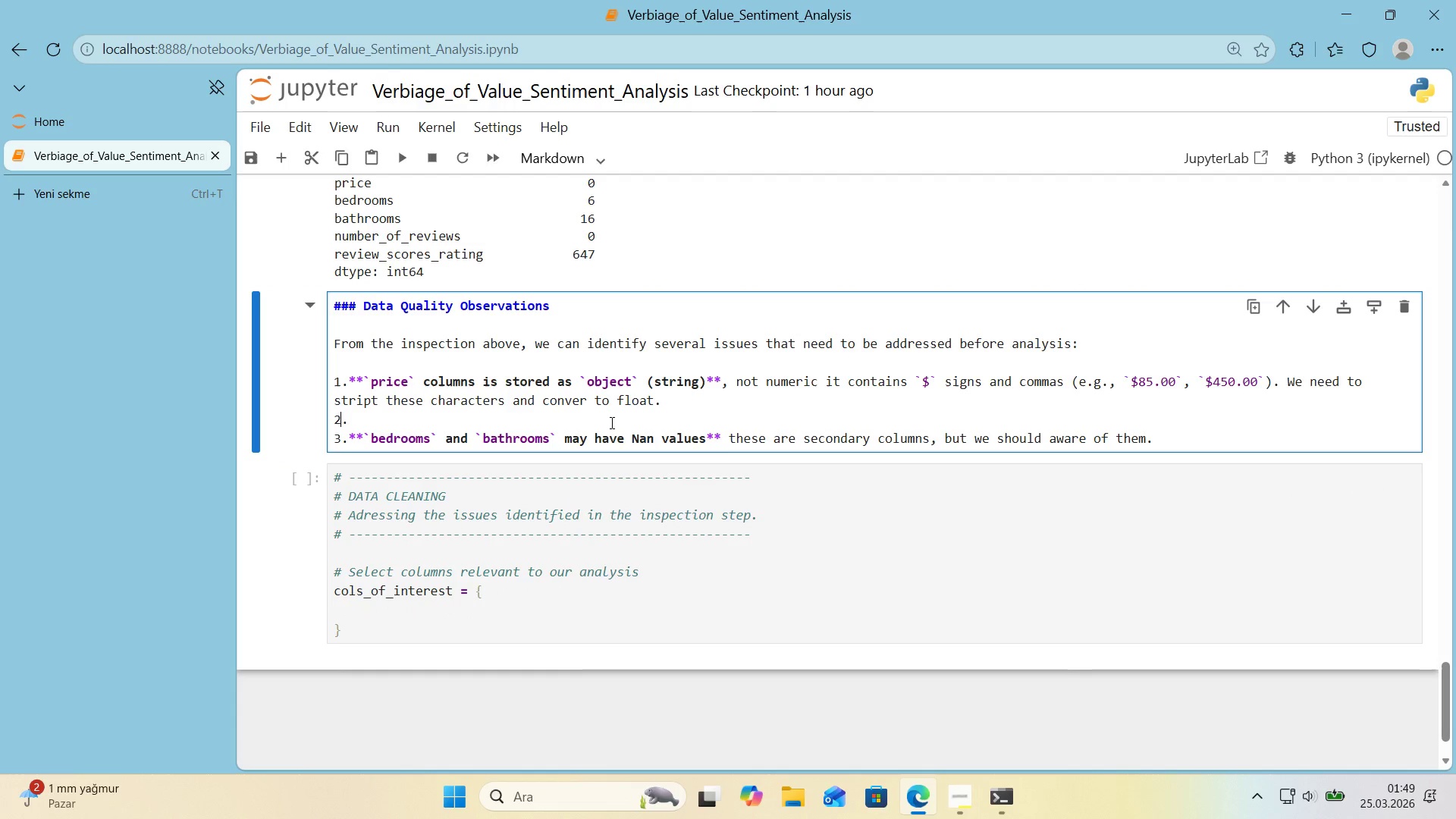 
key(ArrowUp)
 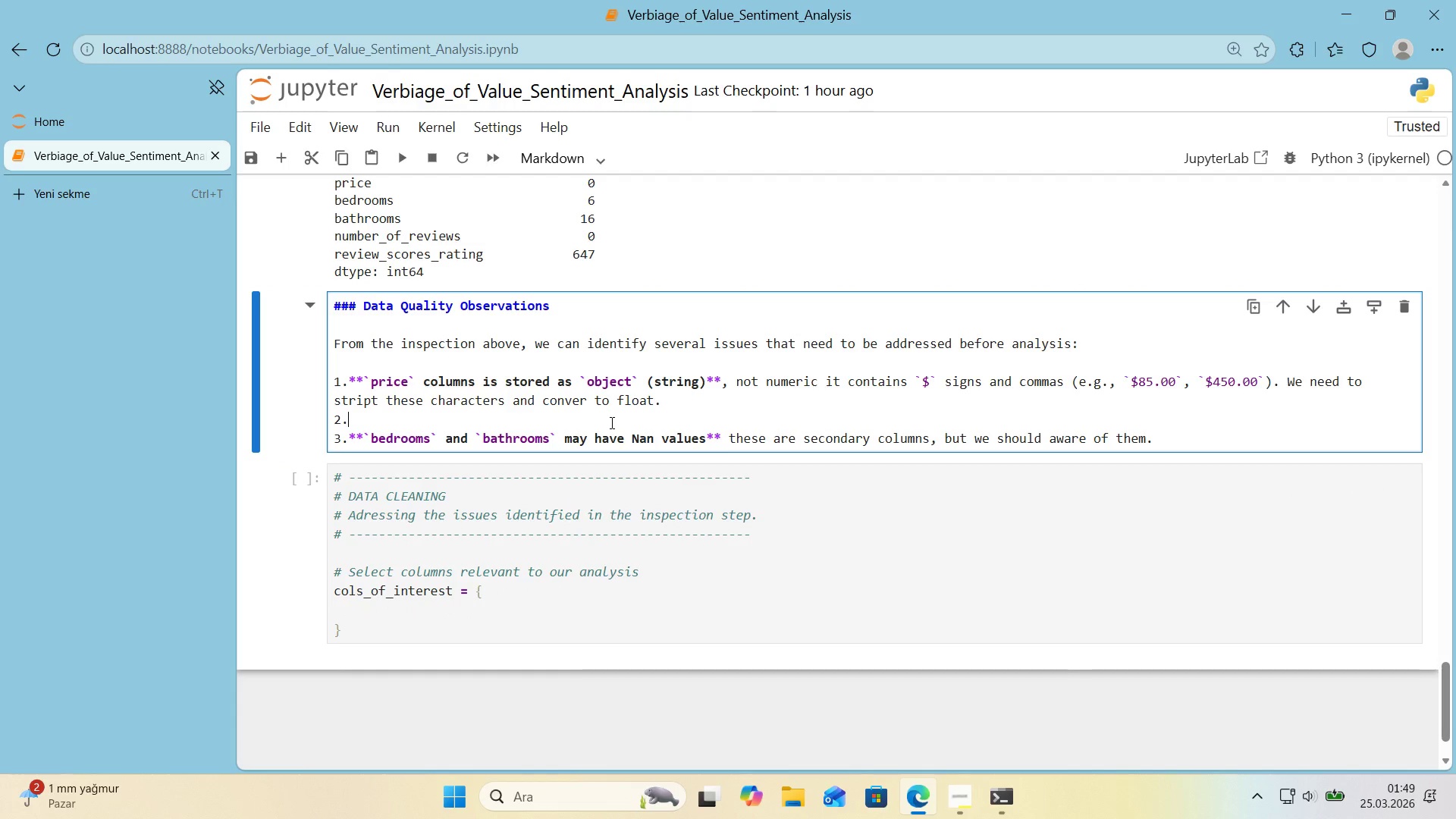 
key(ArrowRight)
 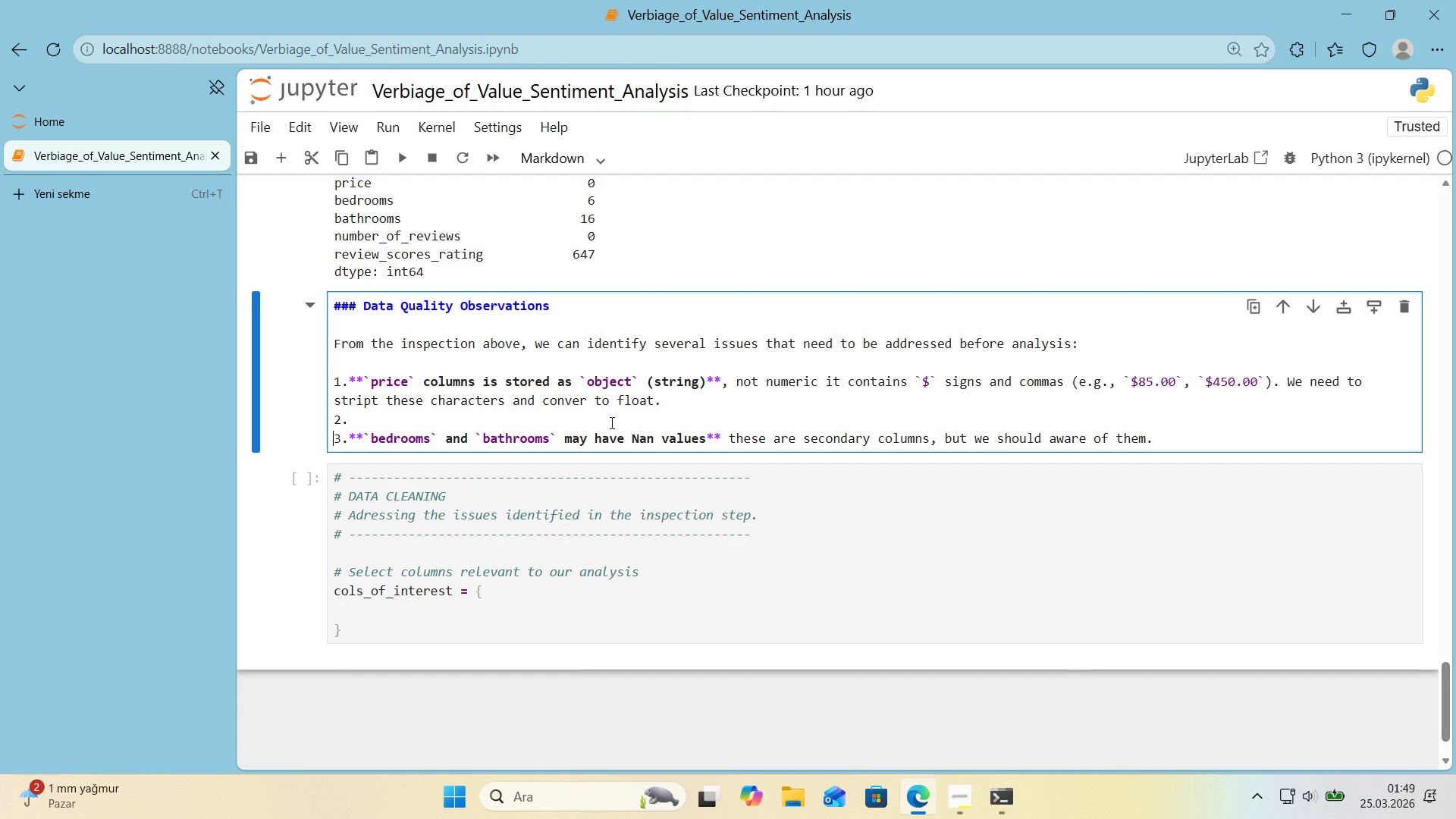 
key(ArrowRight)
 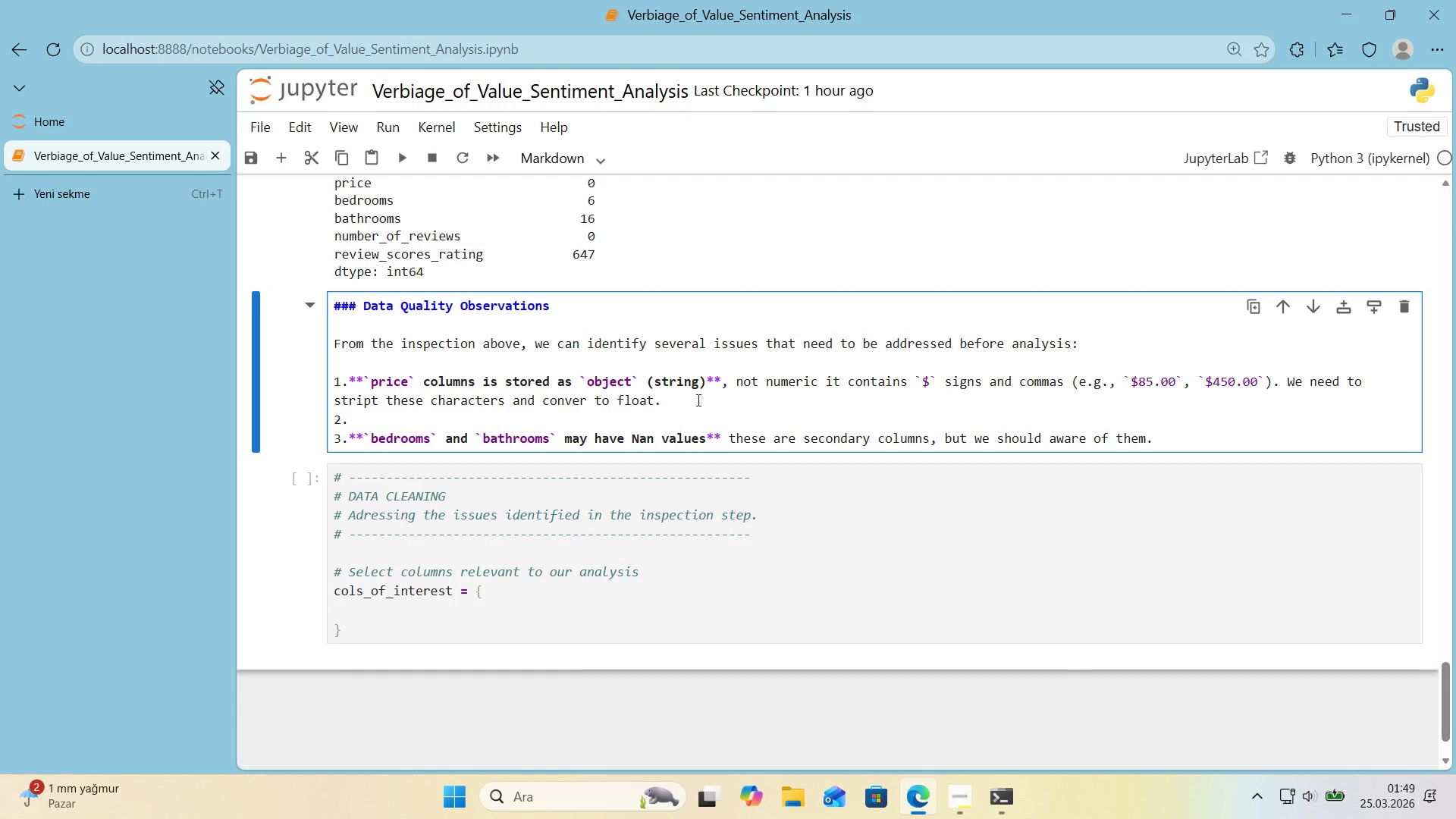 
key(Enter)
 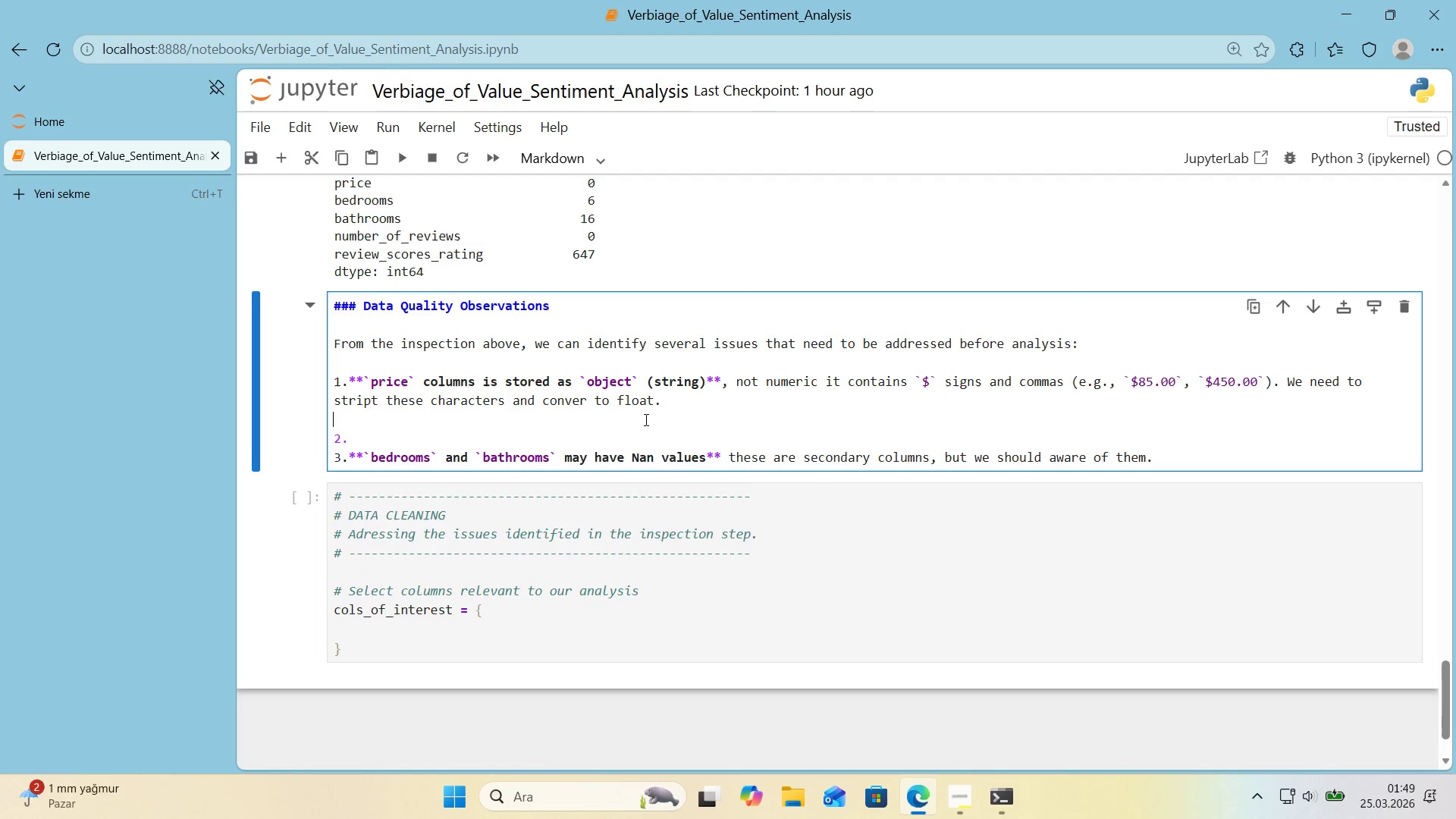 
double_click([645, 419])
 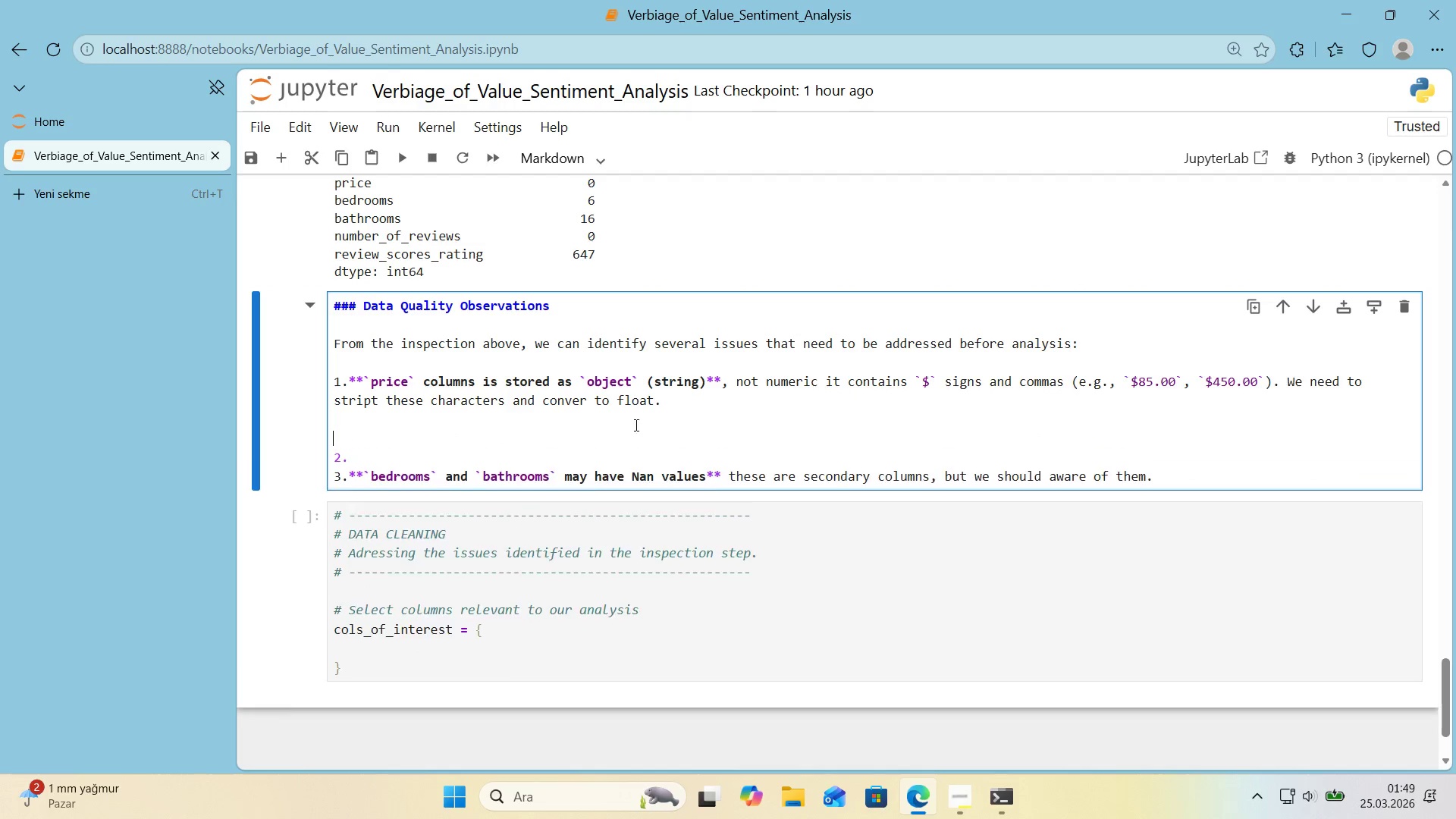 
key(Enter)
 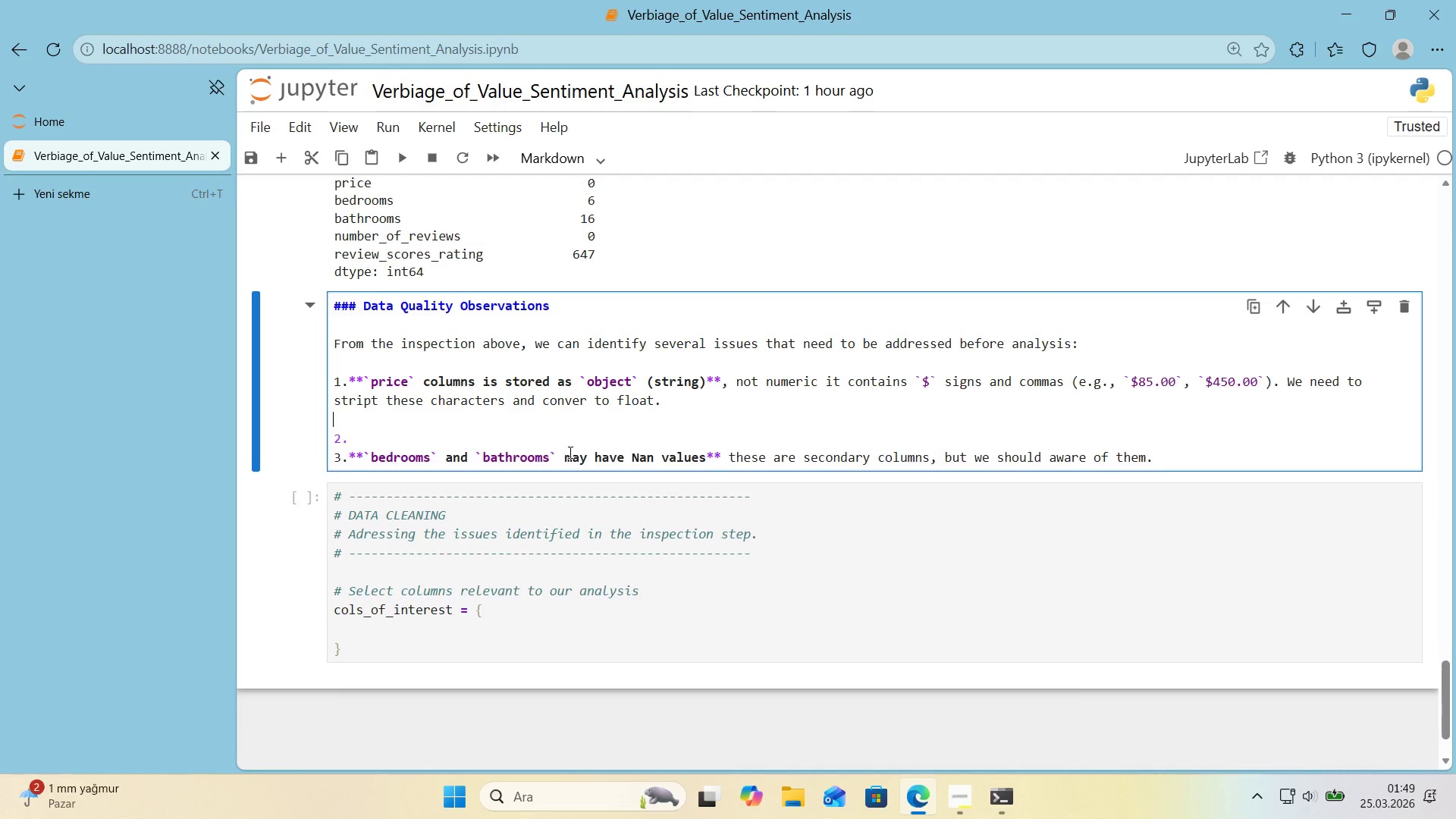 
key(Backspace)
 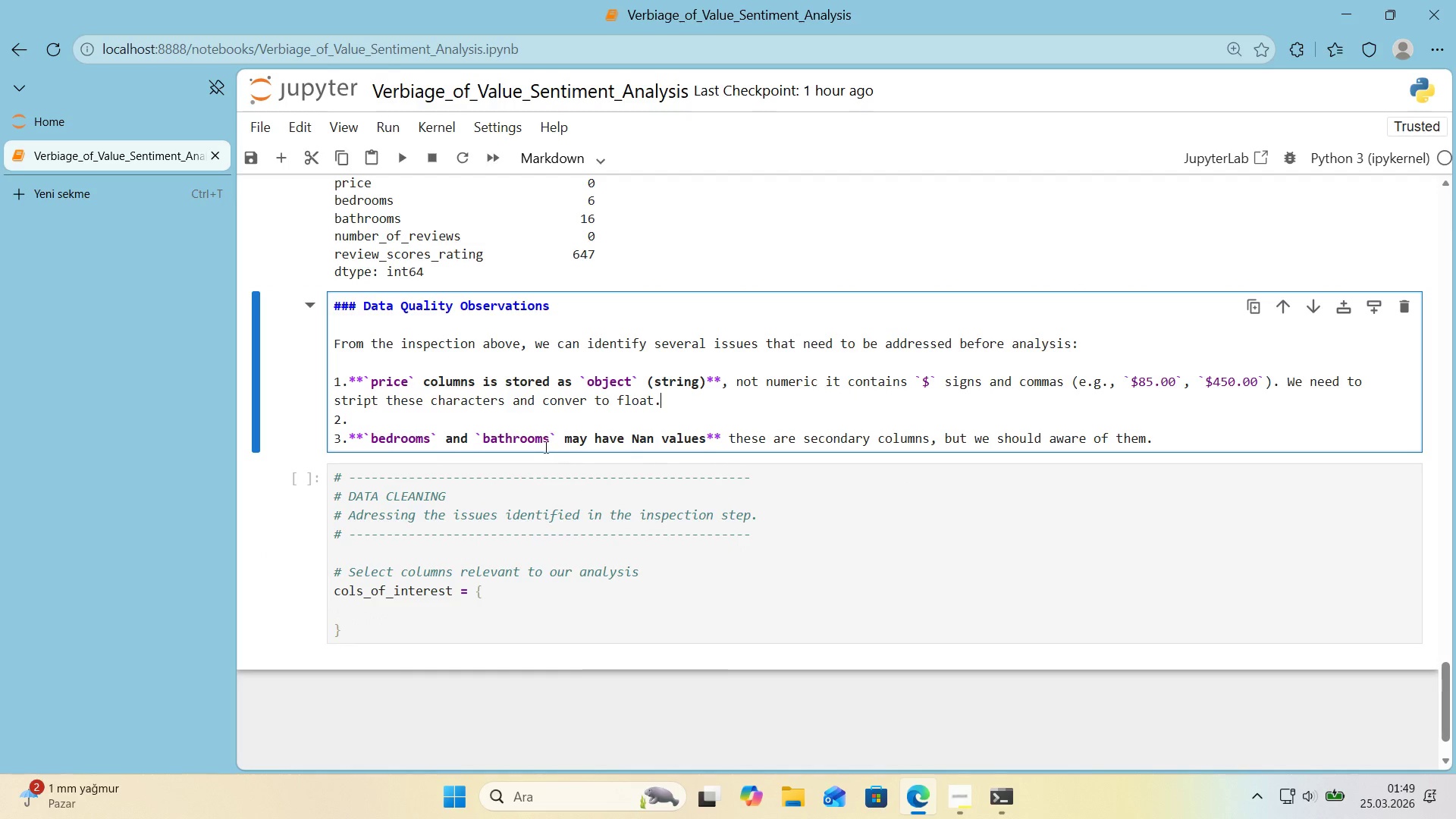 
key(Backspace)
 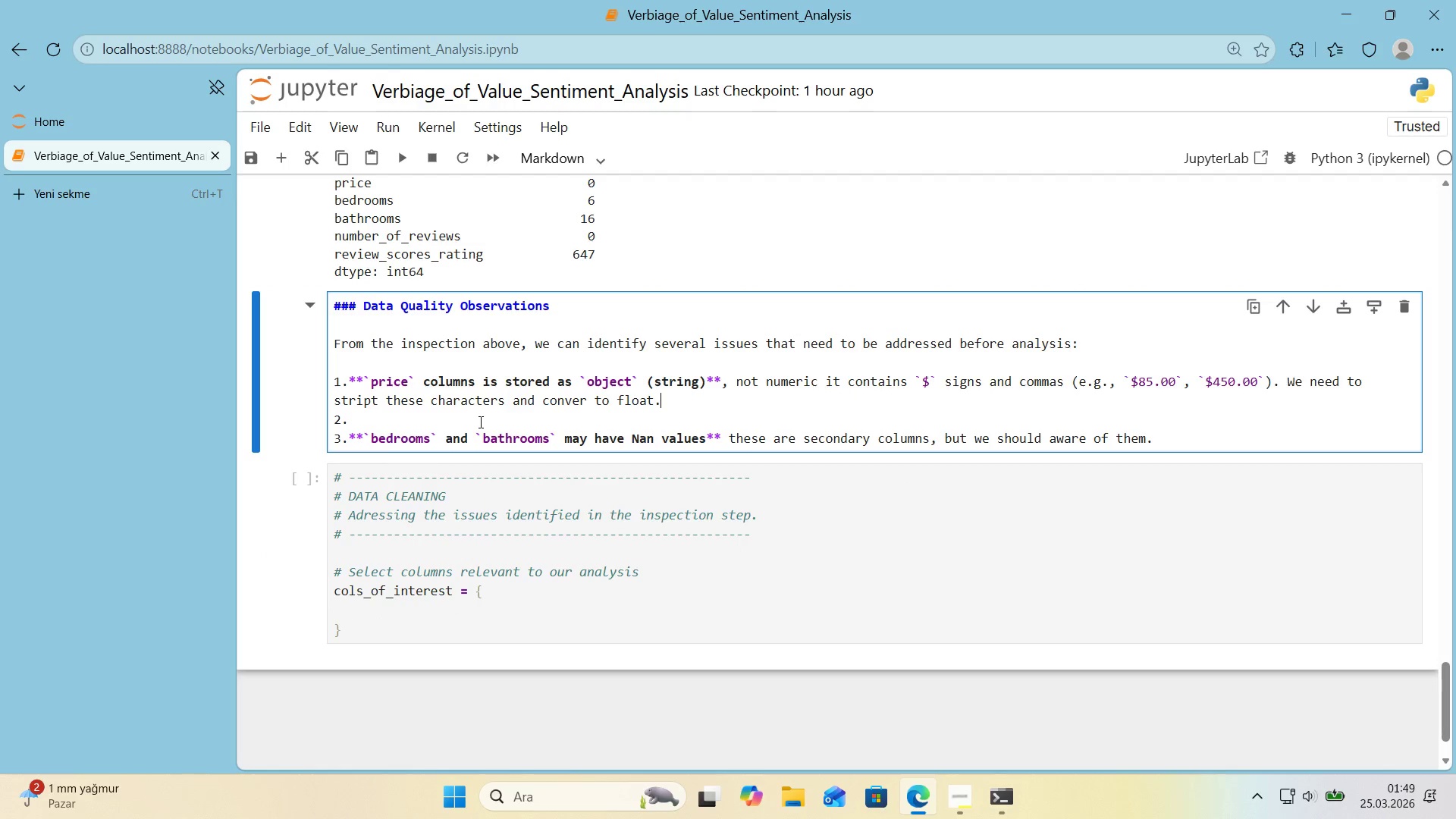 
key(Enter)
 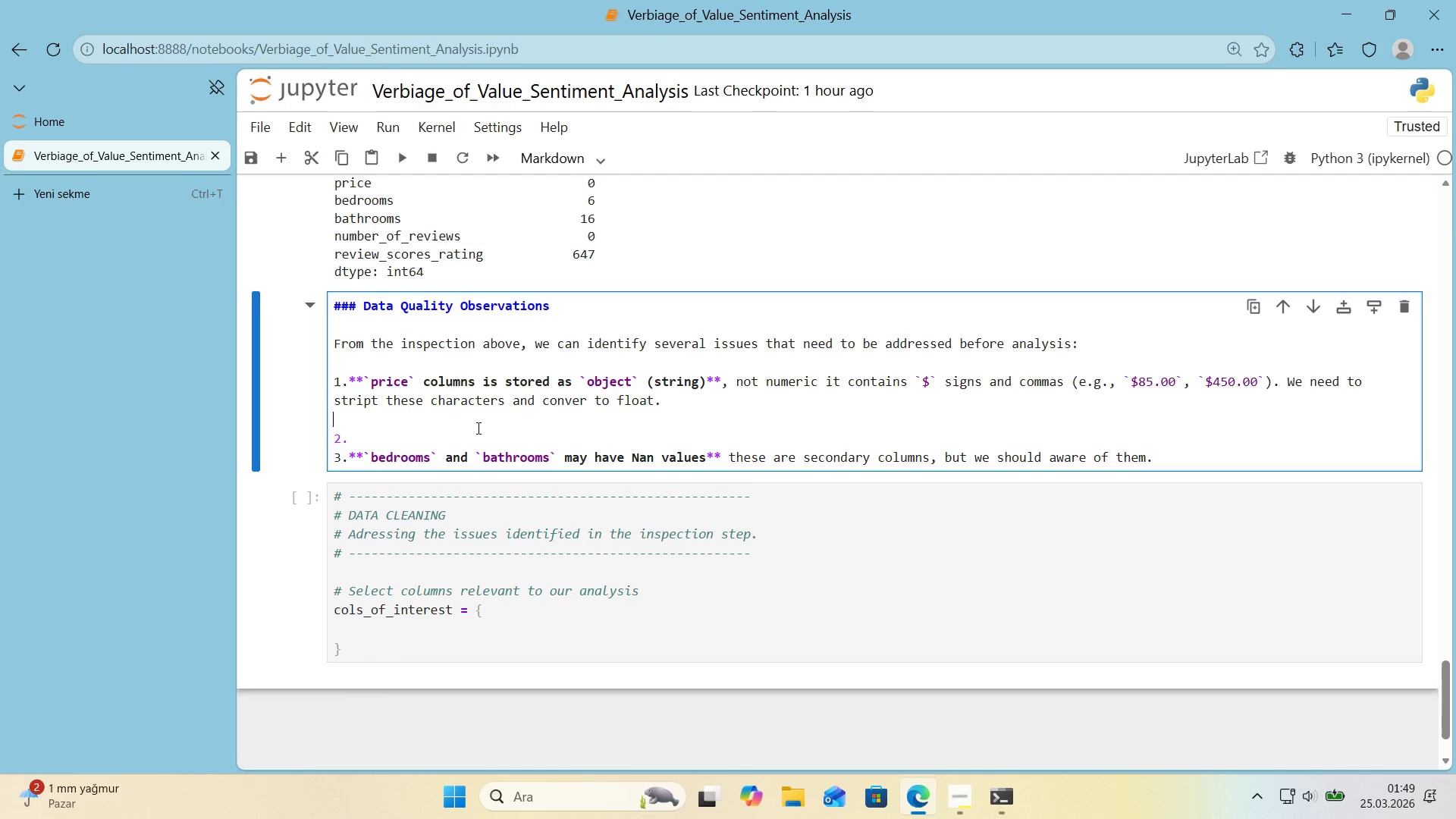 
left_click([477, 427])
 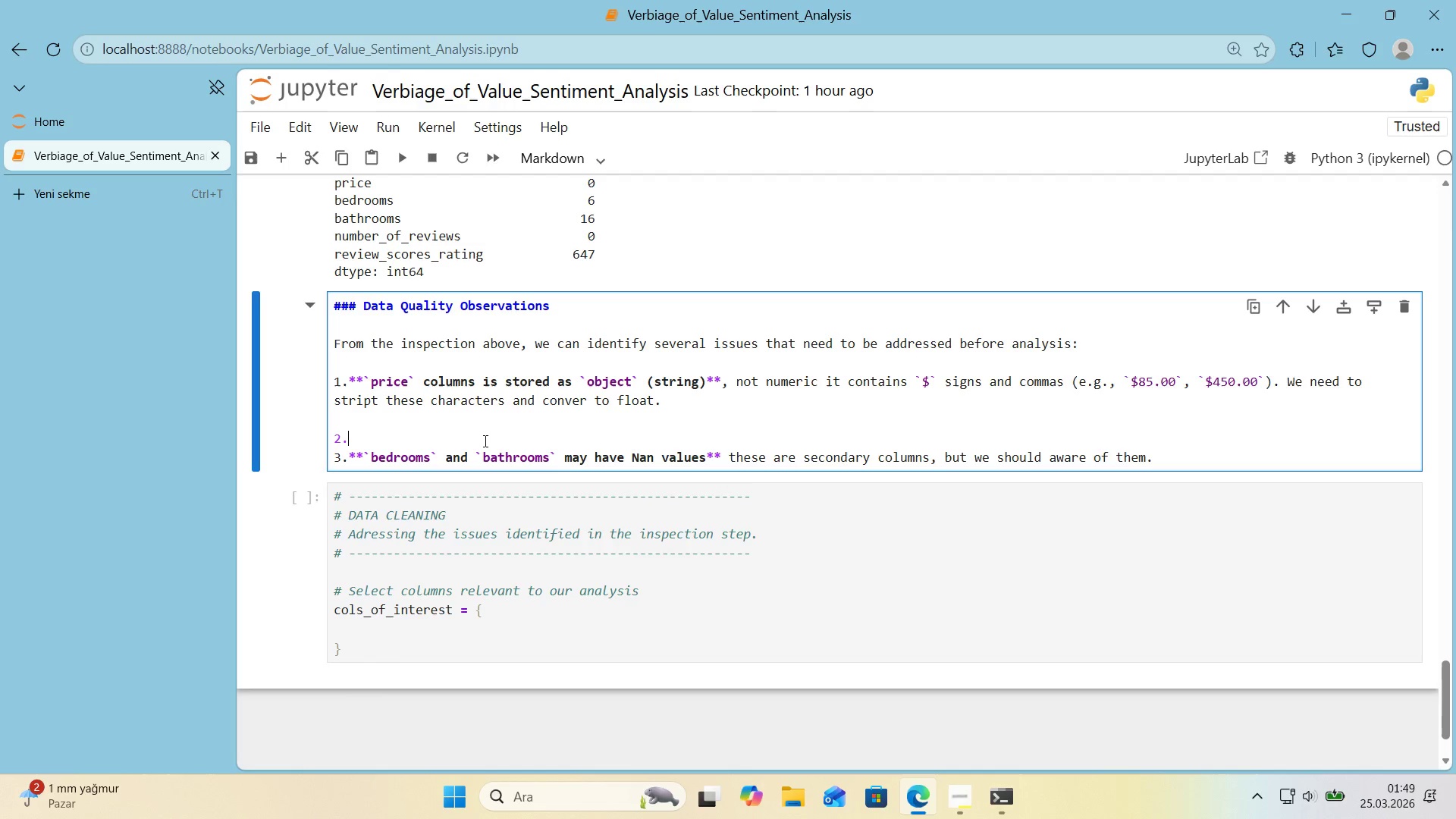 
double_click([484, 441])
 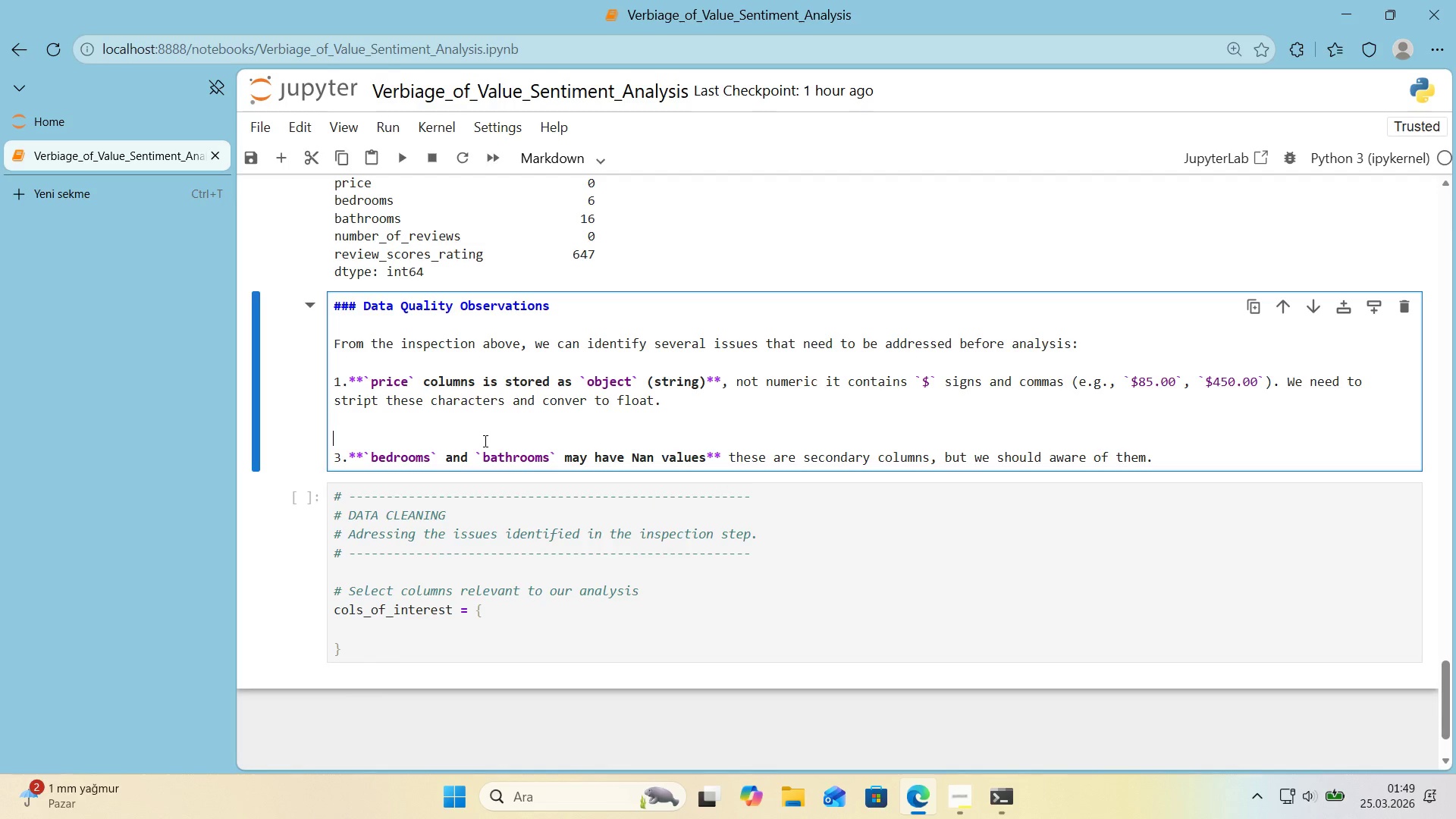 
key(Enter)
 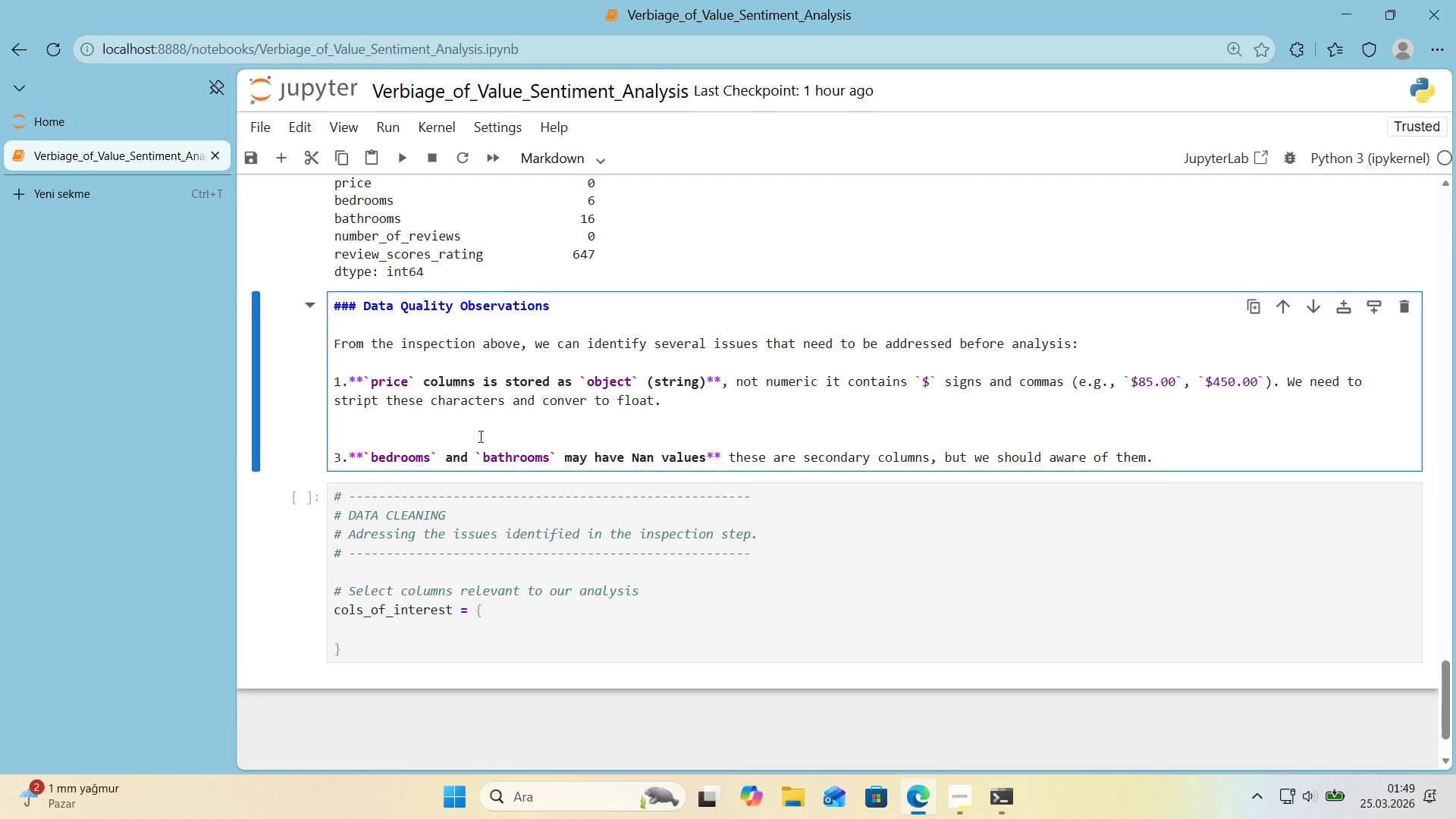 
key(Enter)
 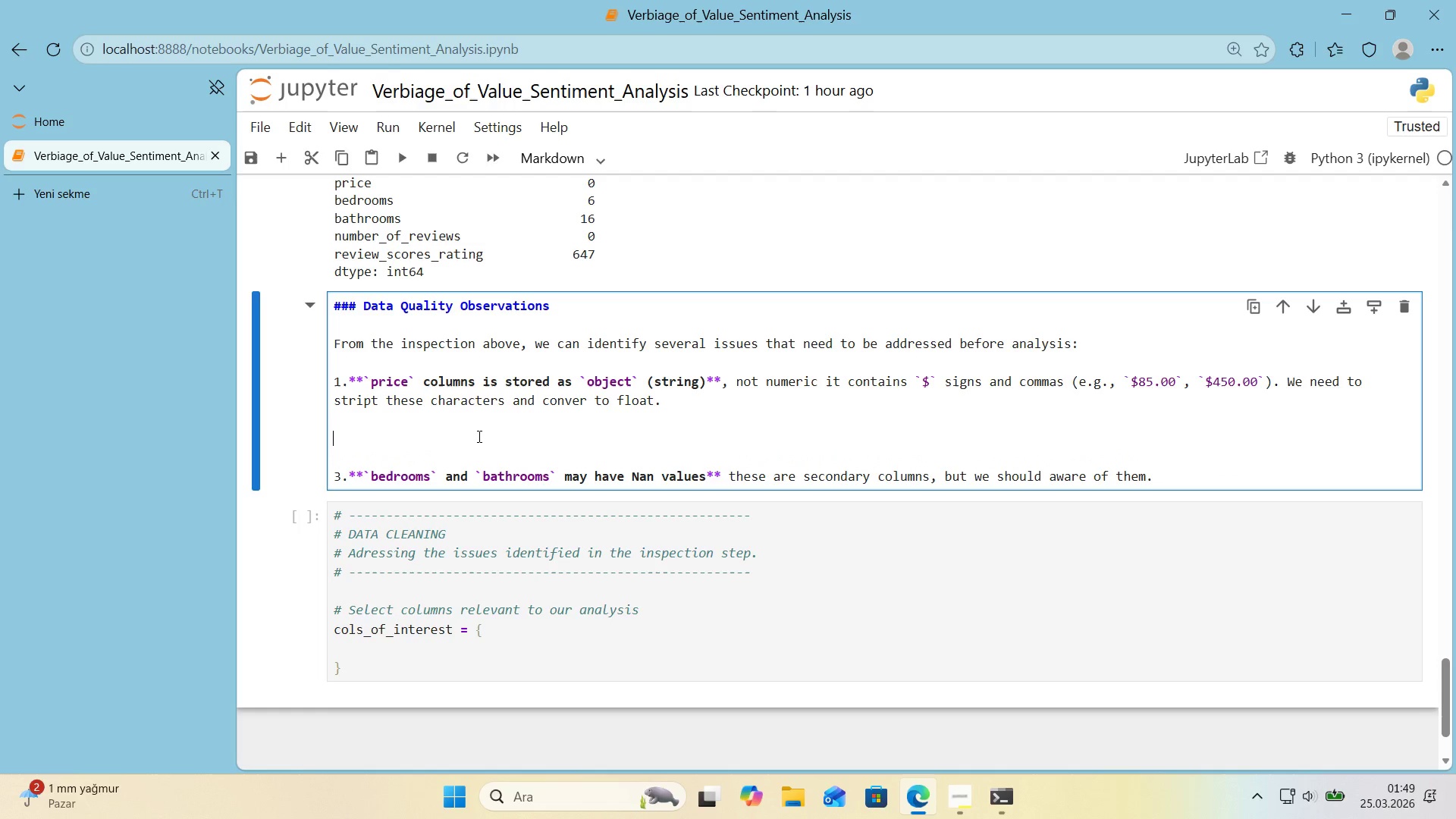 
left_click([478, 436])
 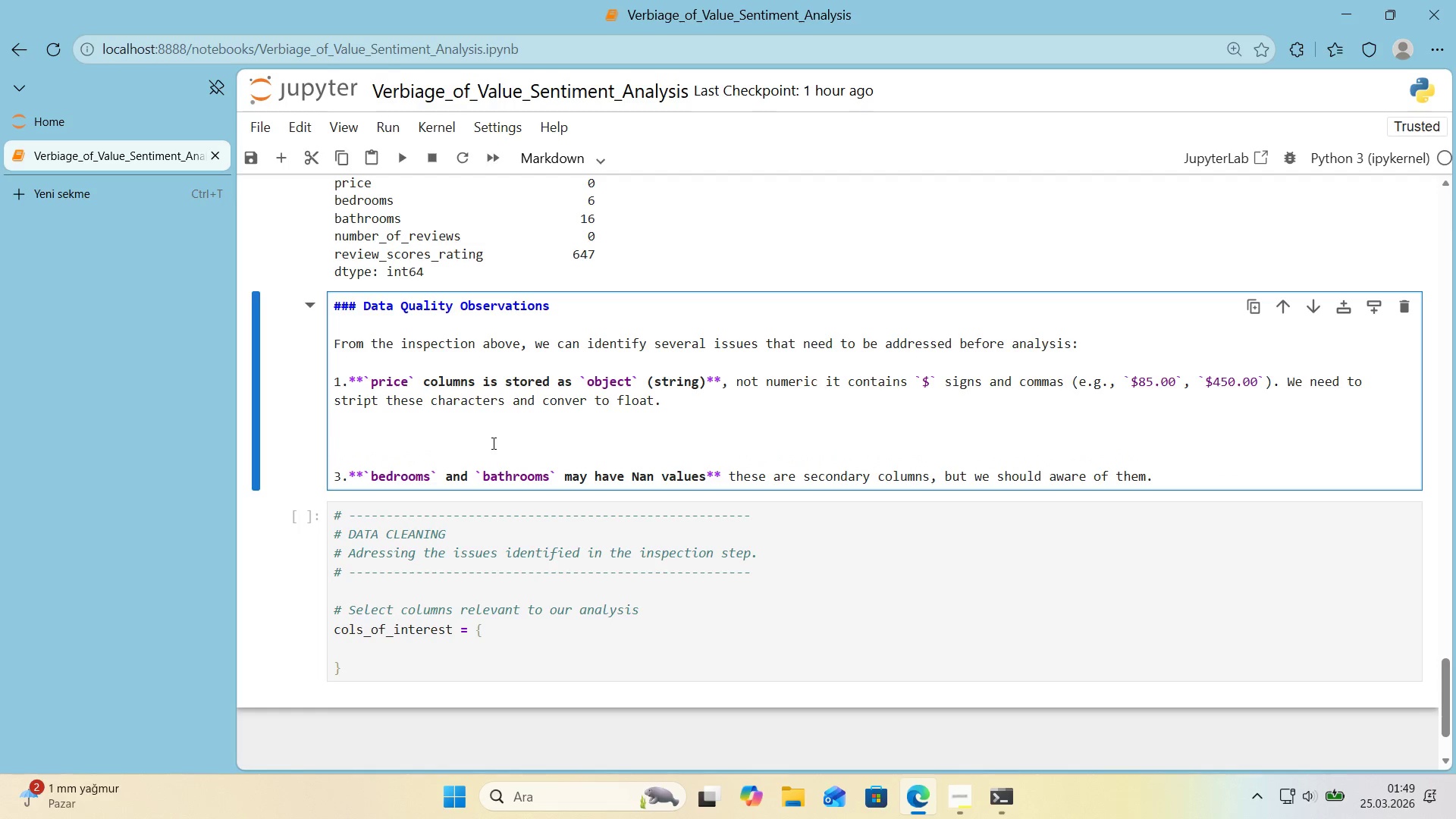 
key(2)
 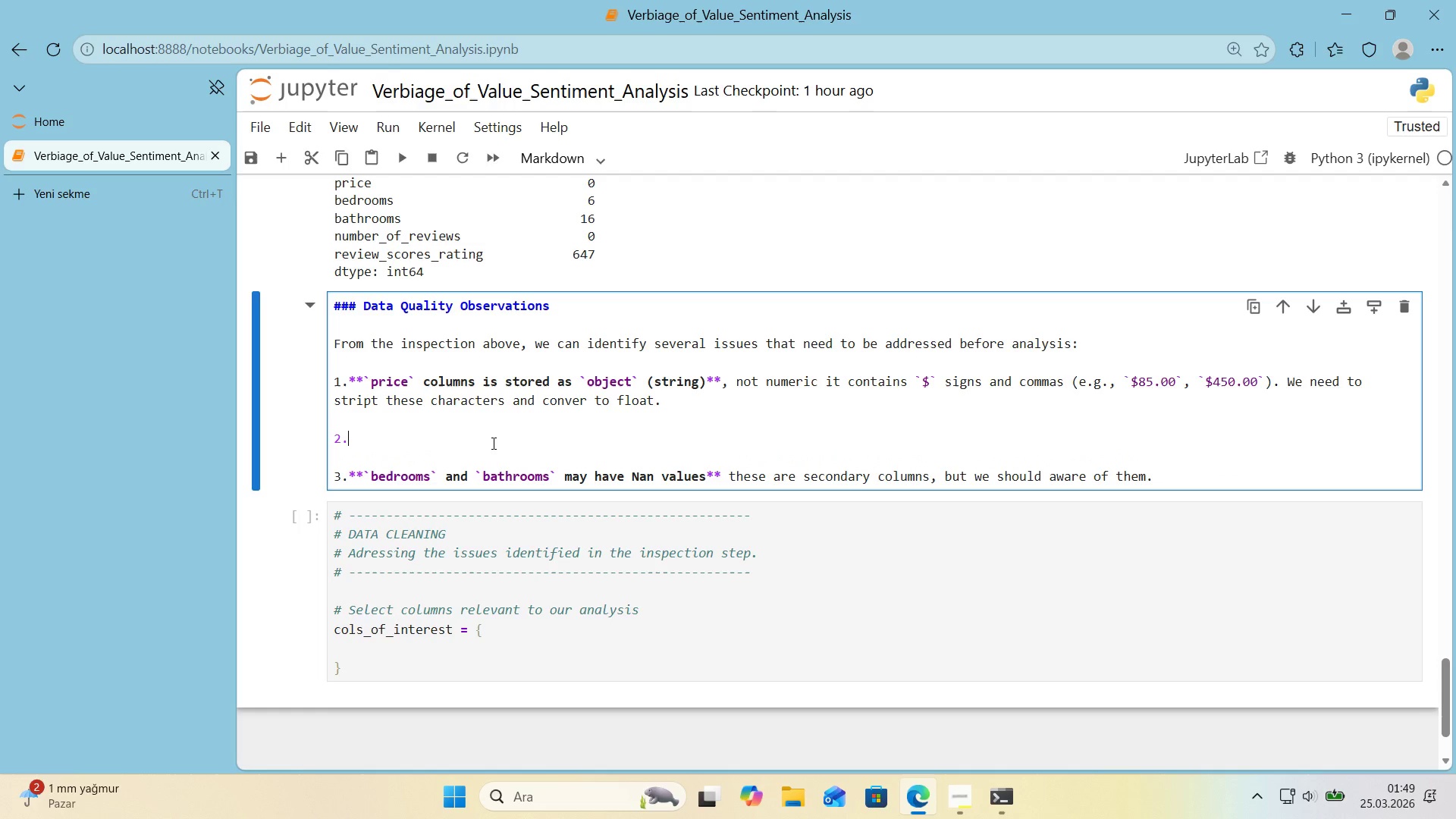 
key(Period)
 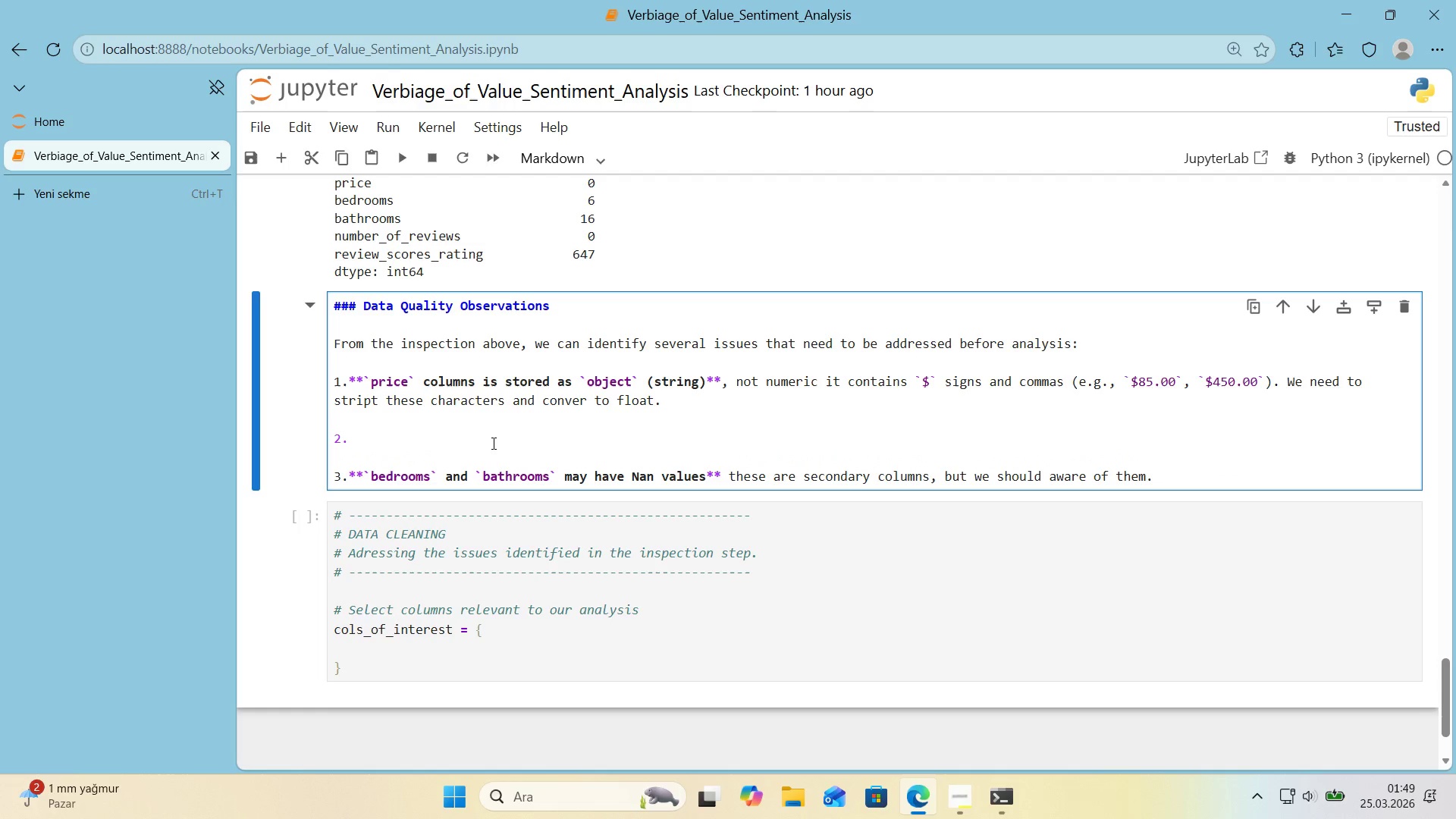 
key(NumpadMultiply)
 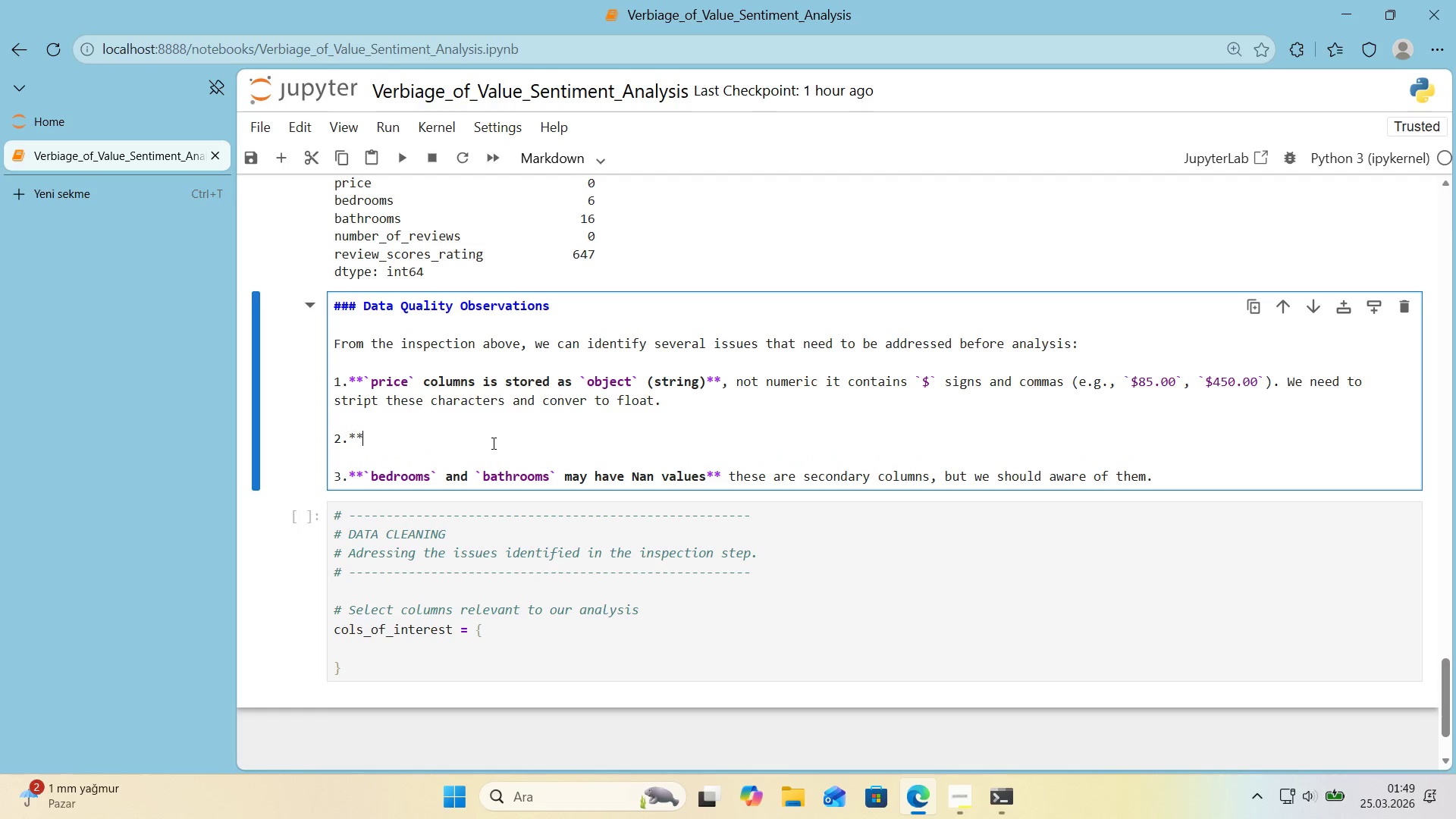 
key(NumpadMultiply)
 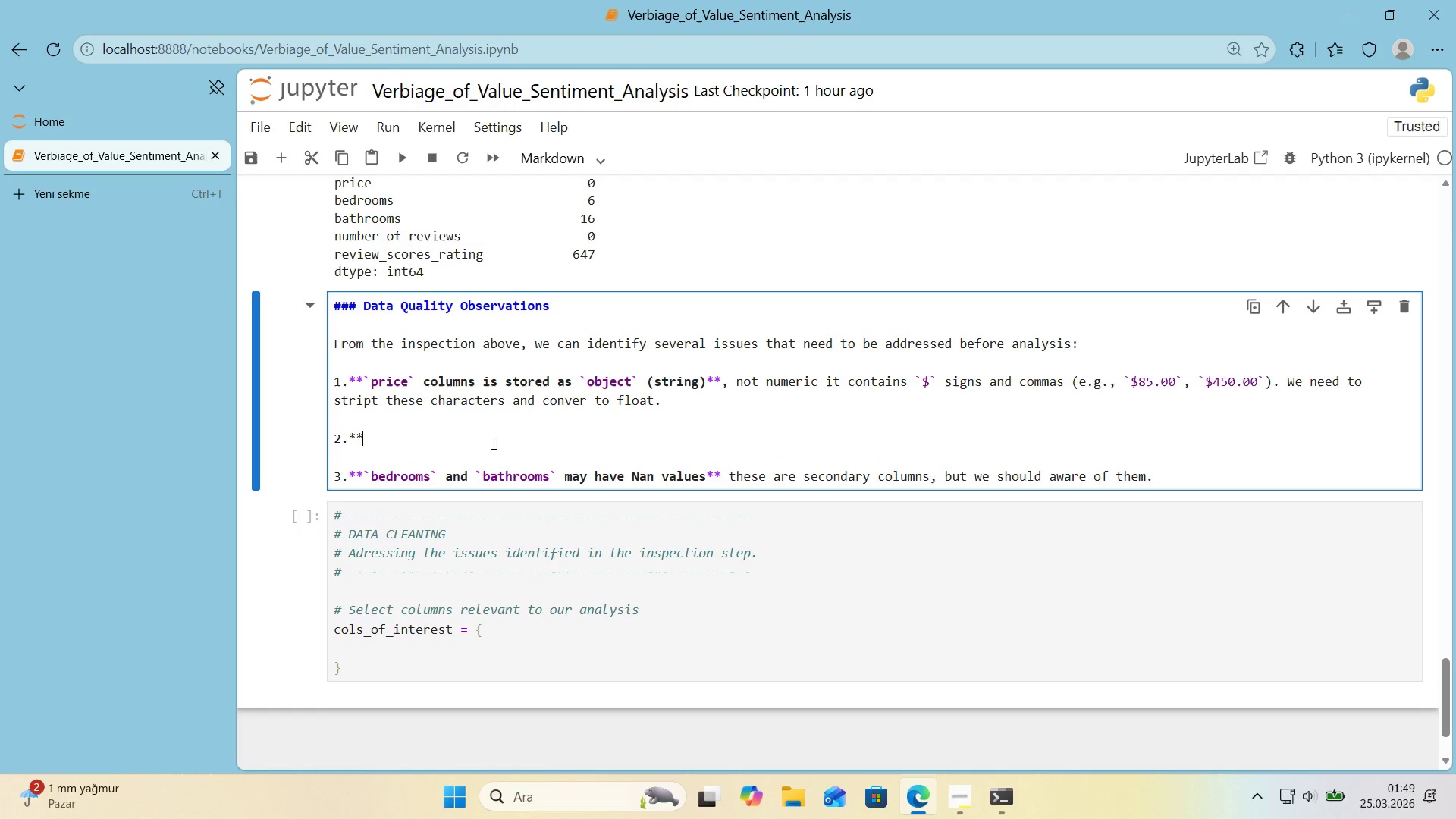 
key(Alt+Control+Comma)
 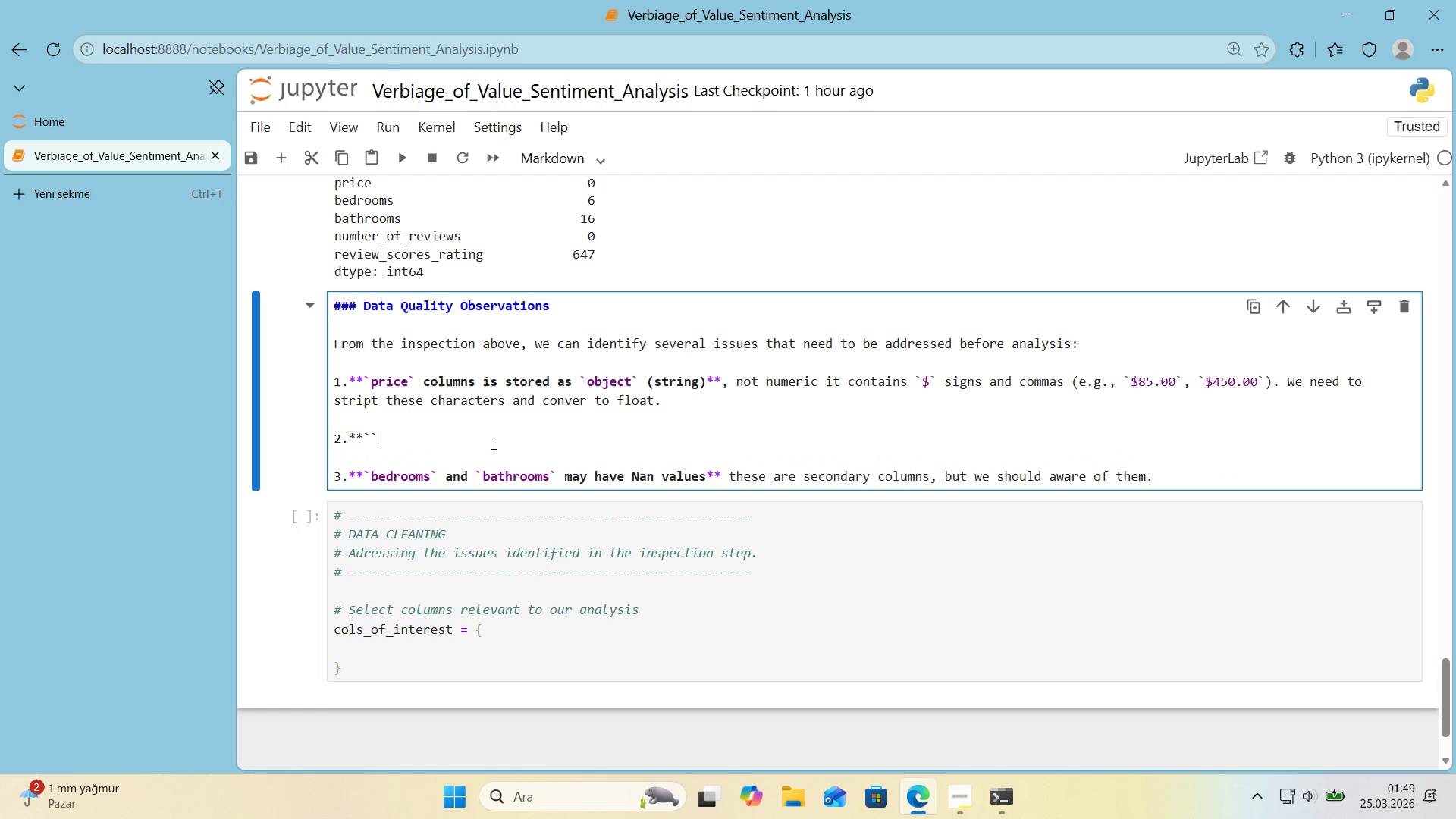 
key(Alt+Control+Comma)
 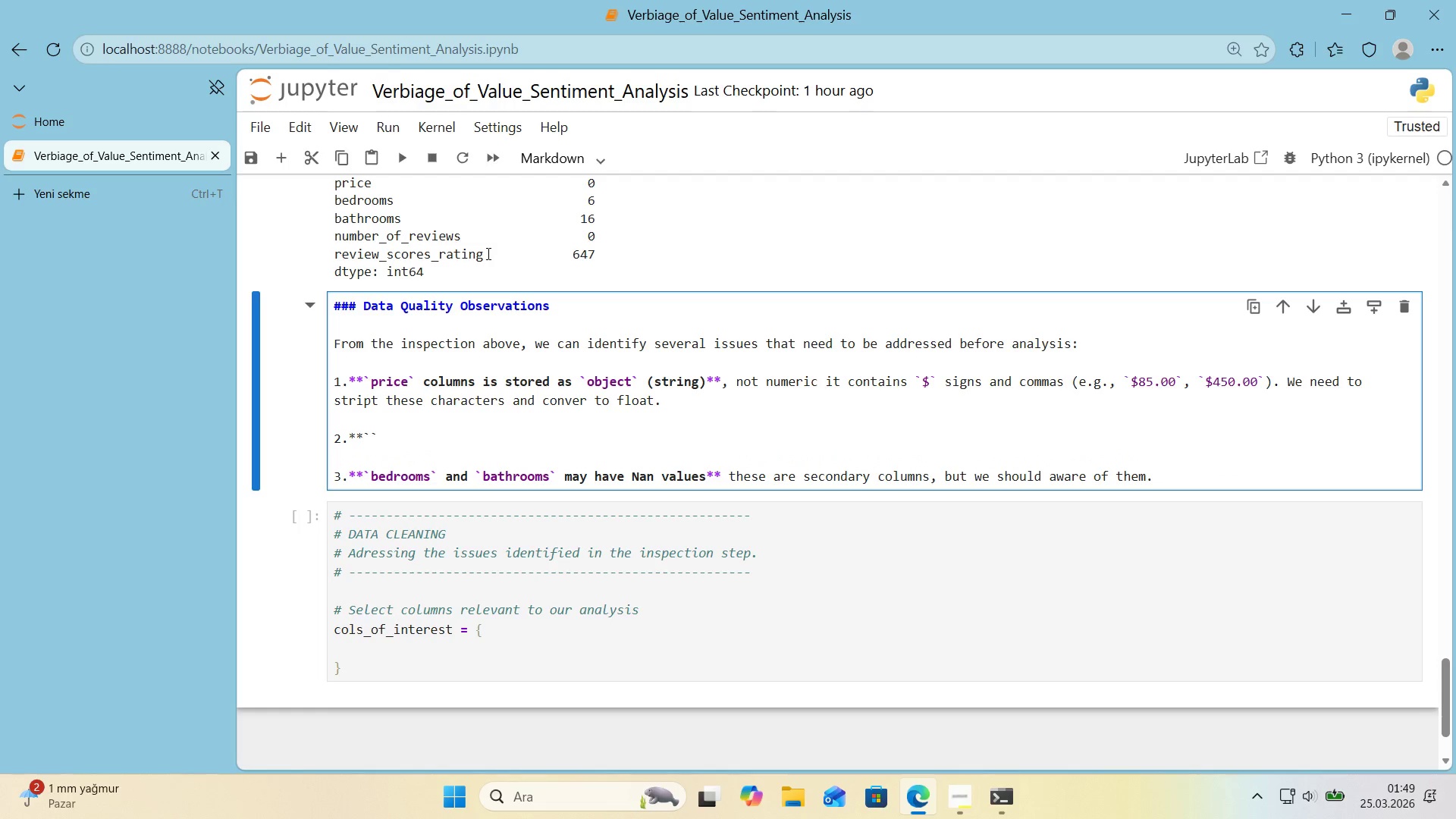 
left_click_drag(start_coordinate=[482, 253], to_coordinate=[337, 258])
 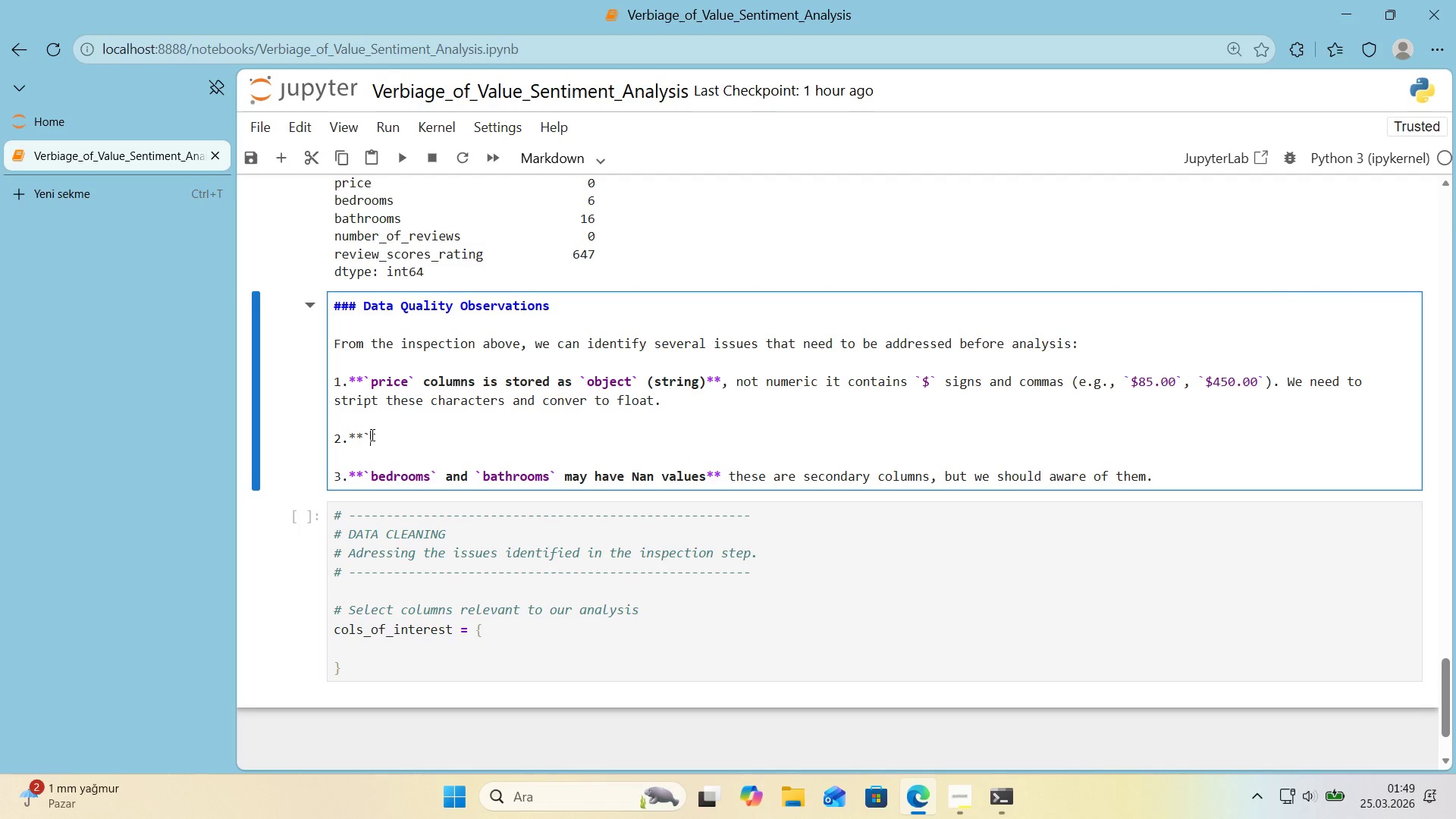 
key(Control+ControlLeft)
 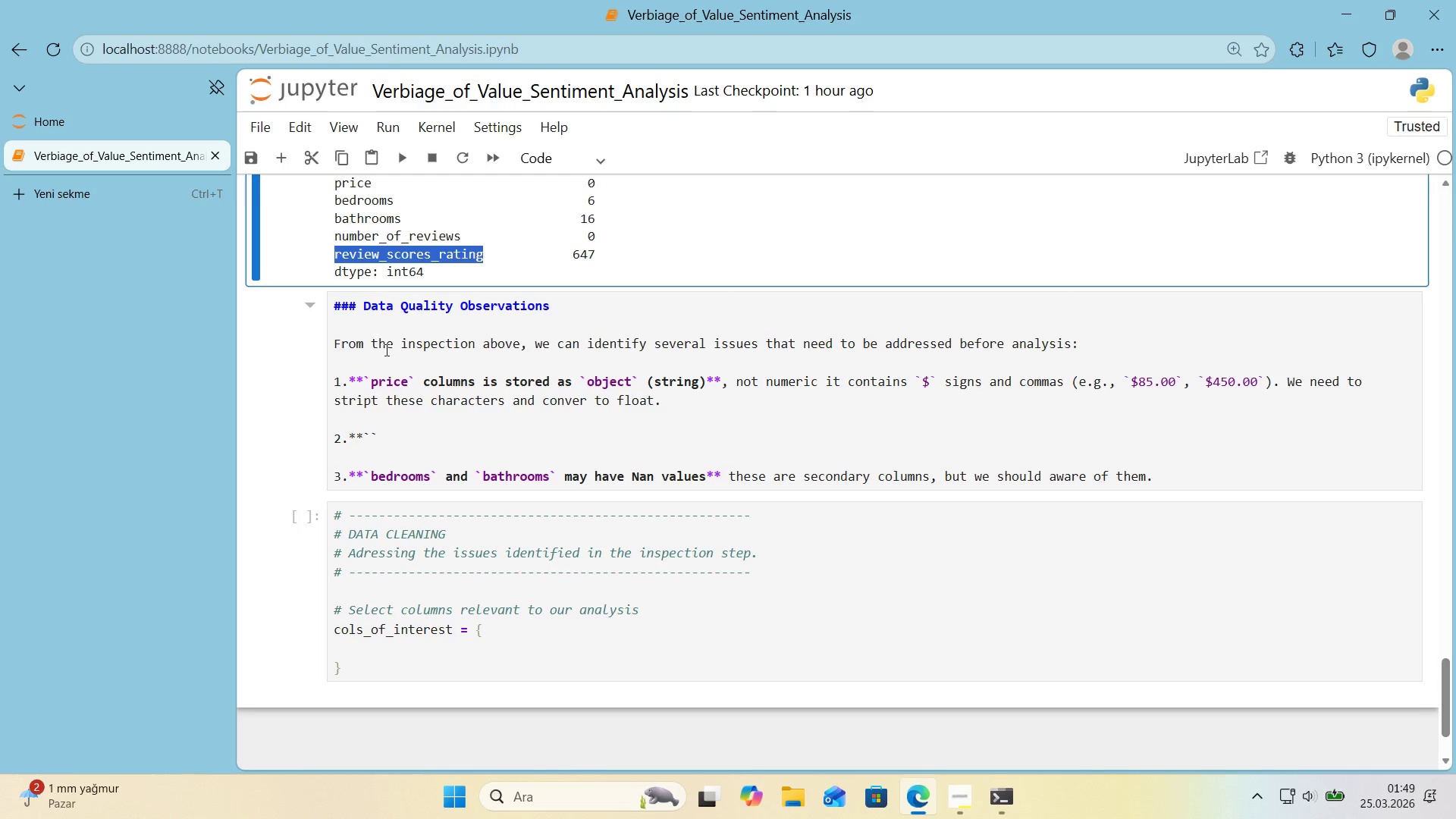 
key(Control+C)
 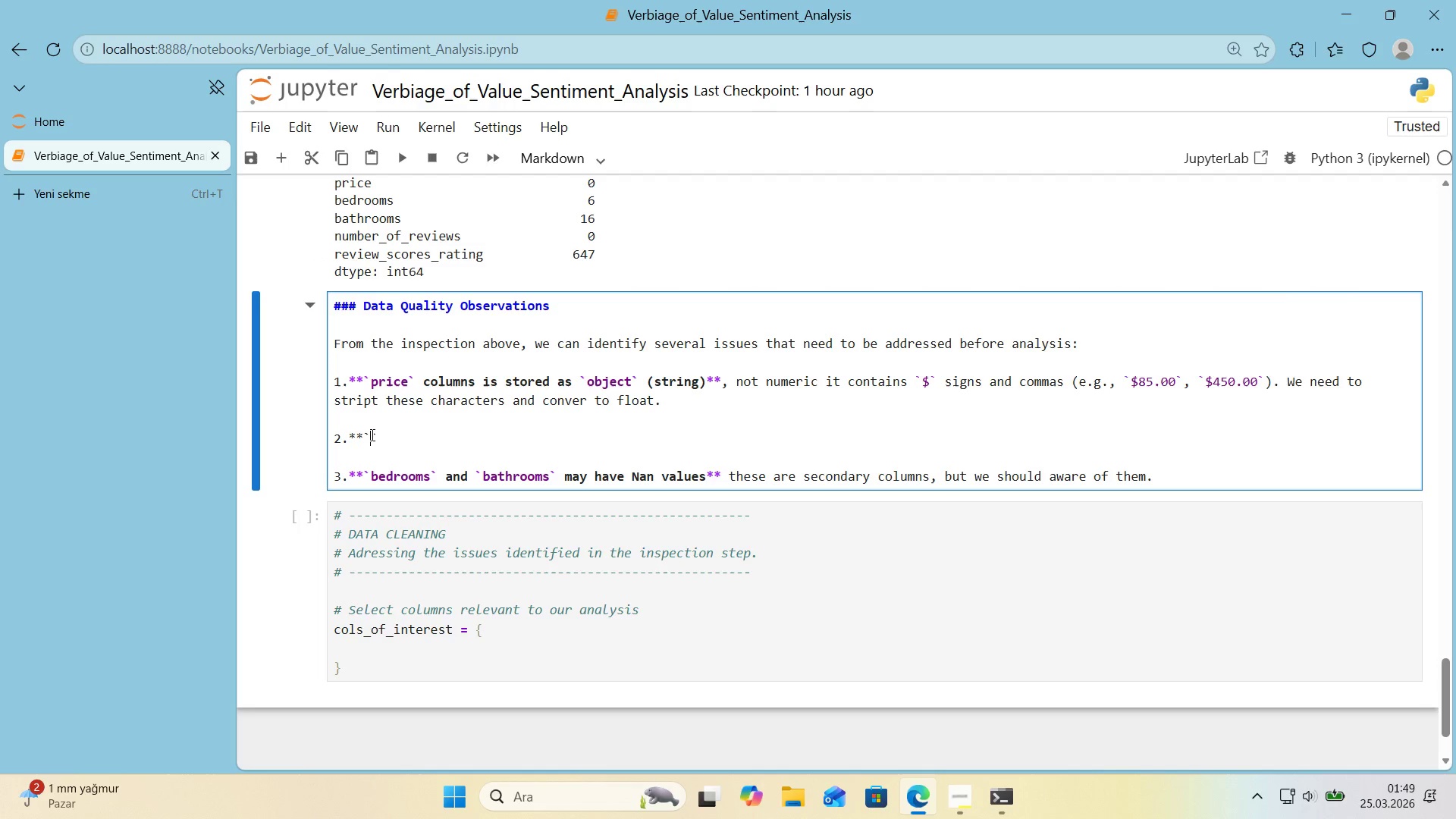 
left_click([371, 435])
 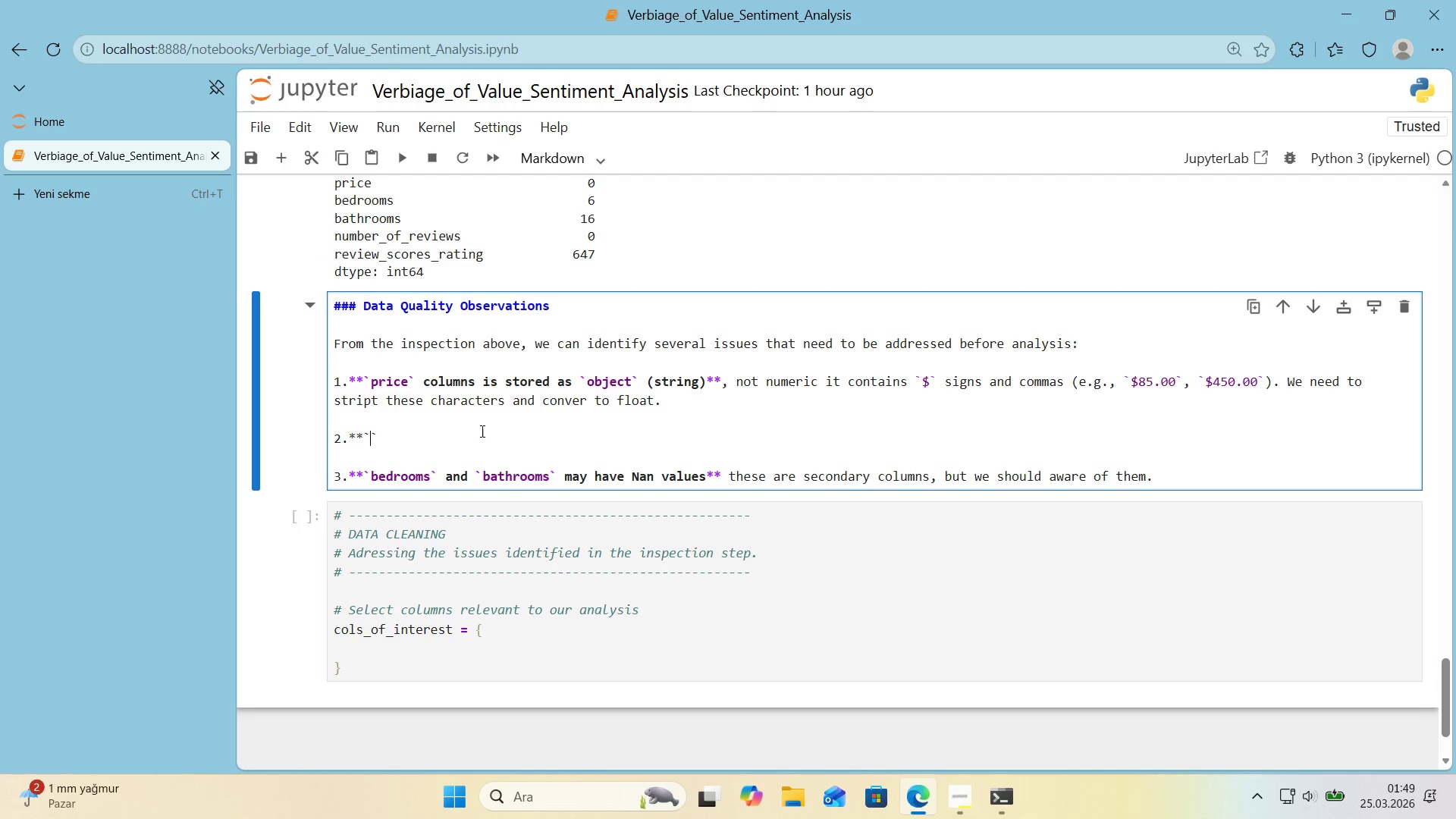 
key(Control+ControlLeft)
 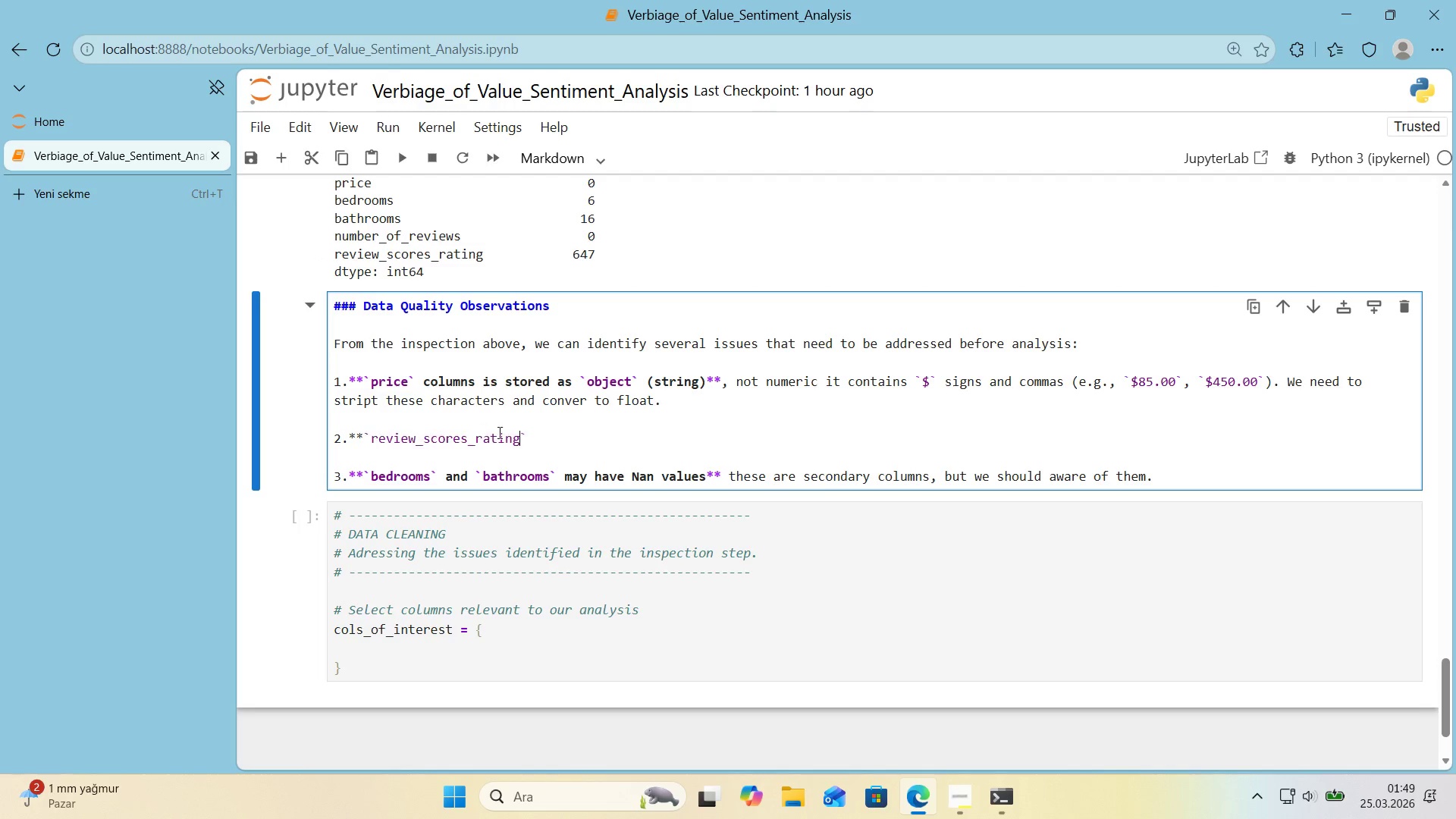 
key(Control+V)
 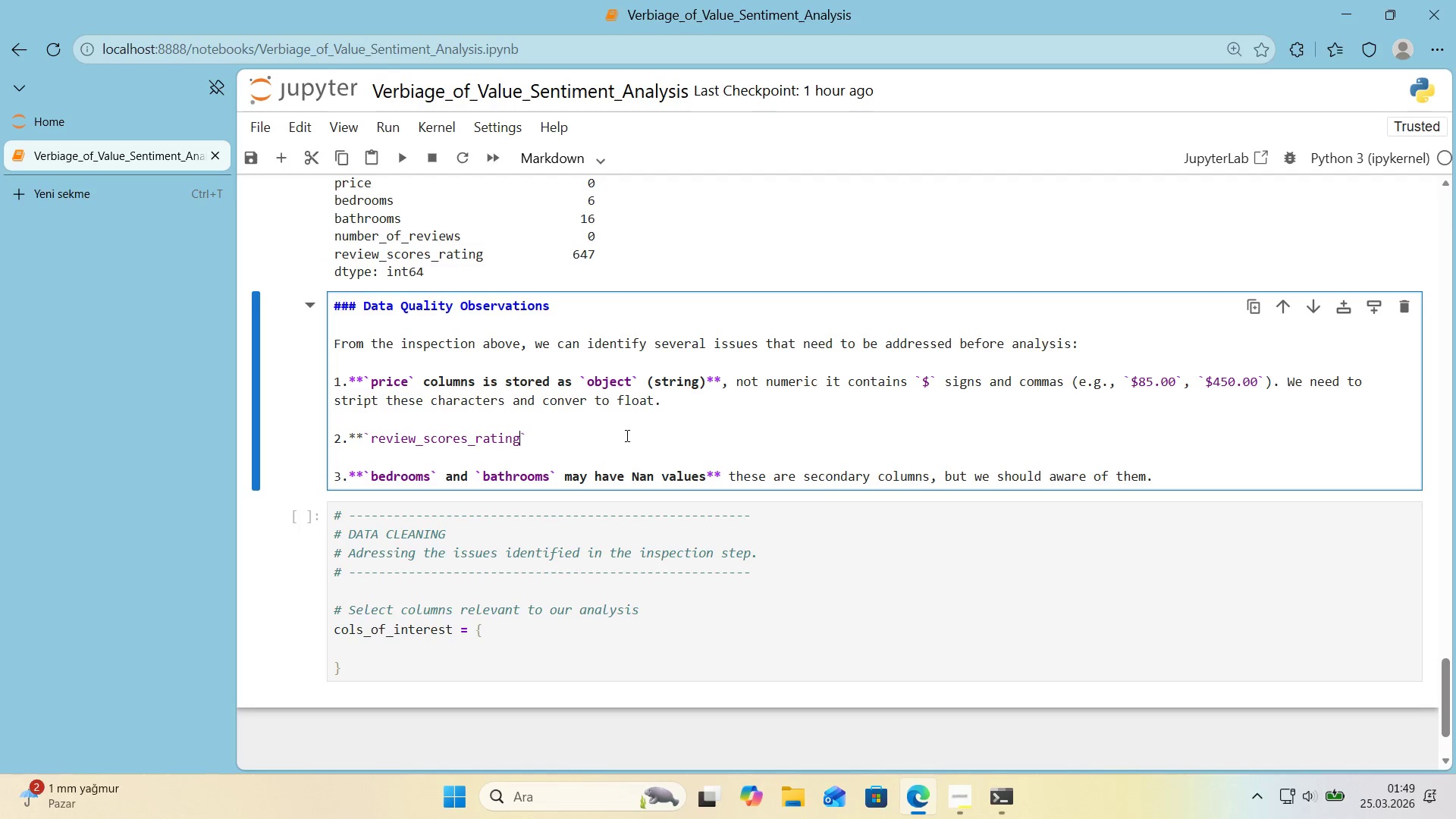 
left_click([625, 435])
 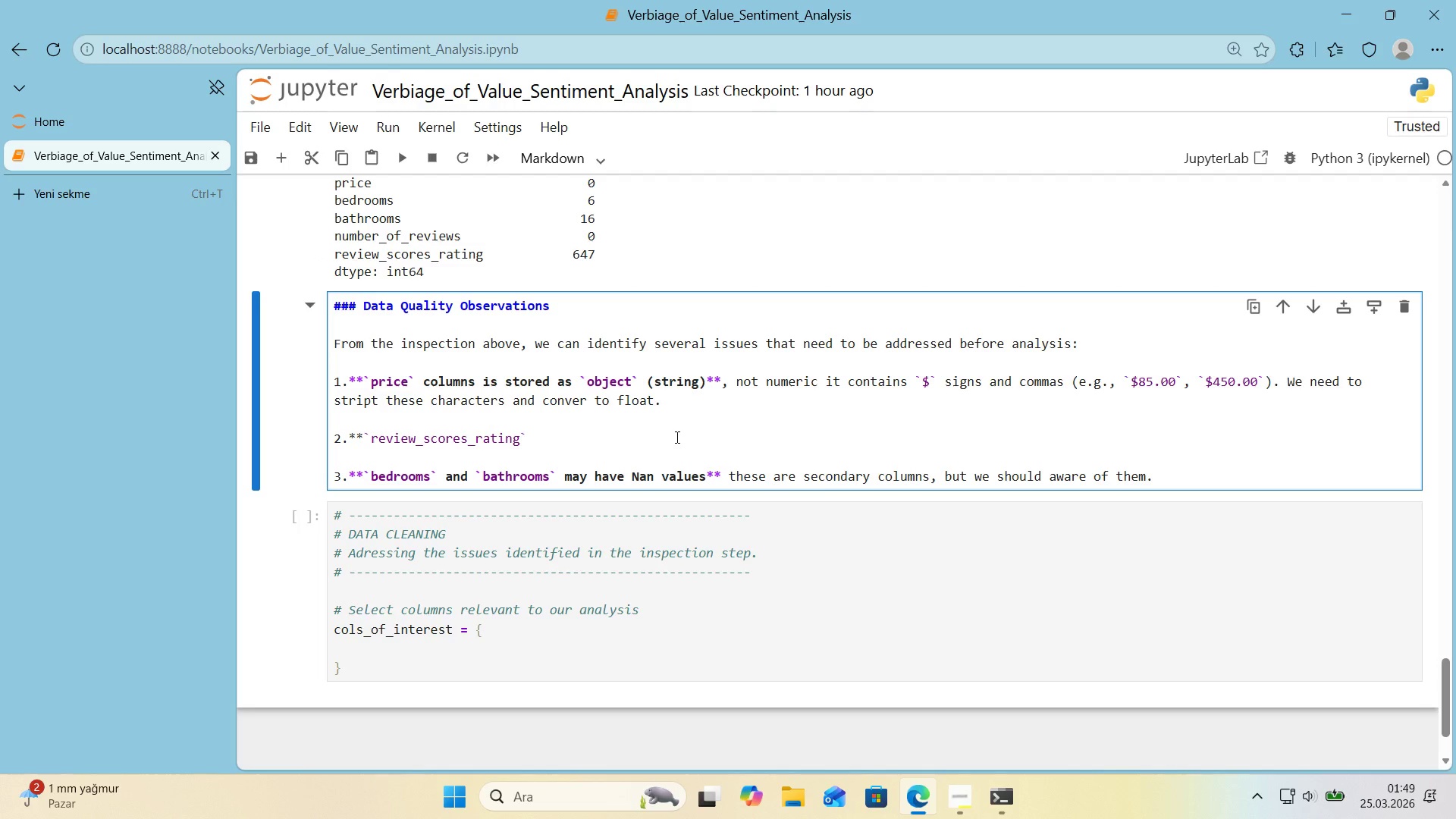 
type( column has m'ss'ng values** )
 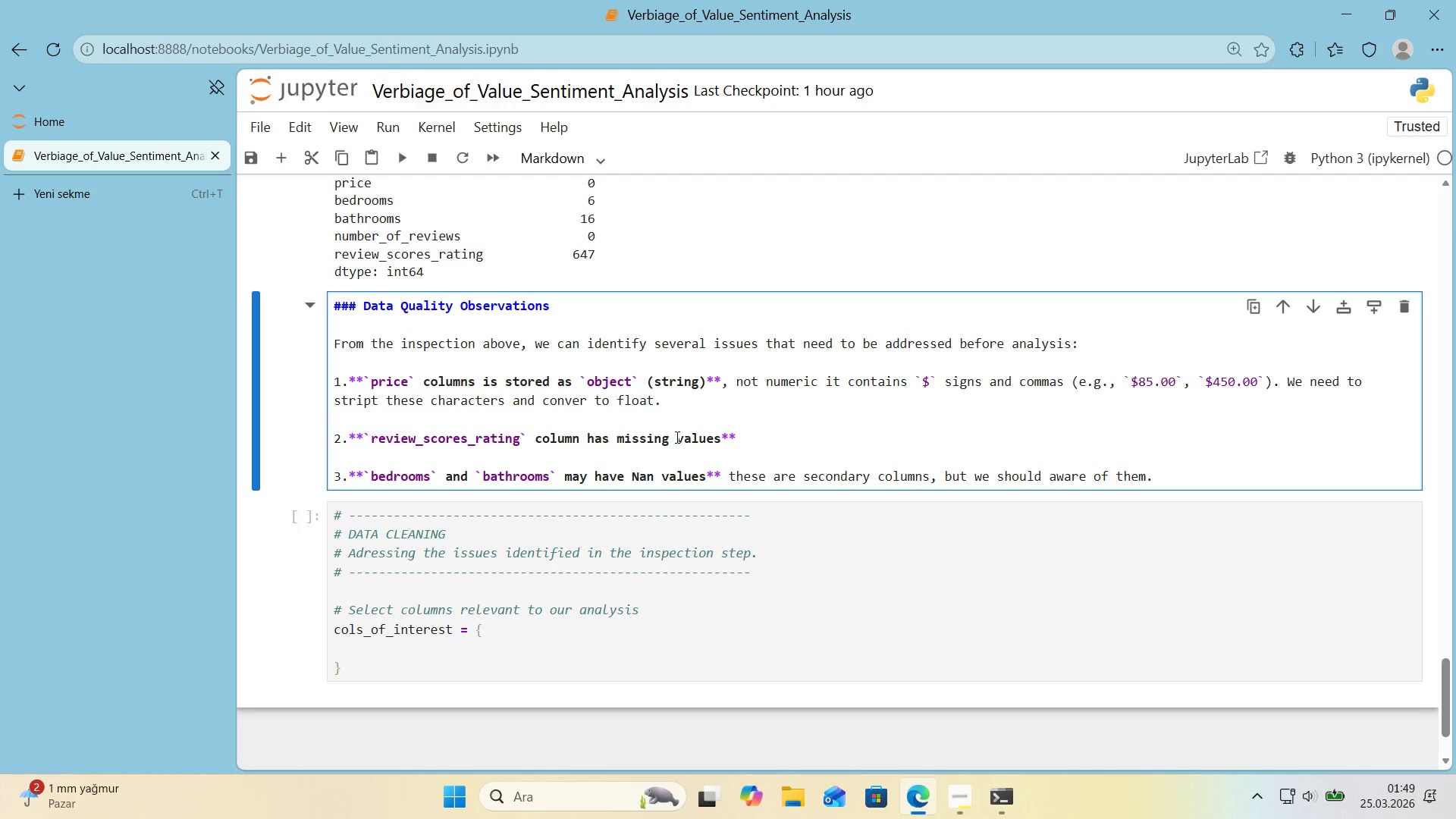 
wait(7.28)
 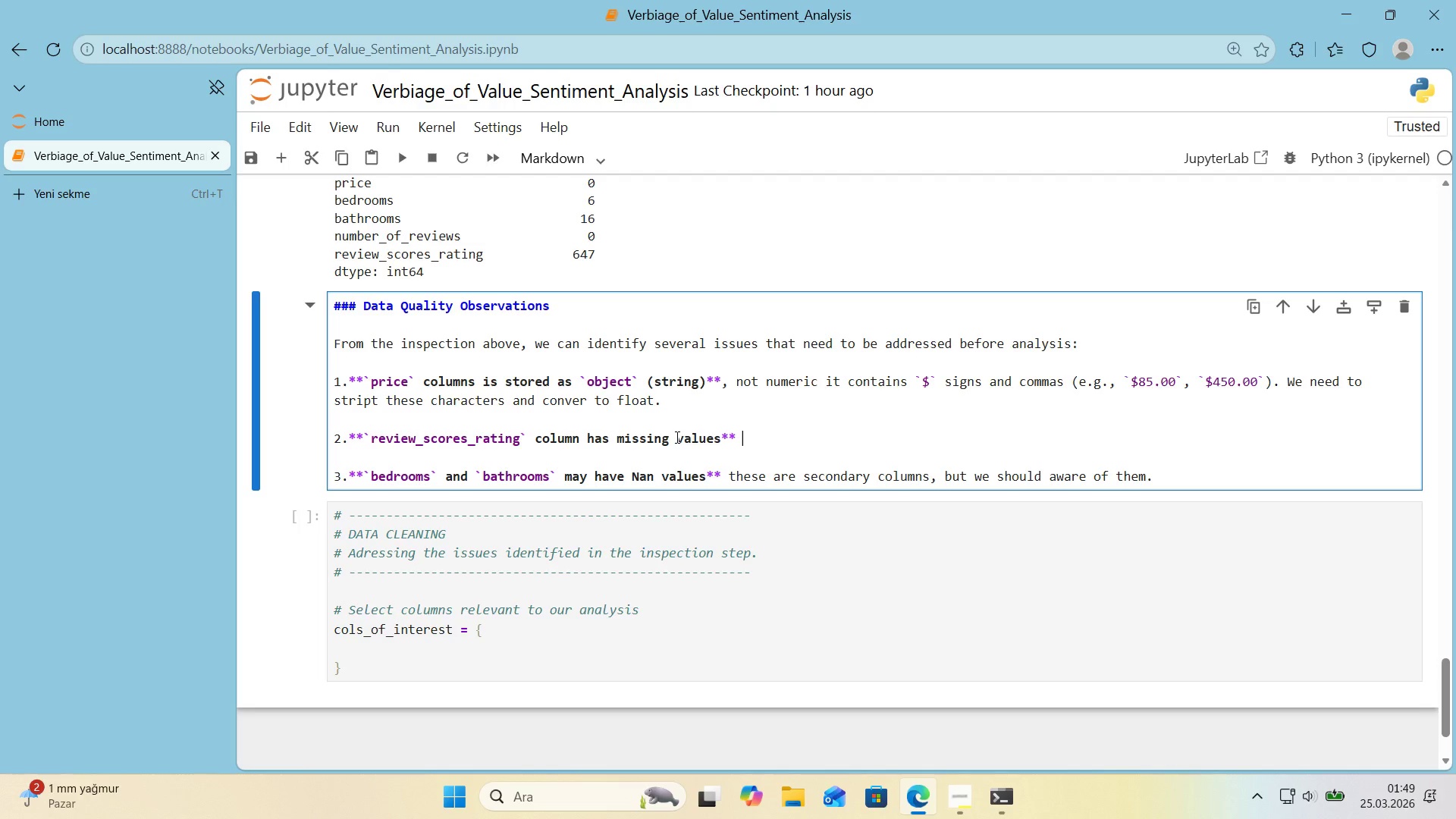 
key(Shift+Enter)
 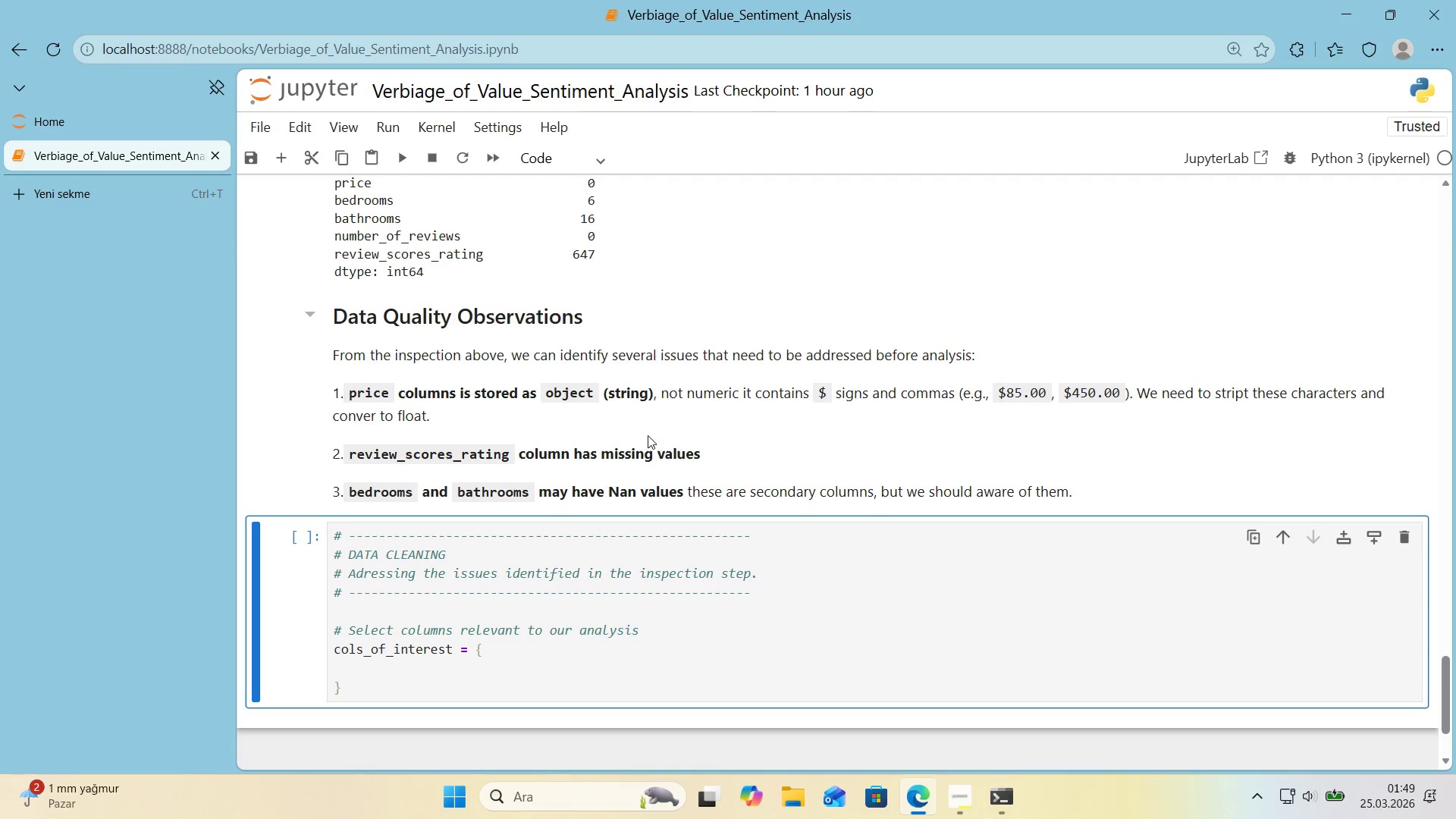 
double_click([617, 451])
 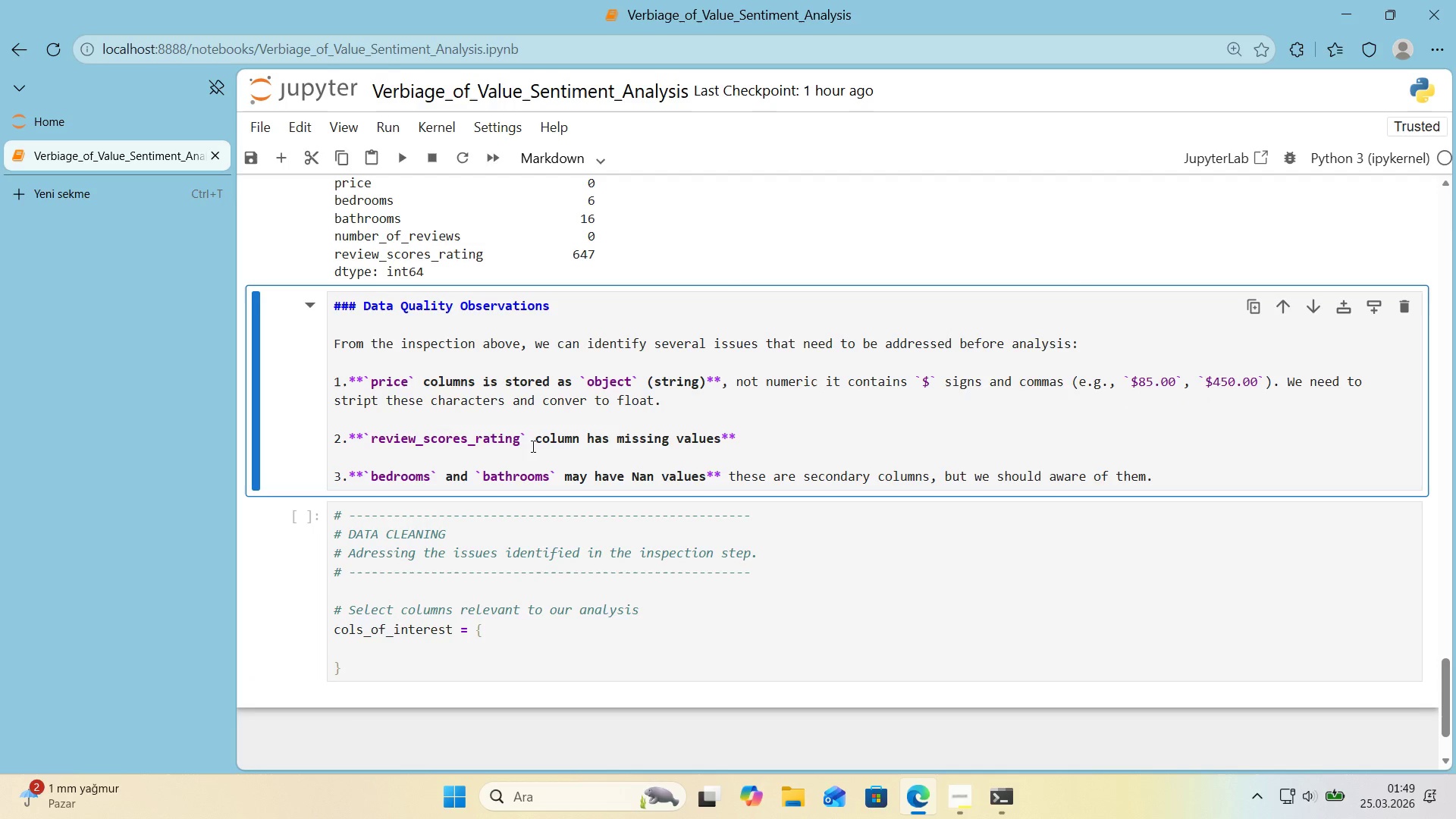 
double_click([528, 440])
 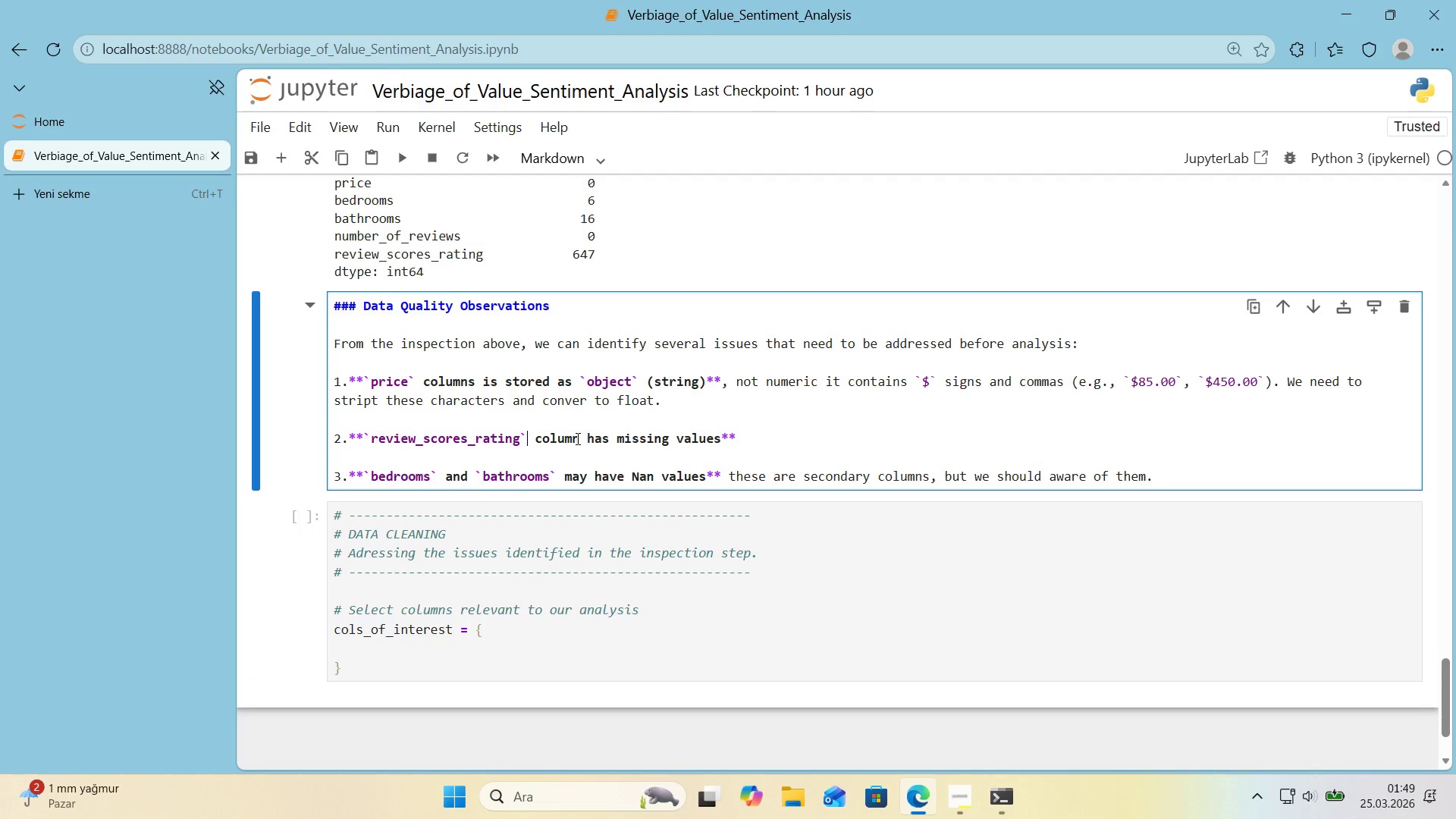 
key(NumpadMultiply)
 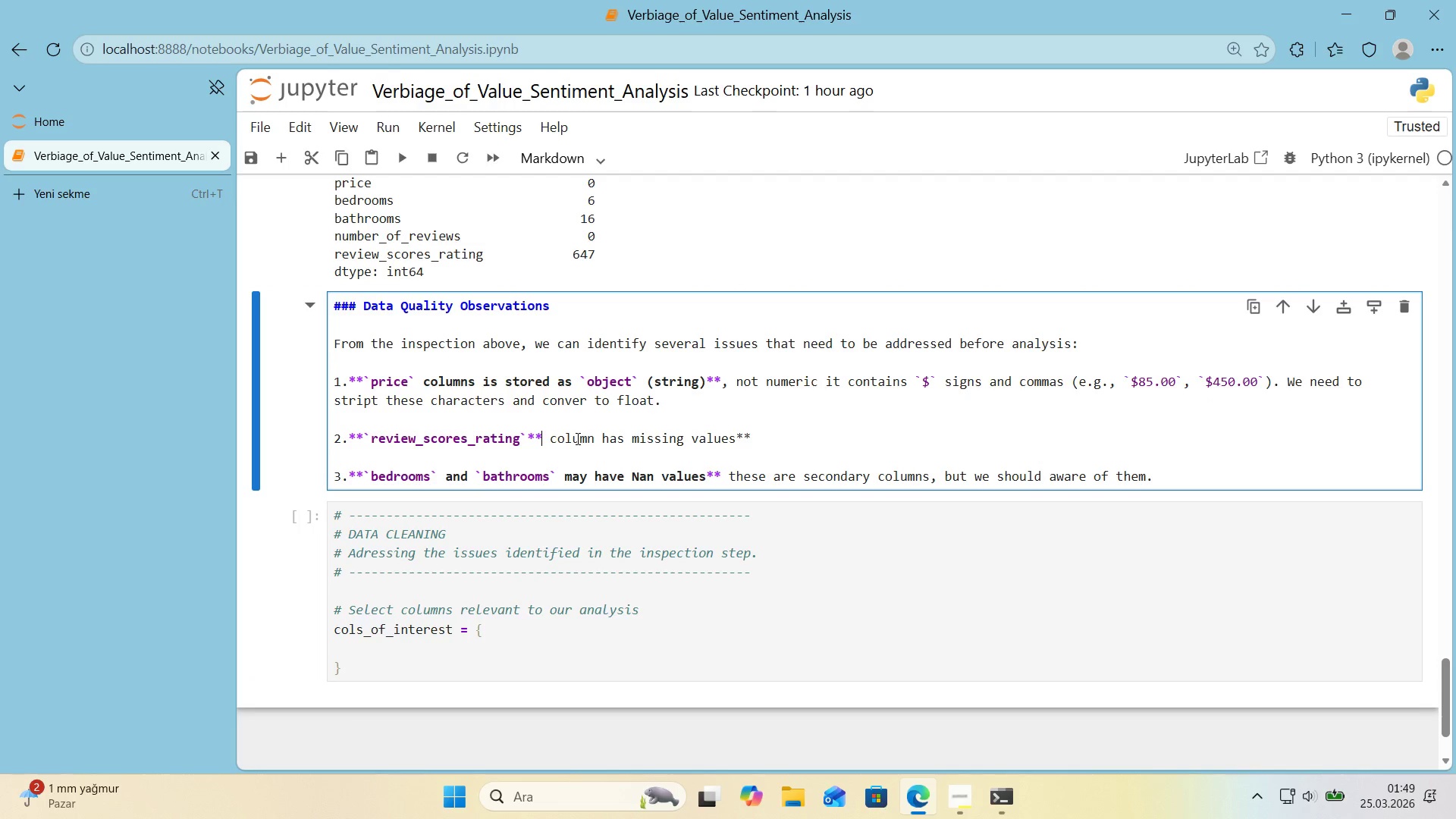 
key(NumpadMultiply)
 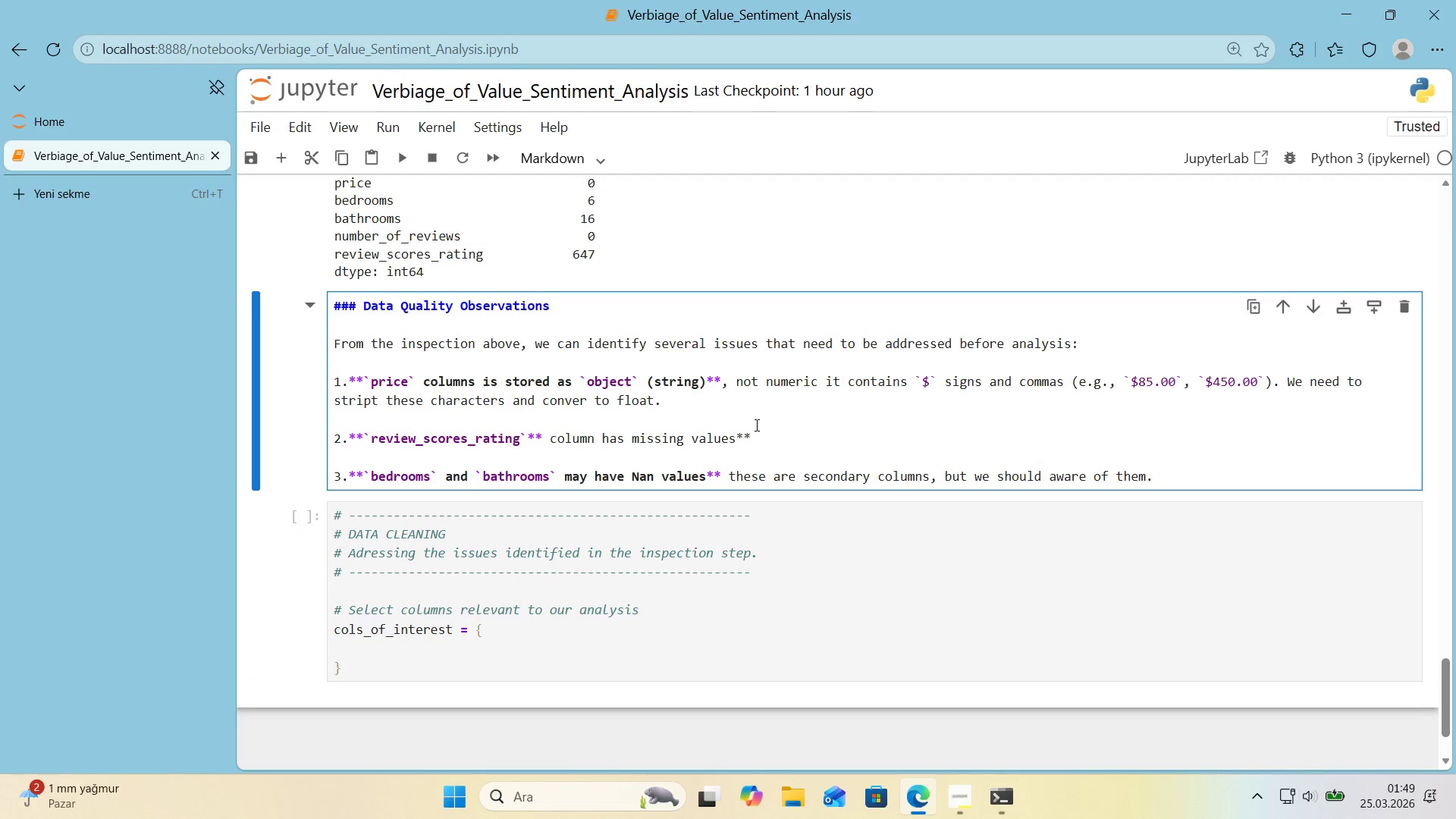 
left_click([767, 434])
 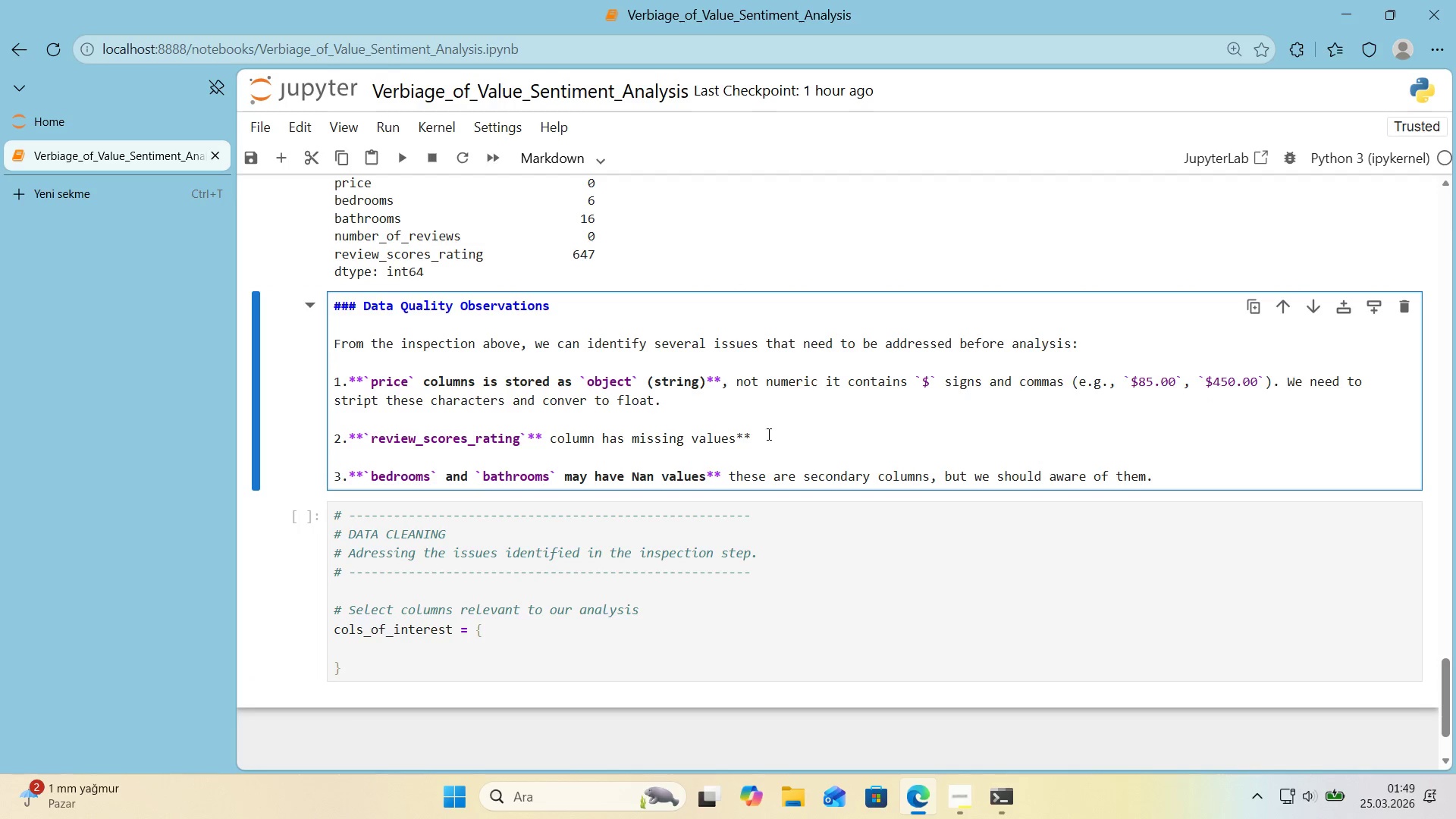 
key(ArrowLeft)
 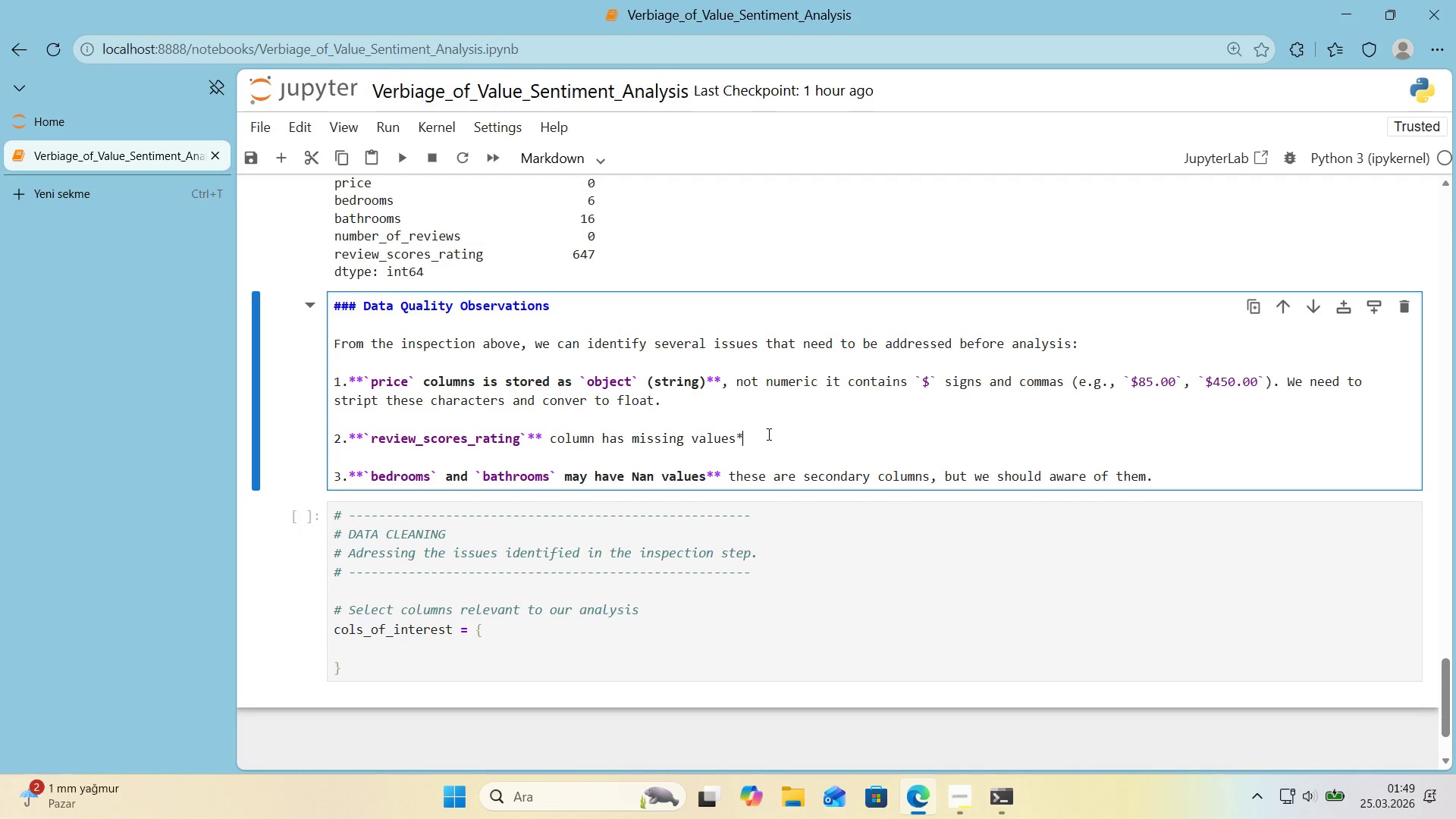 
key(Backspace)
 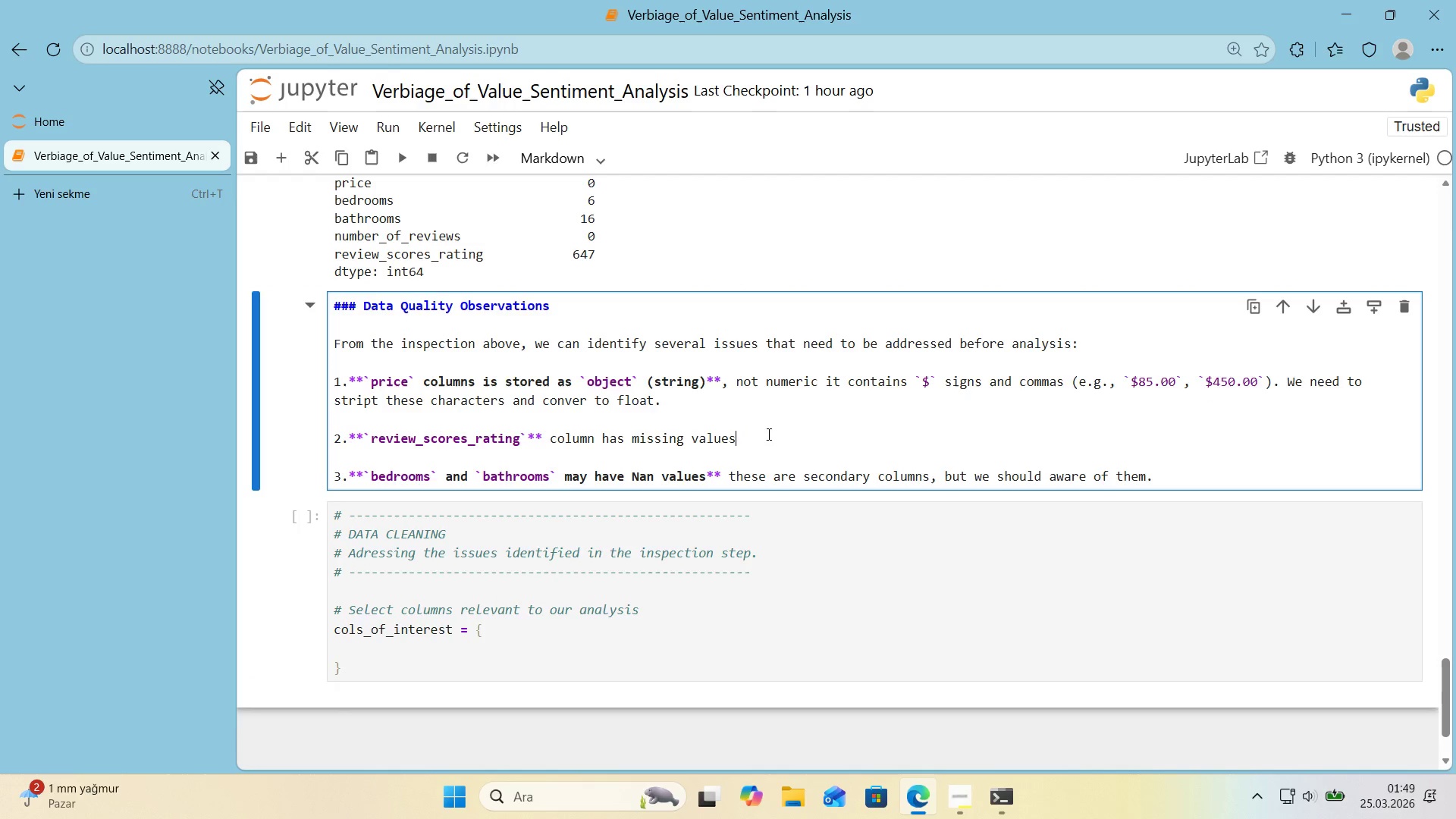 
key(Backspace)
 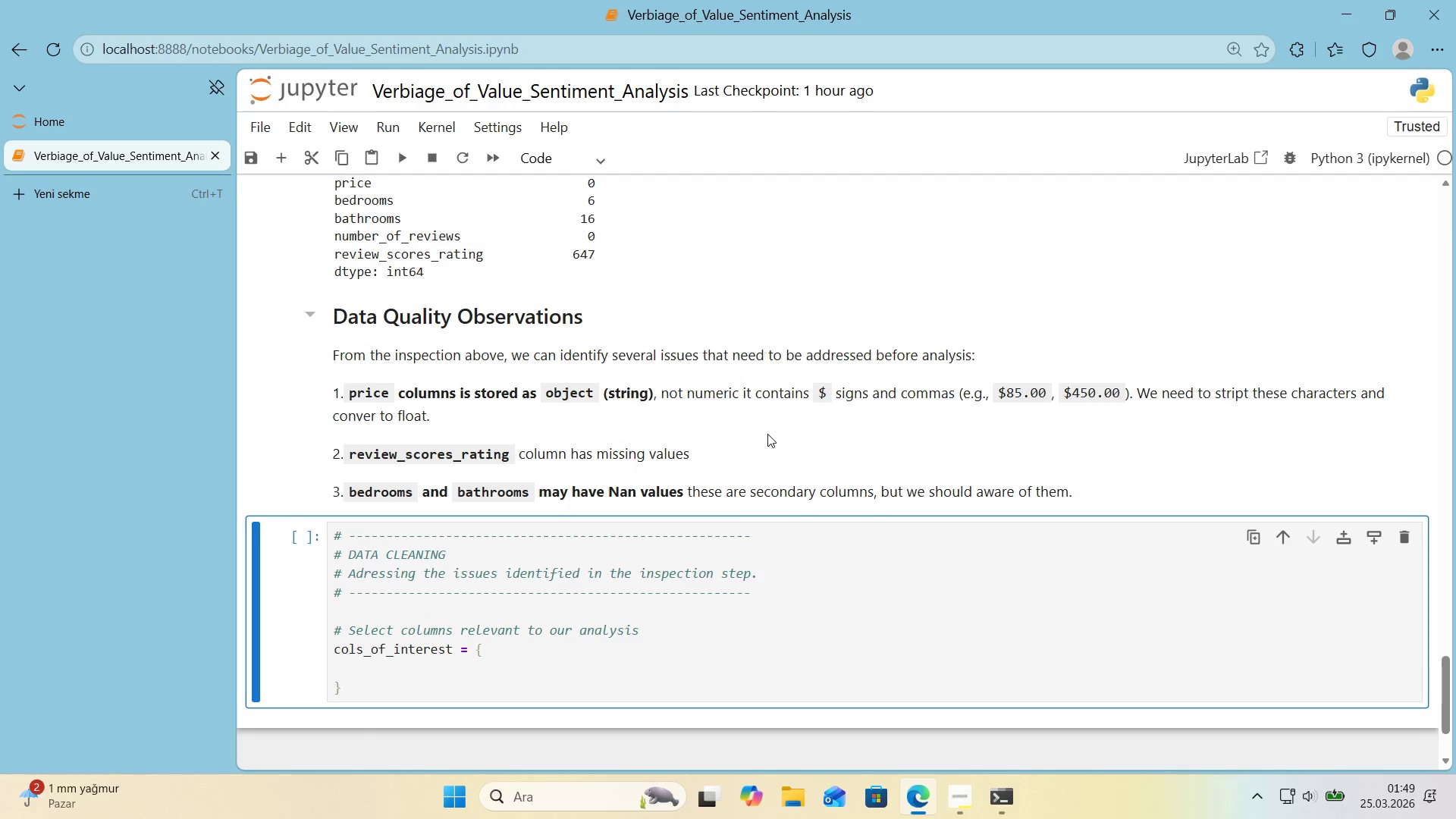 
key(Shift+Enter)
 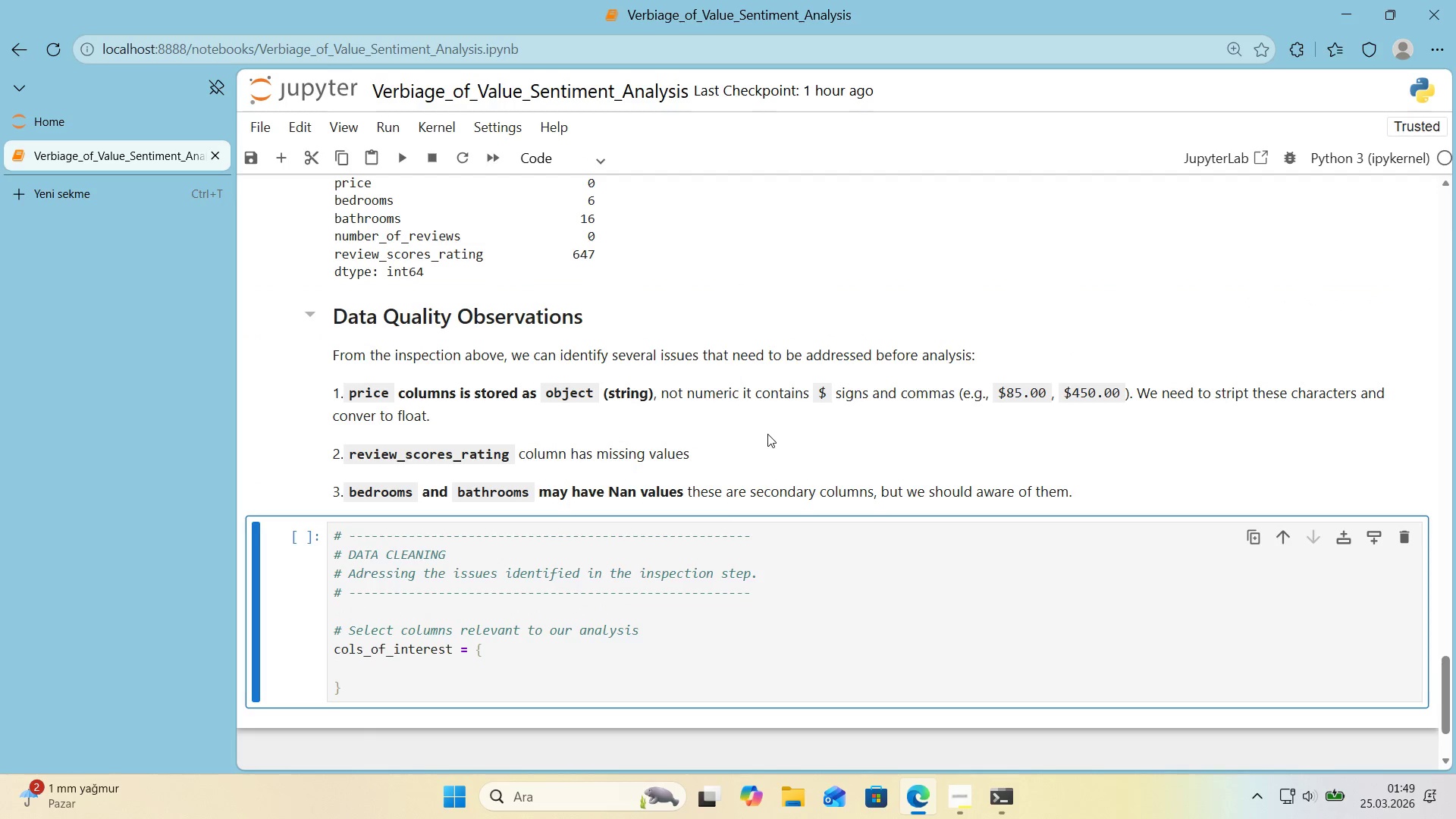 
scroll: coordinate [789, 432], scroll_direction: down, amount: 1.0
 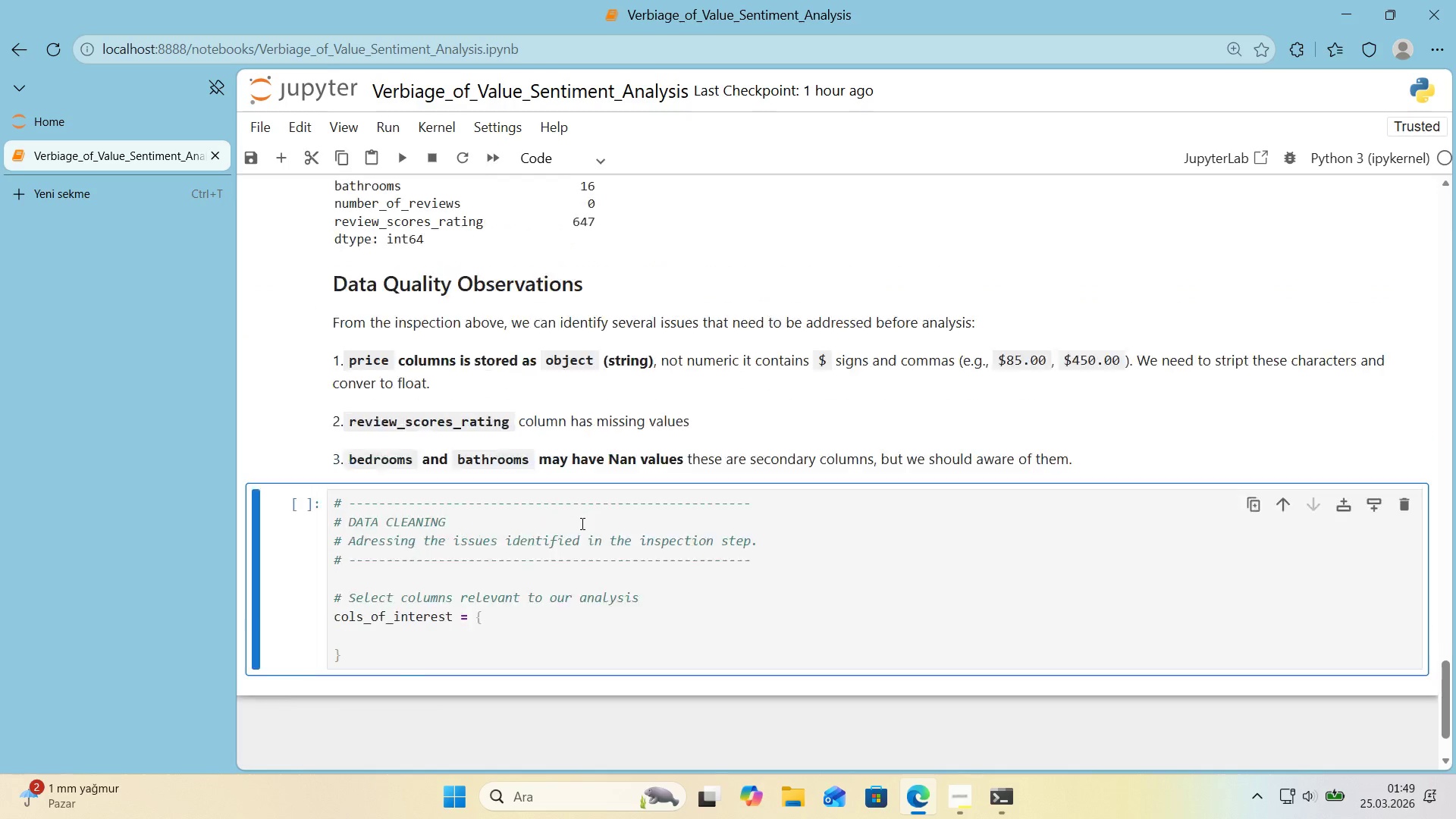 
scroll: coordinate [581, 523], scroll_direction: up, amount: 2.0
 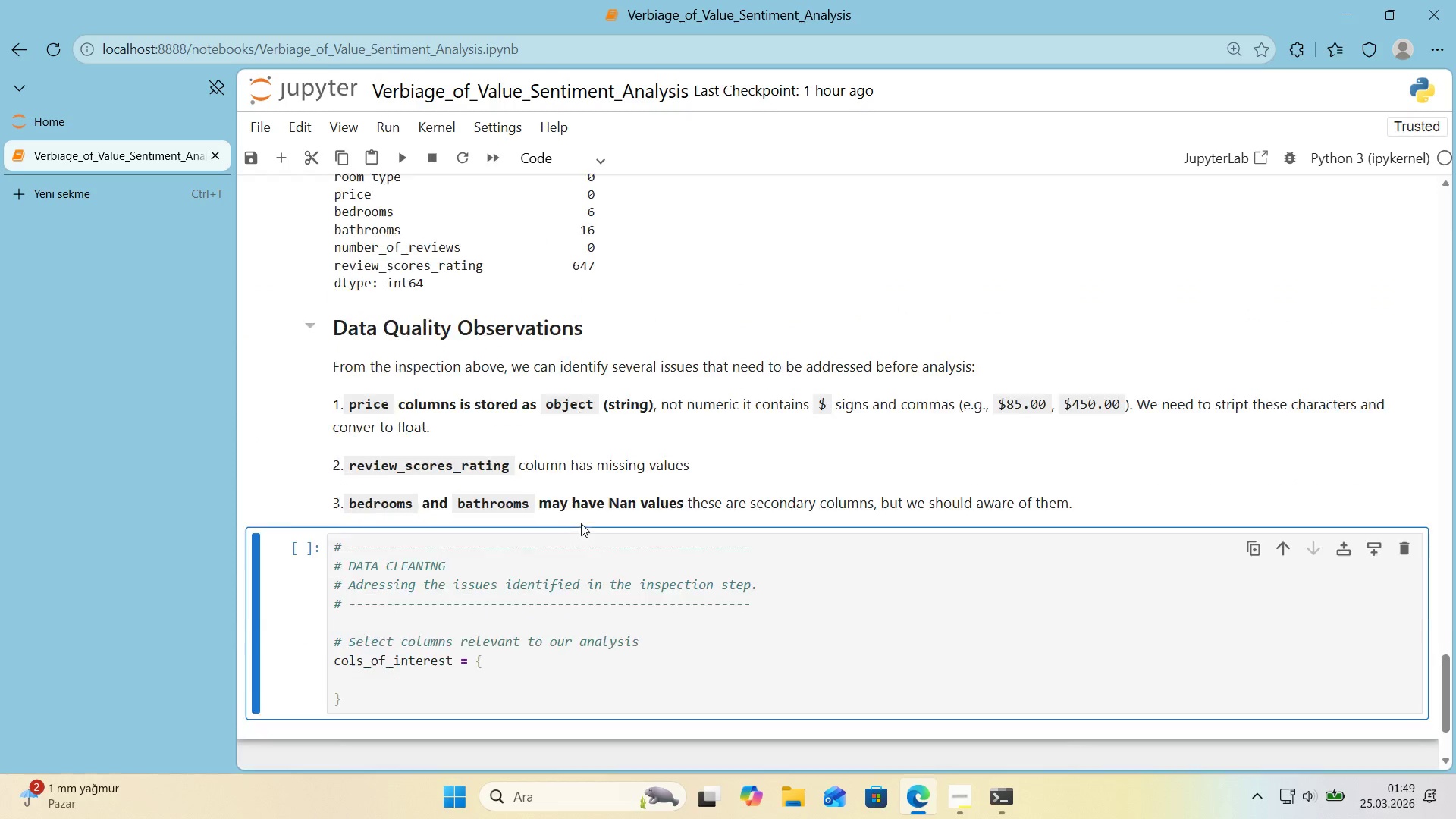 
scroll: coordinate [581, 523], scroll_direction: down, amount: 1.0
 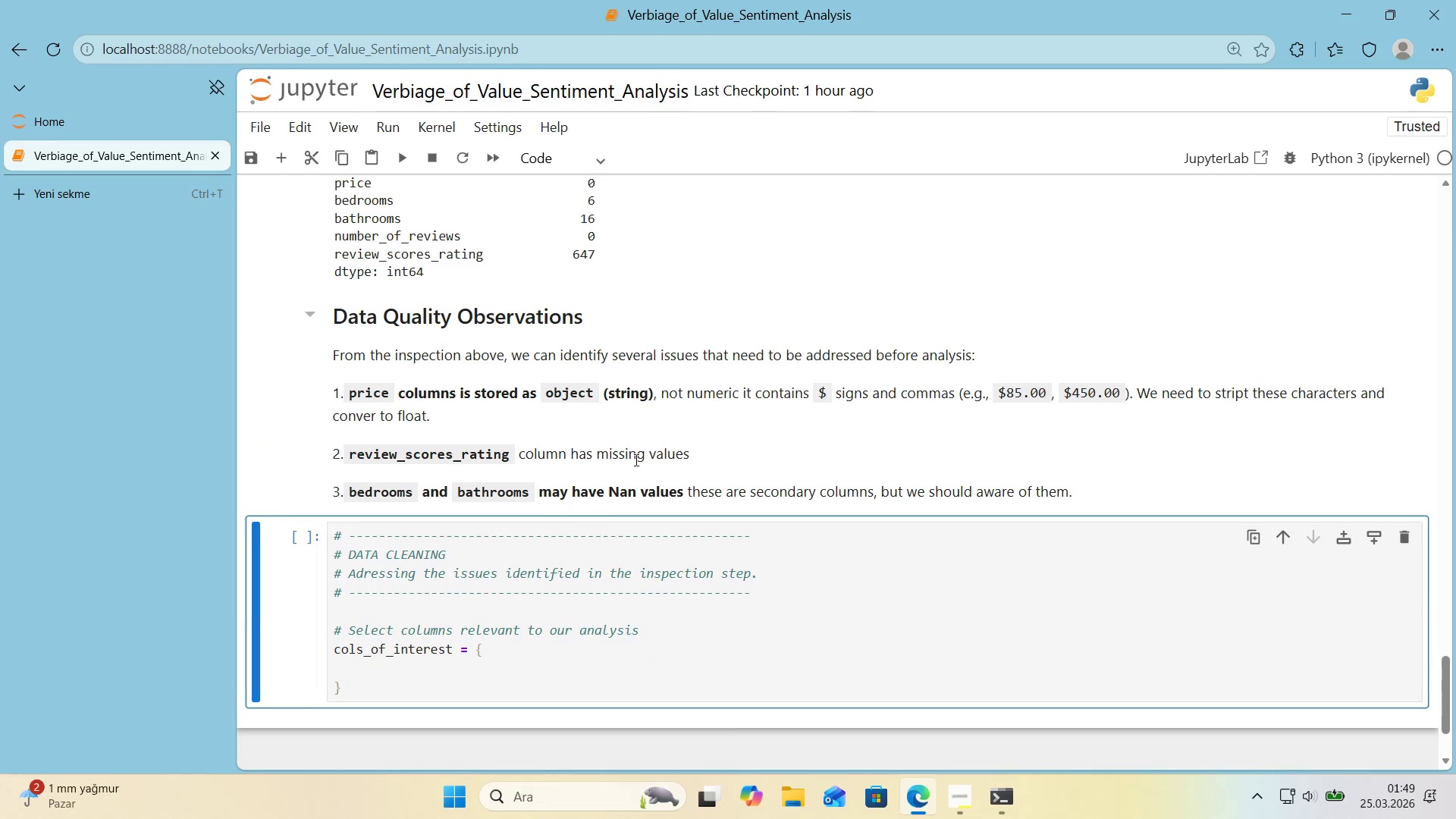 
double_click([649, 446])
 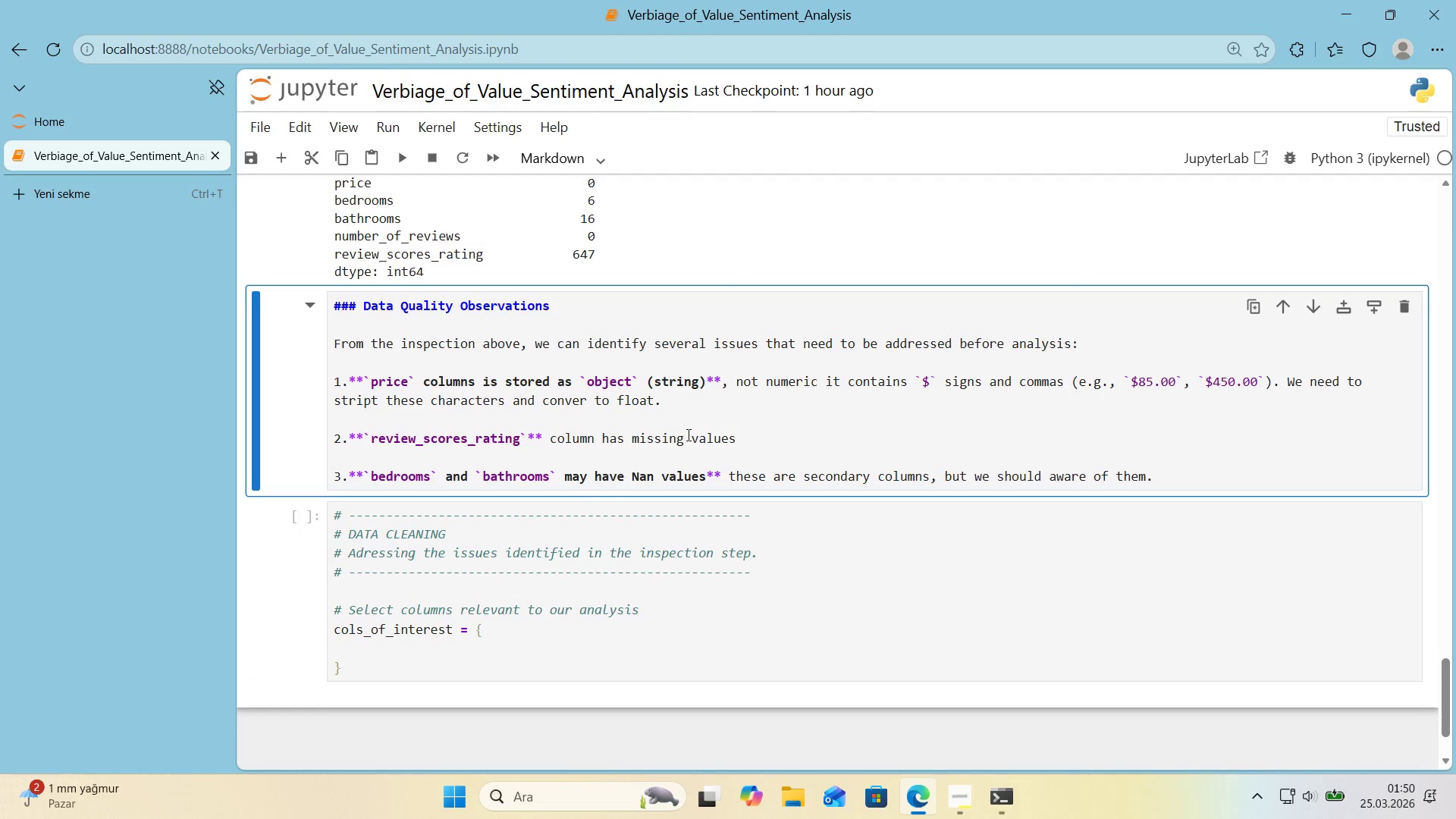 
left_click([687, 435])
 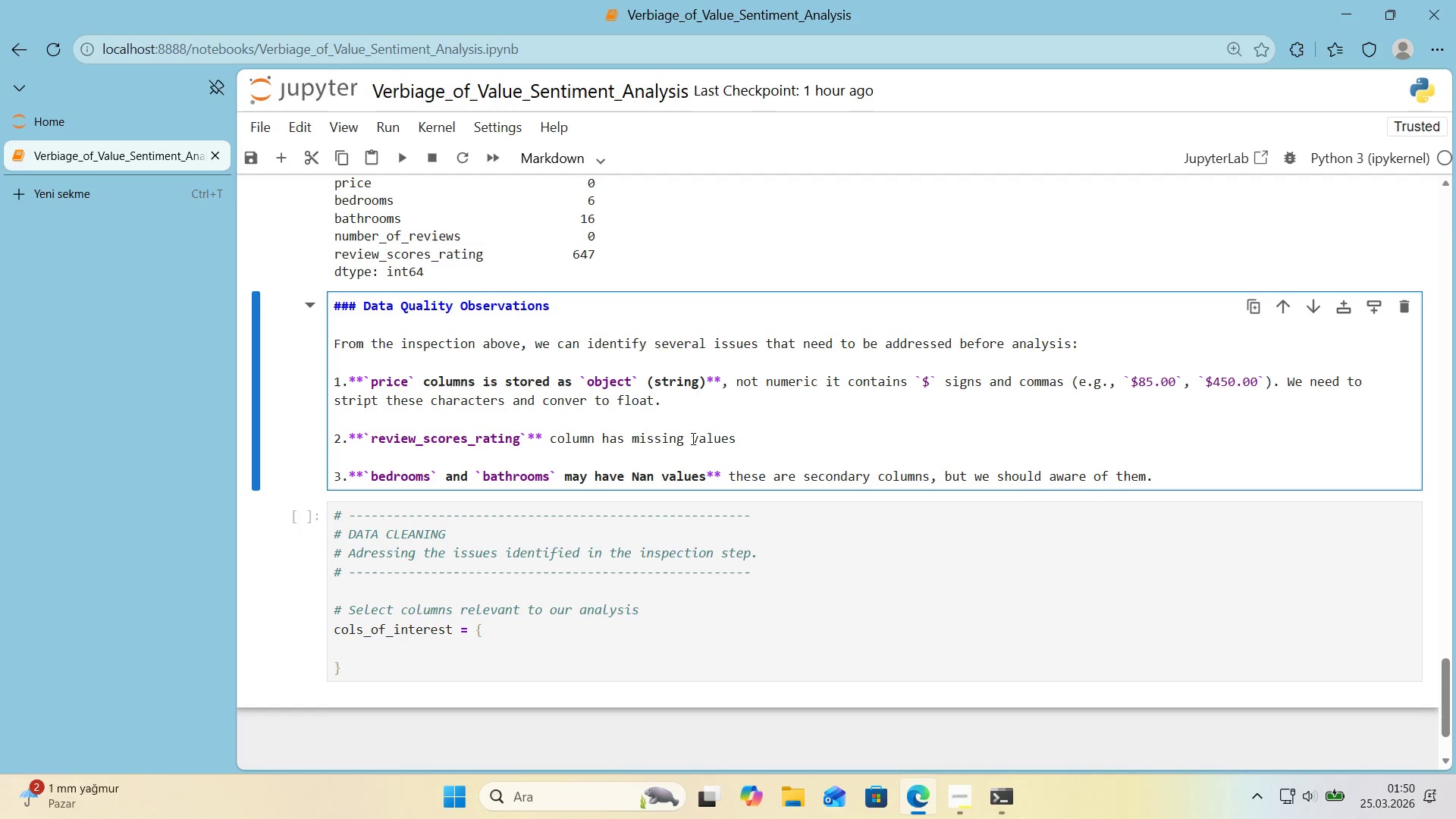 
left_click([695, 438])
 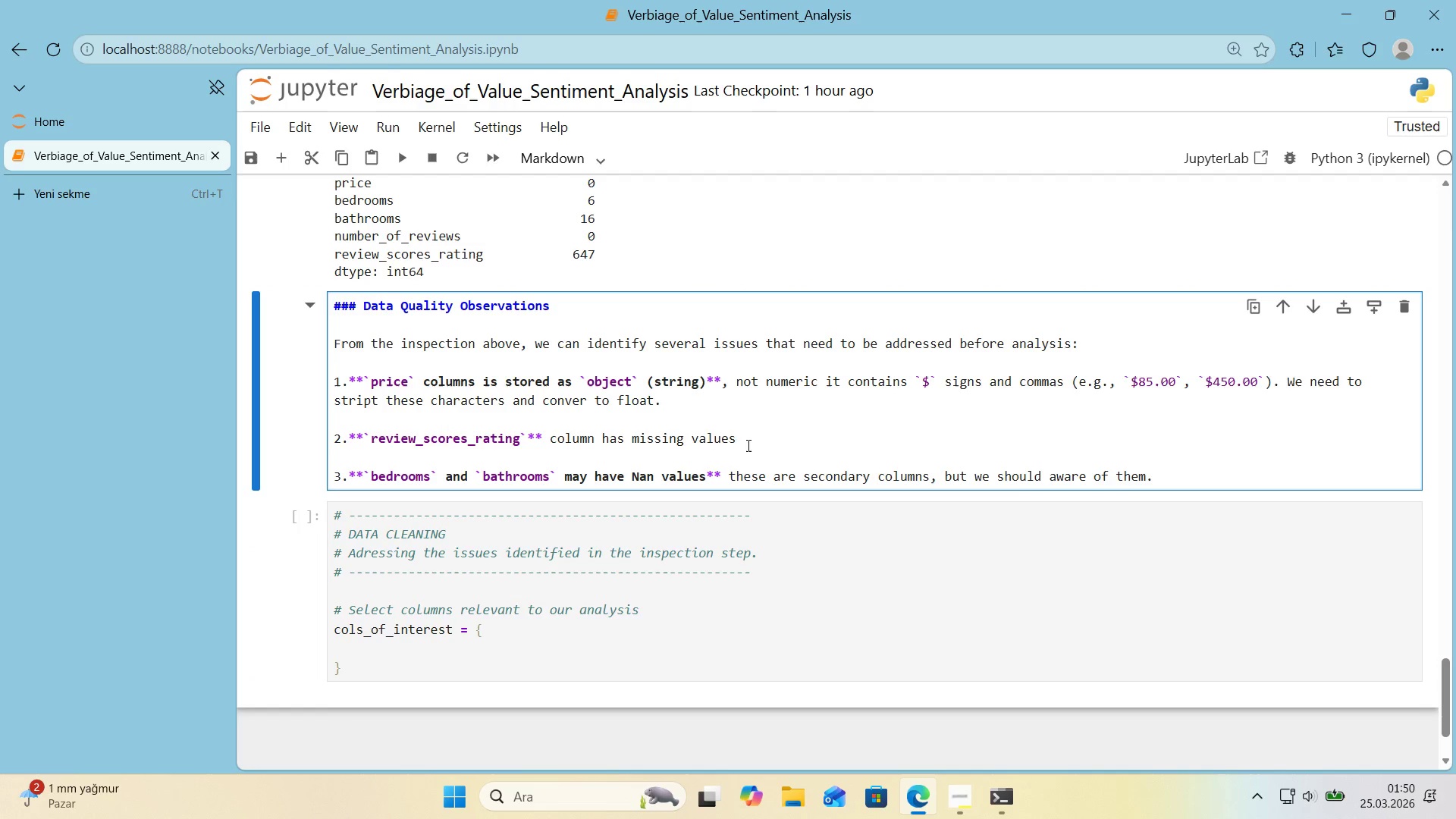 
key(Numpad6)
 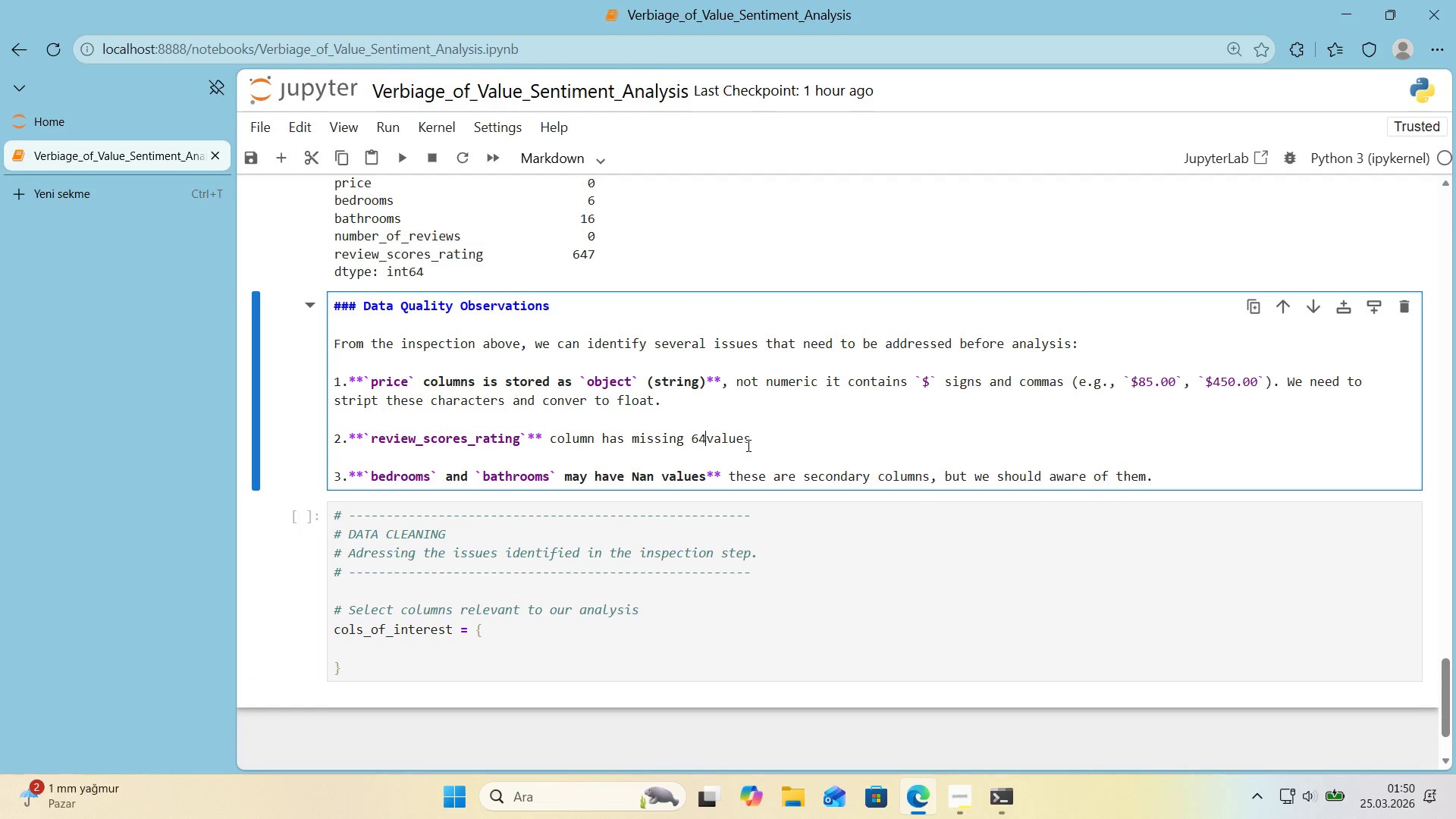 
key(Numpad4)
 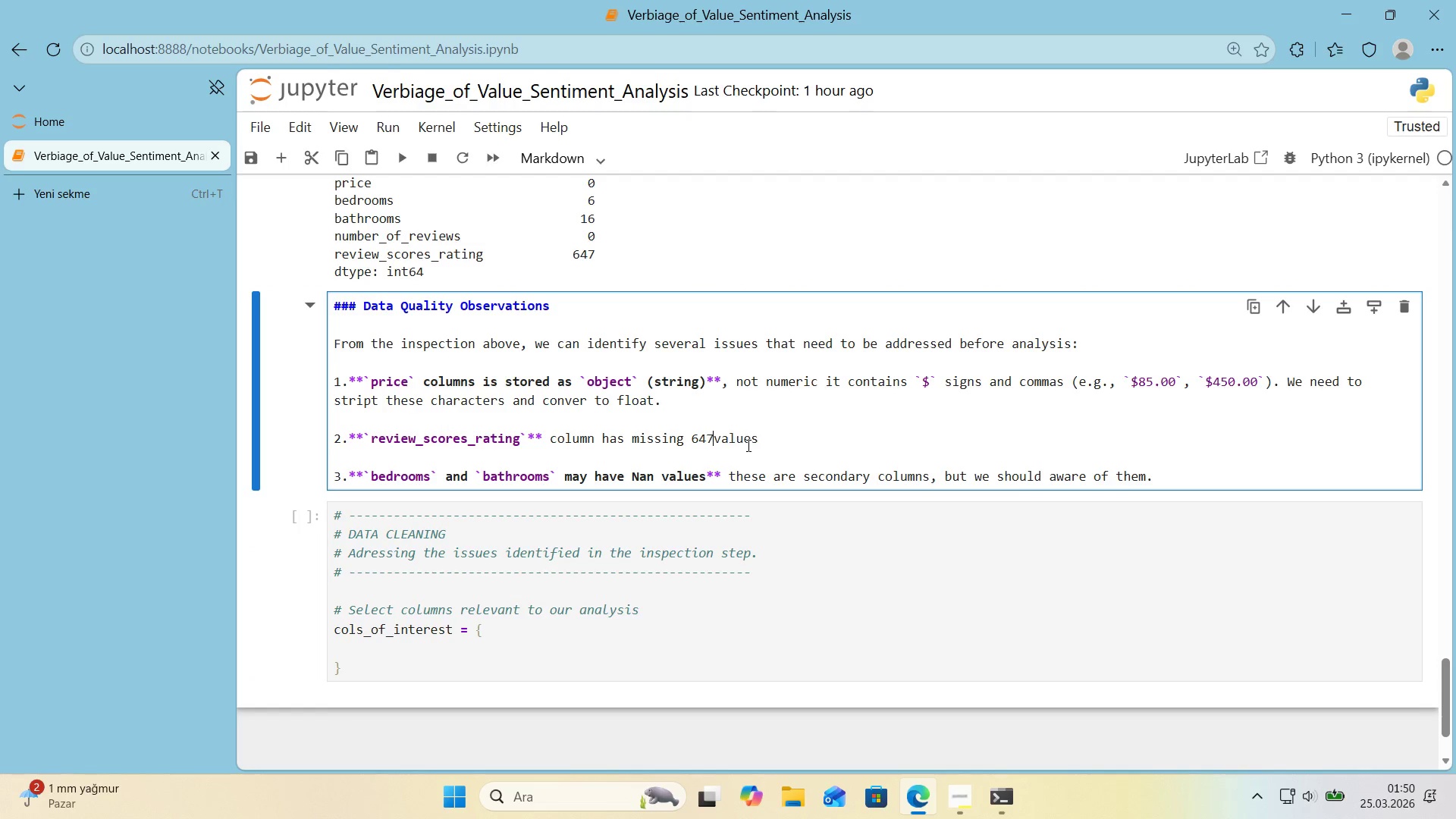 
key(Numpad7)
 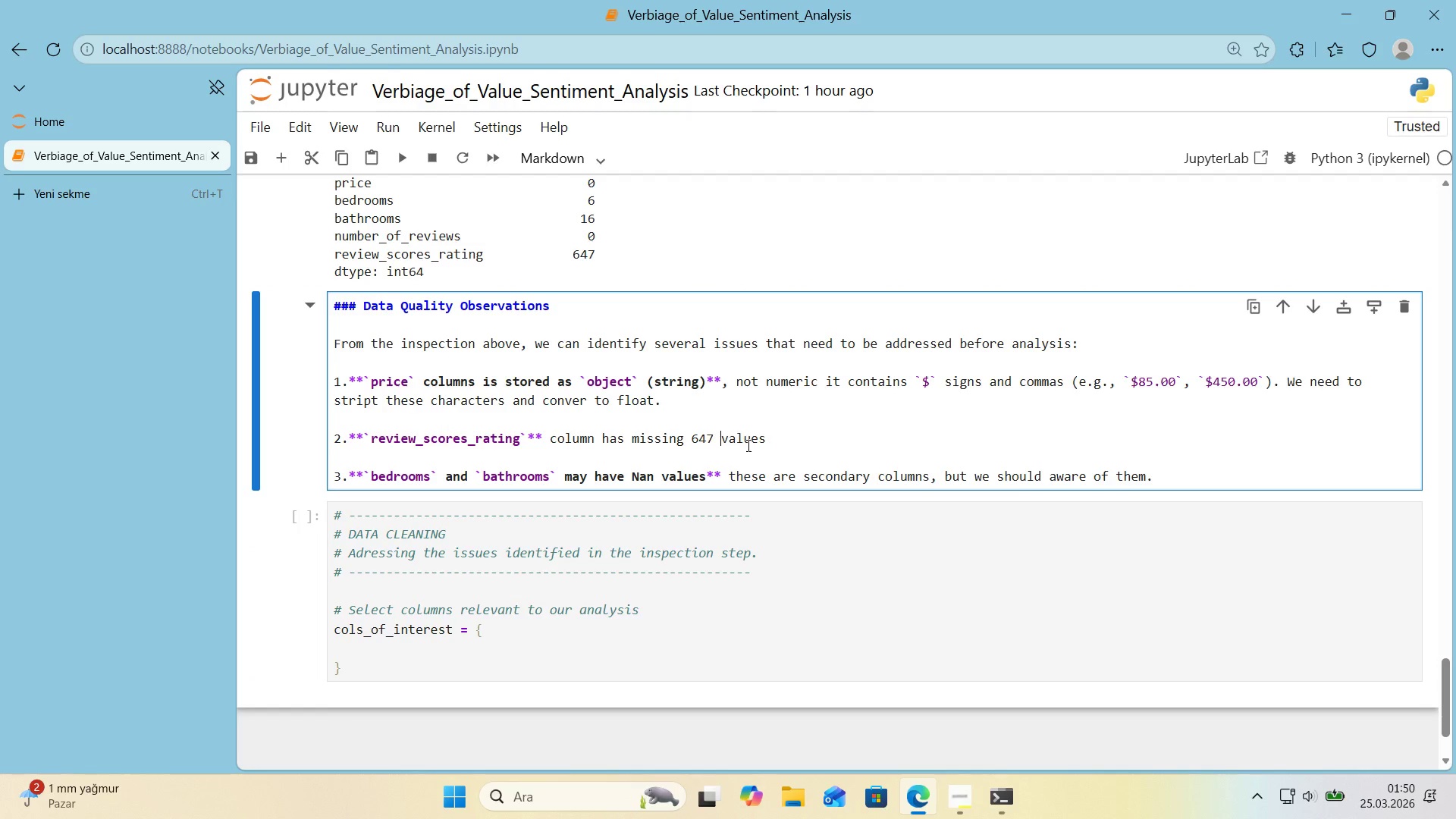 
key(Space)
 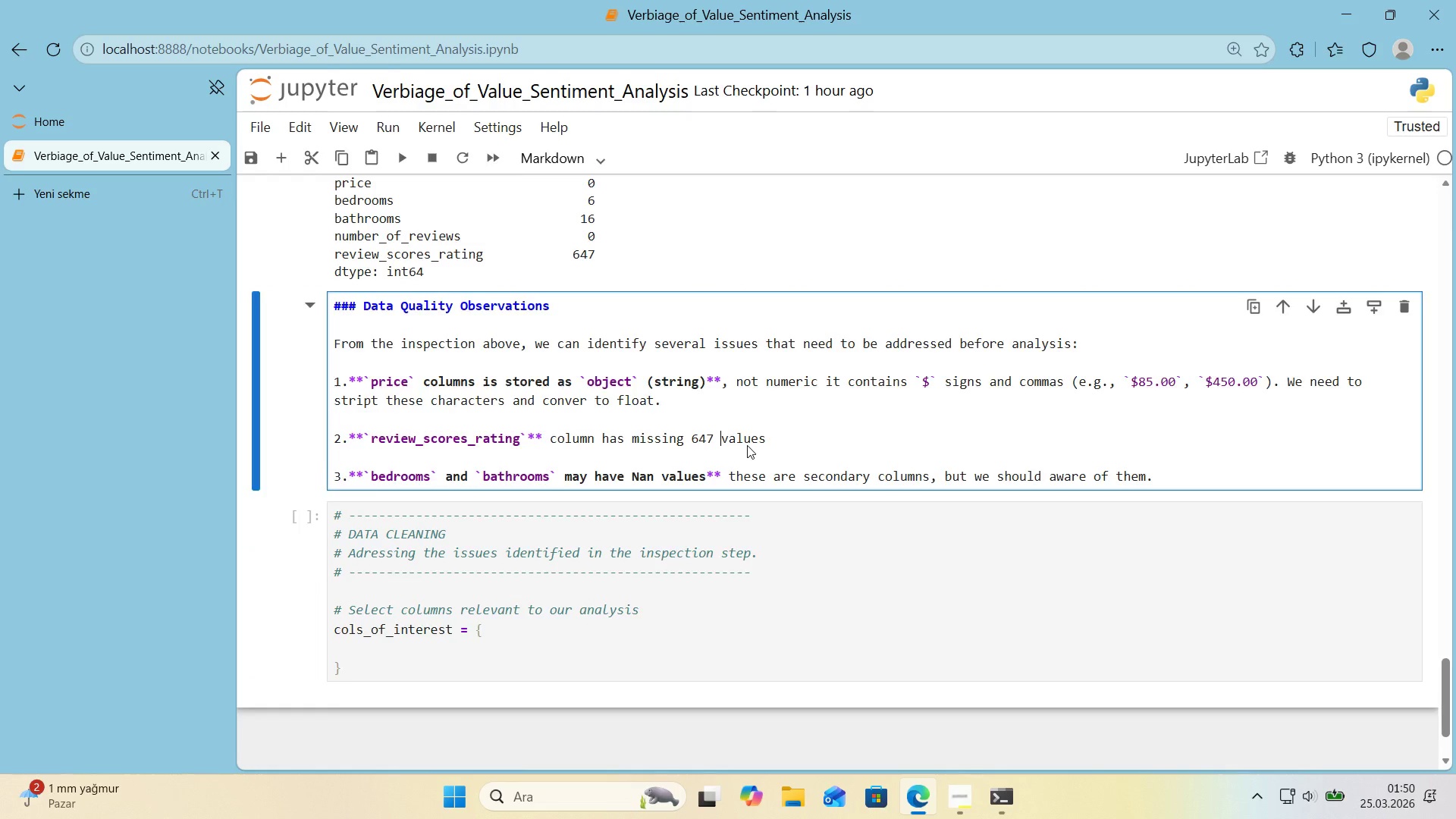 
key(Shift+Enter)
 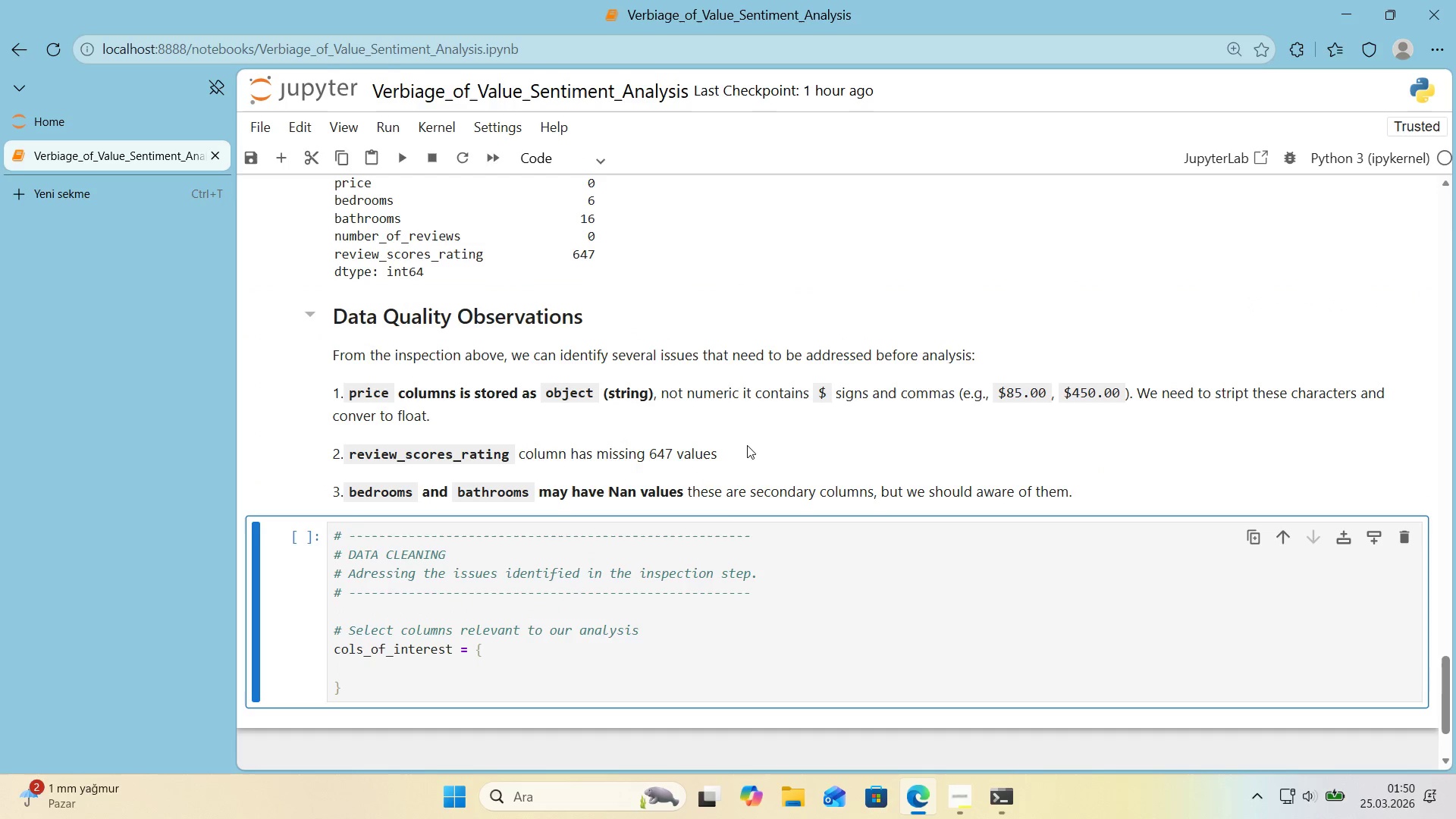 
wait(34.06)
 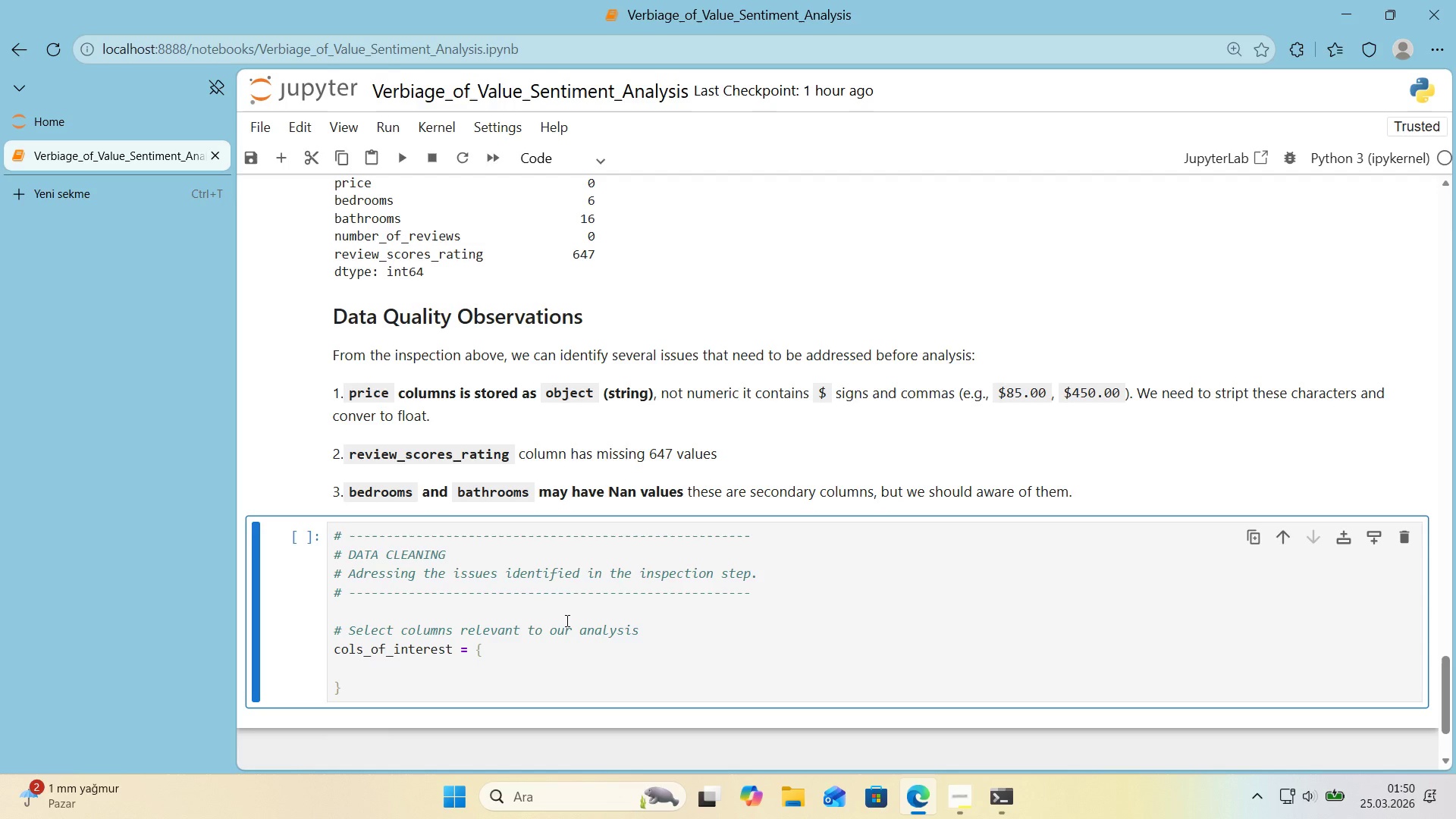 
double_click([695, 458])
 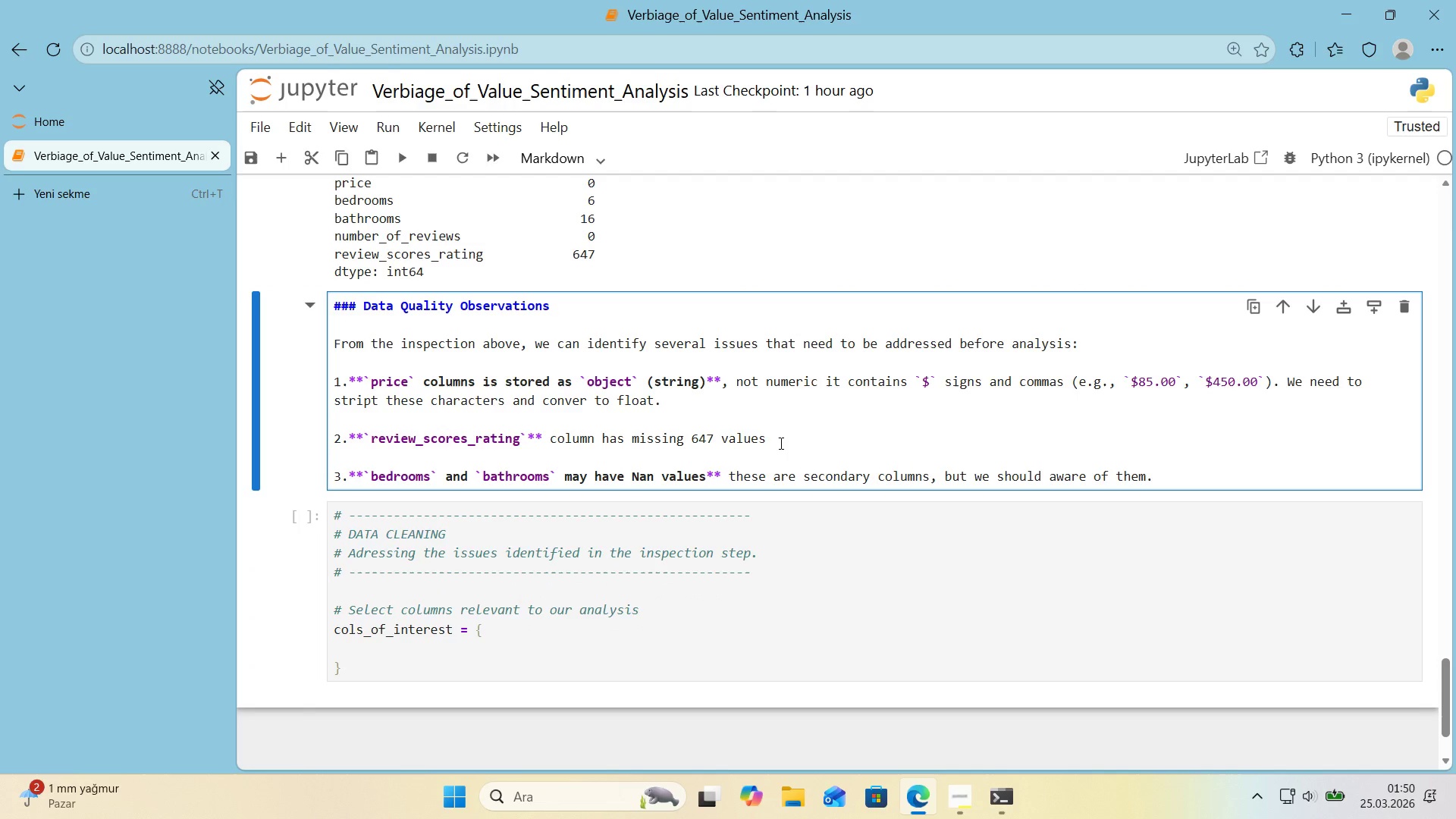 
key(Backspace)
type( as not all l'st'ngs have been rec)
key(Backspace)
type(v'ewed)
 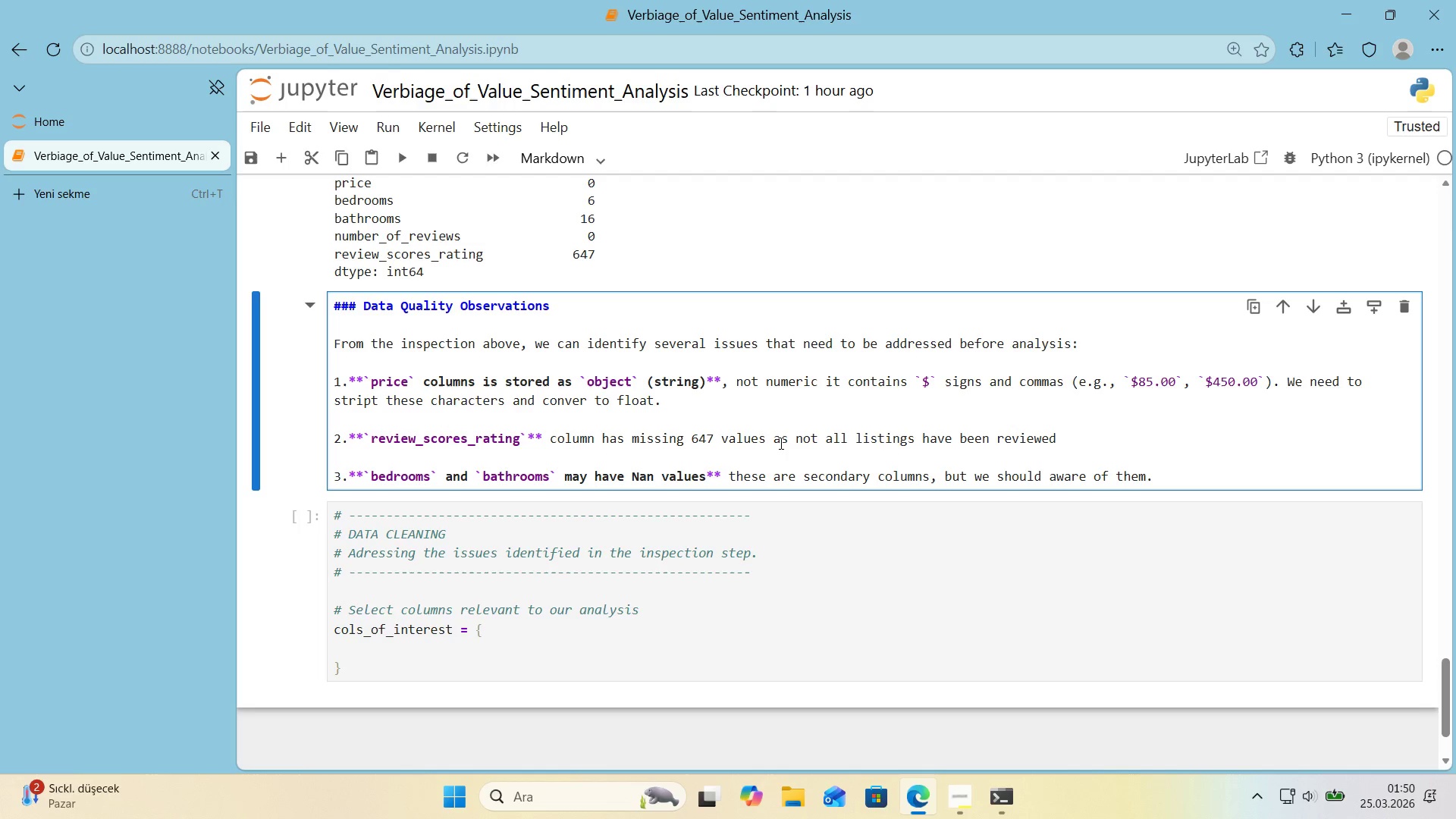 
type(. t)
key(Backspace)
type(TH)
key(Backspace)
type(h's column 's not centre)
key(Backspace)
type(al to our sent'ma)
 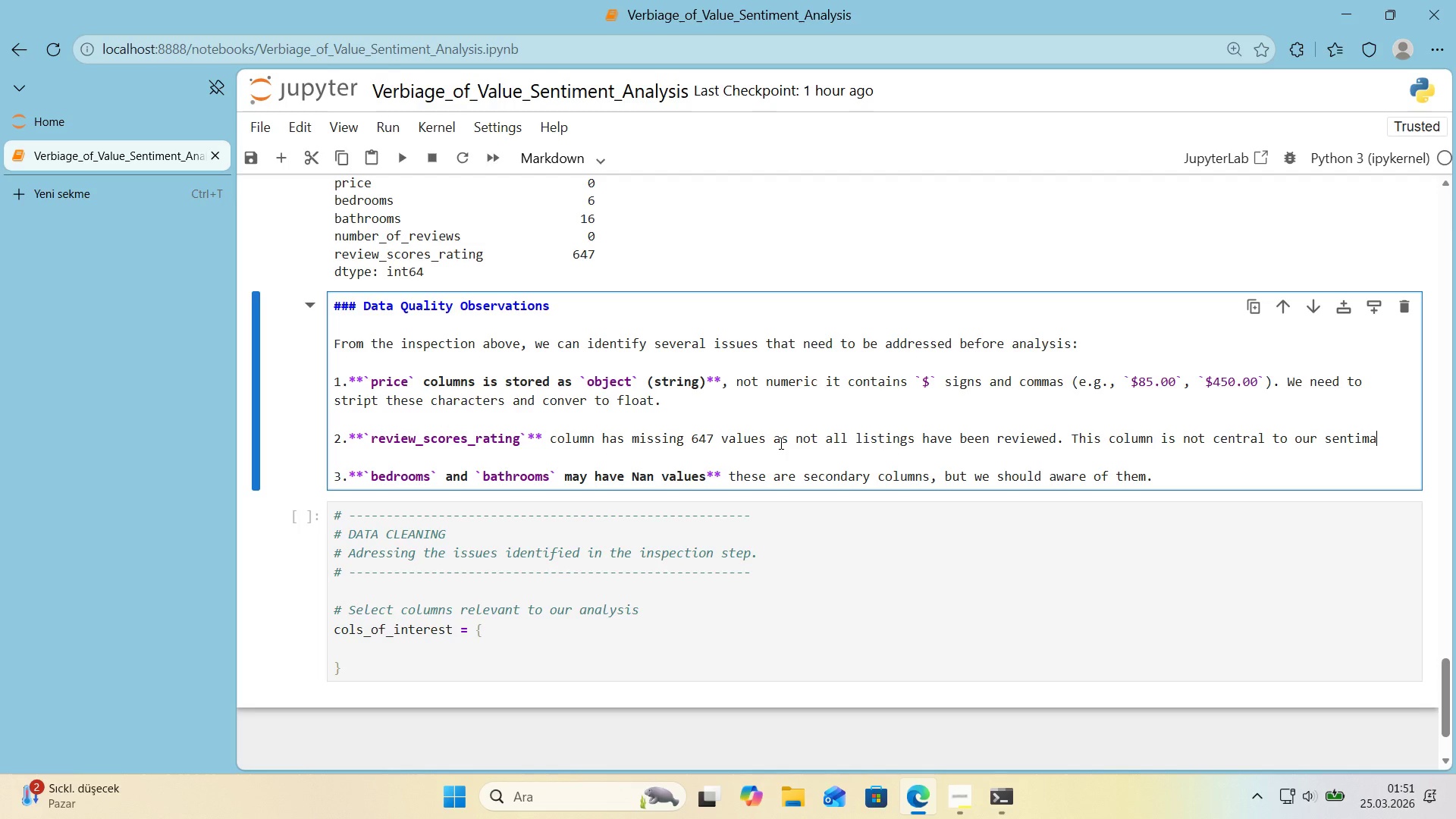 
key(Backspace)
type(ent analys's.)
 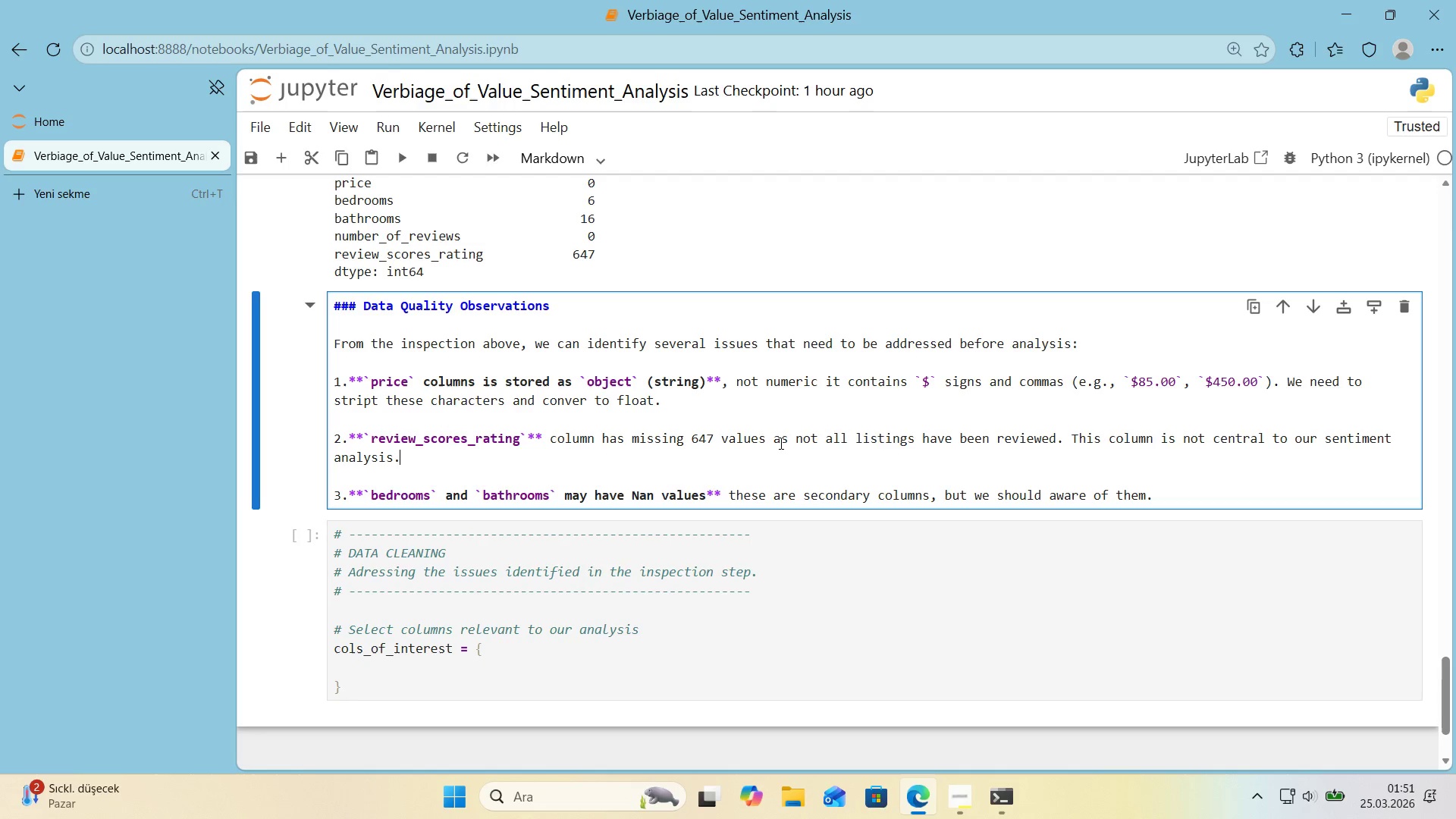 
wait(16.94)
 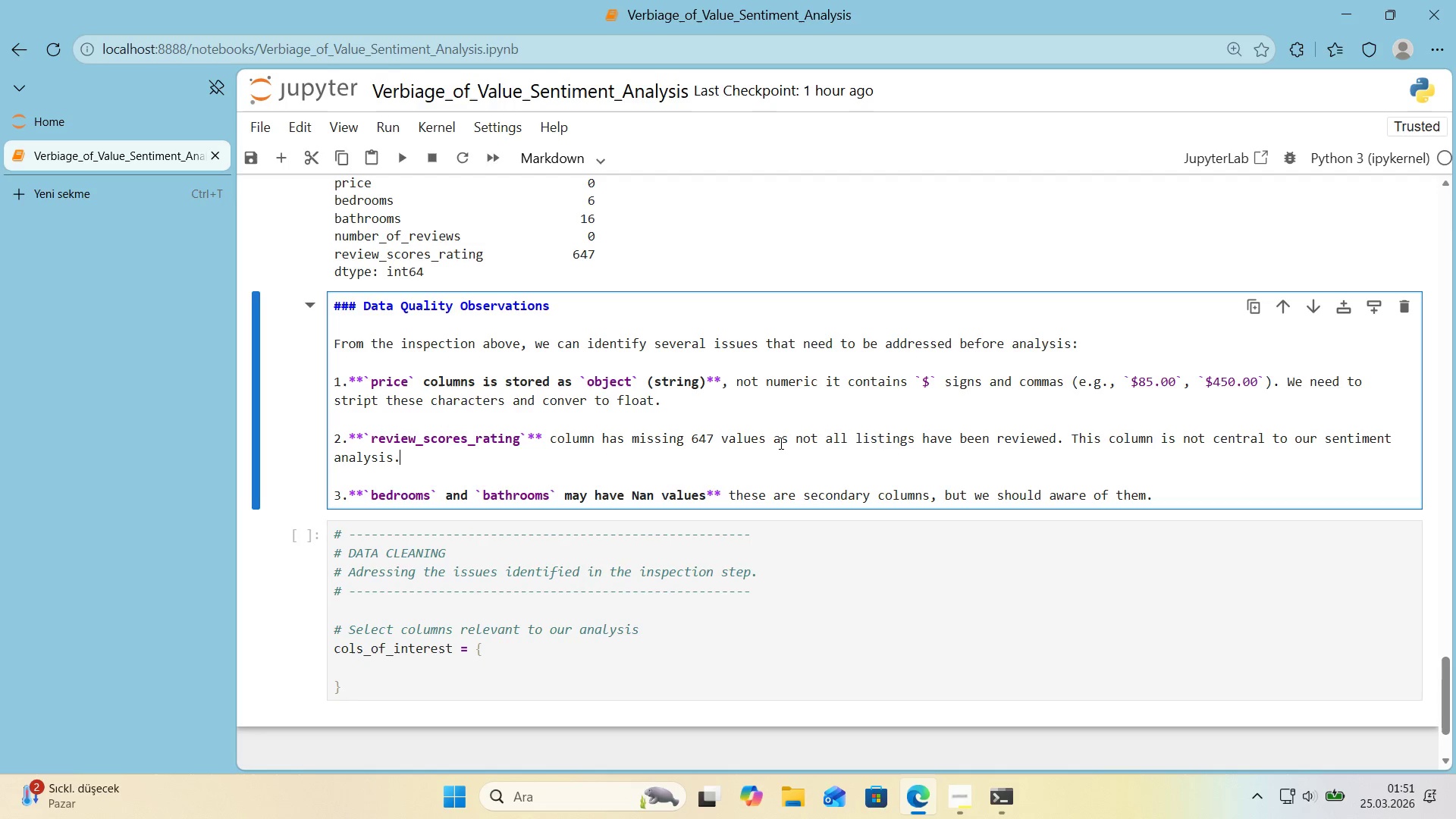 
left_click([1159, 499])
 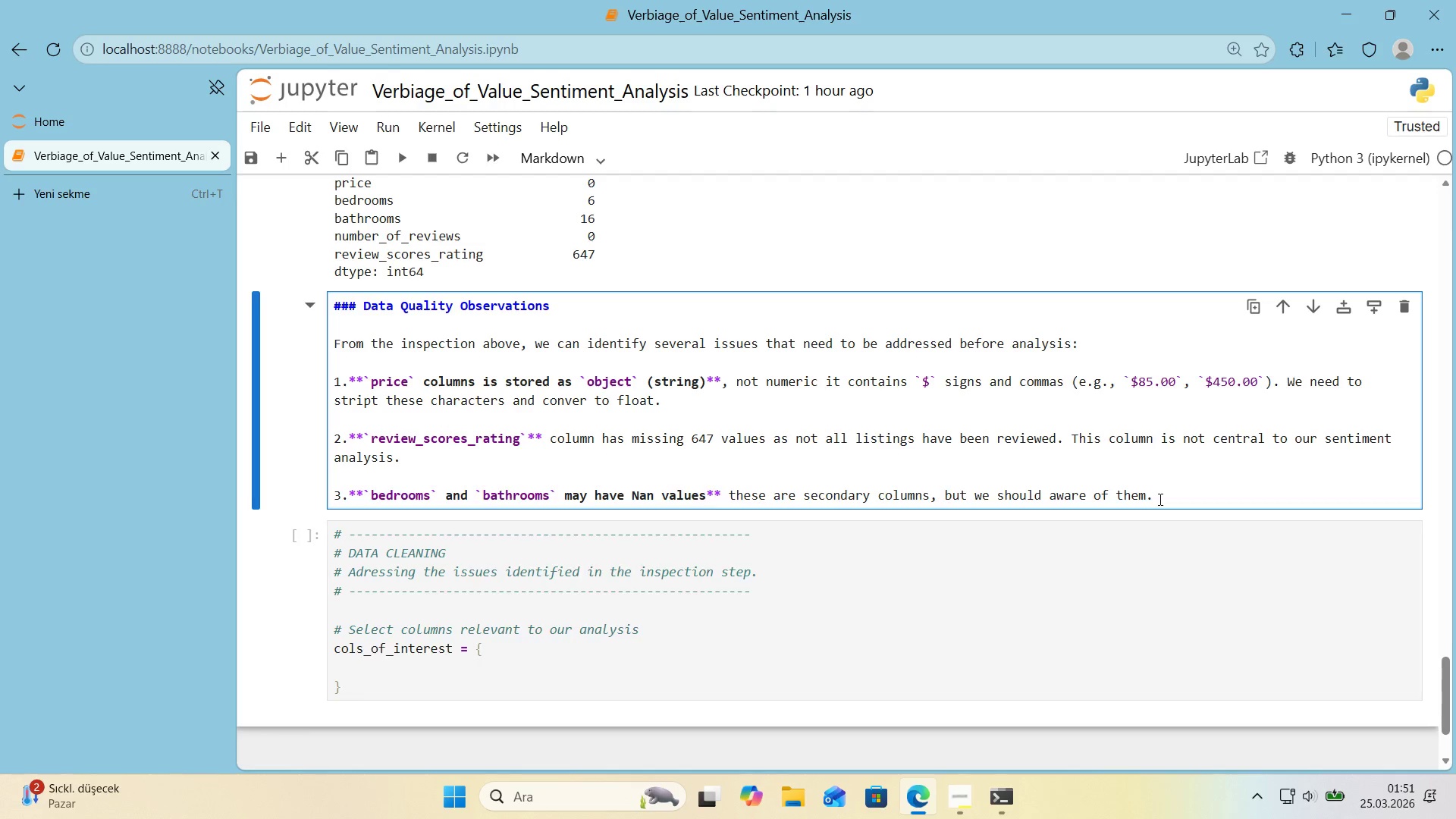 
key(Enter)
 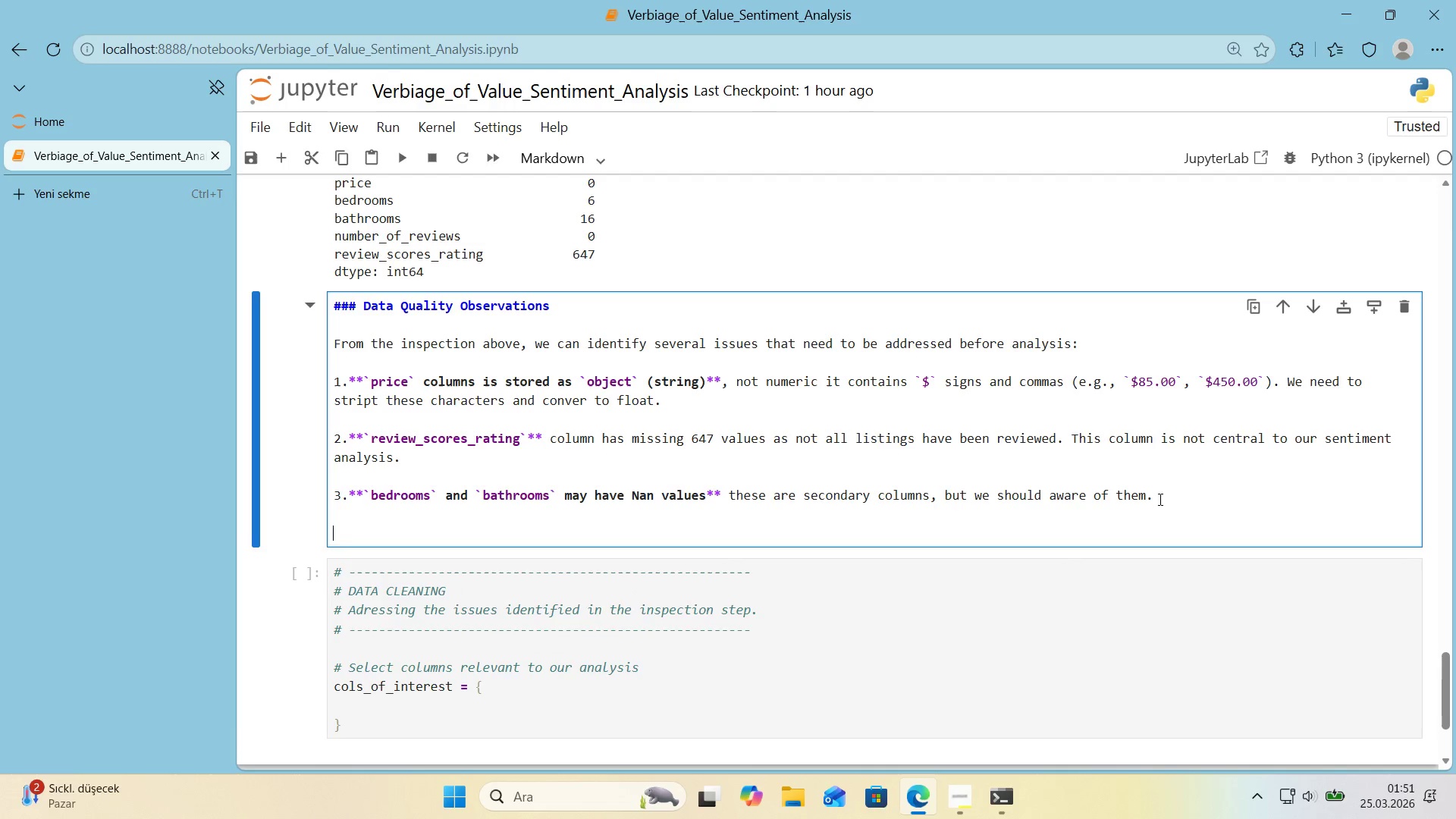 
key(Enter)
 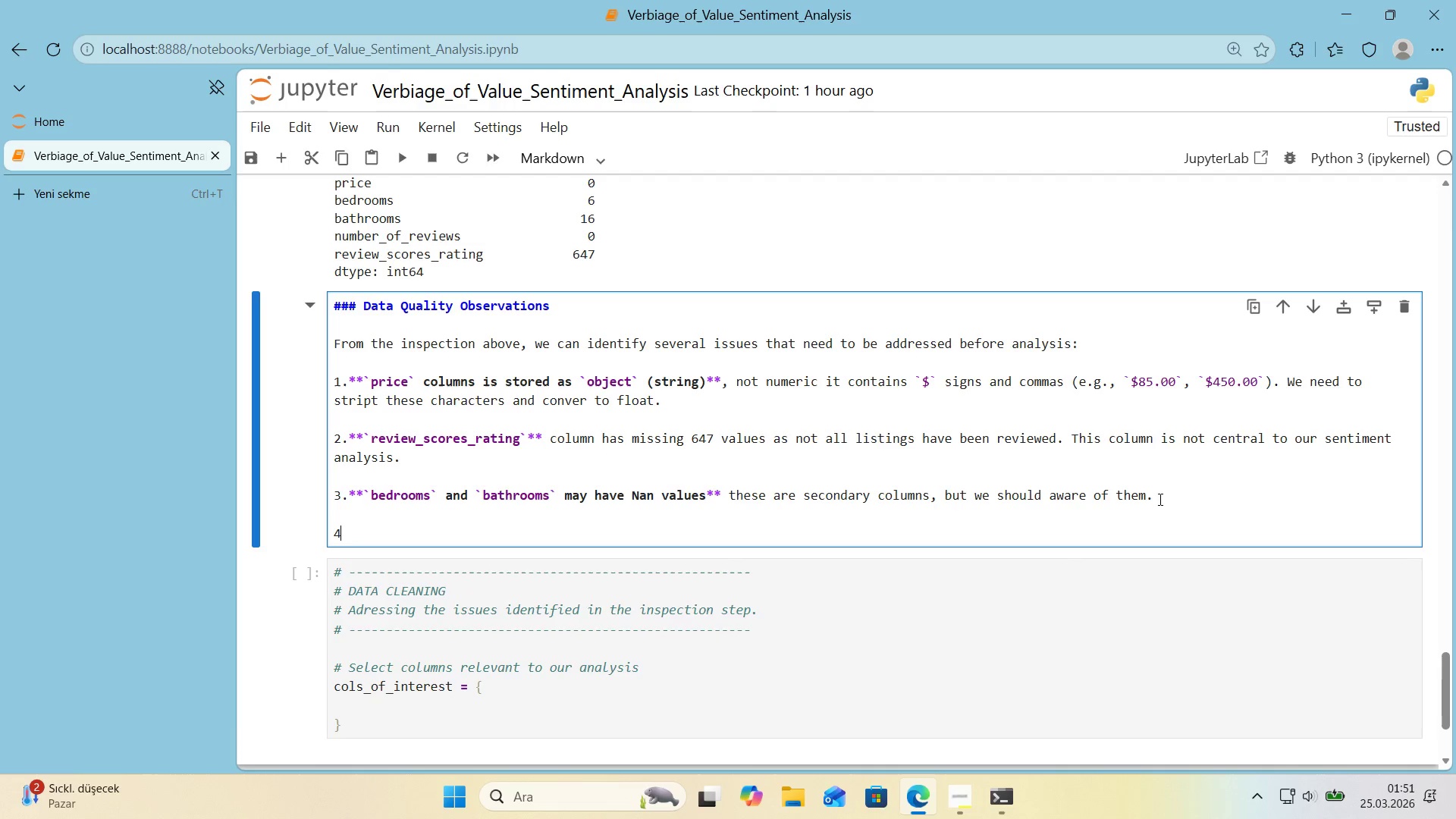 
key(4)
 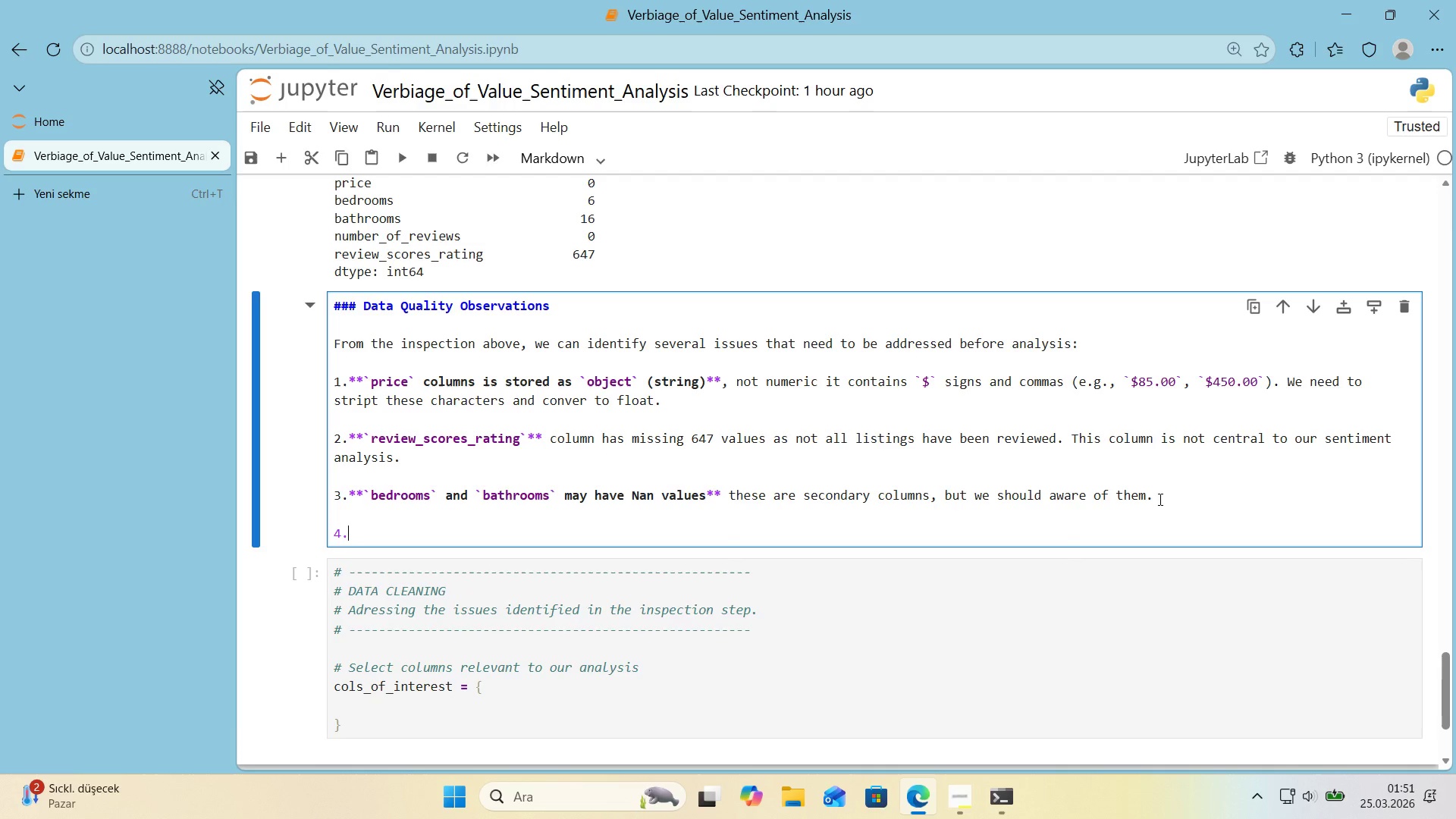 
key(Period)
 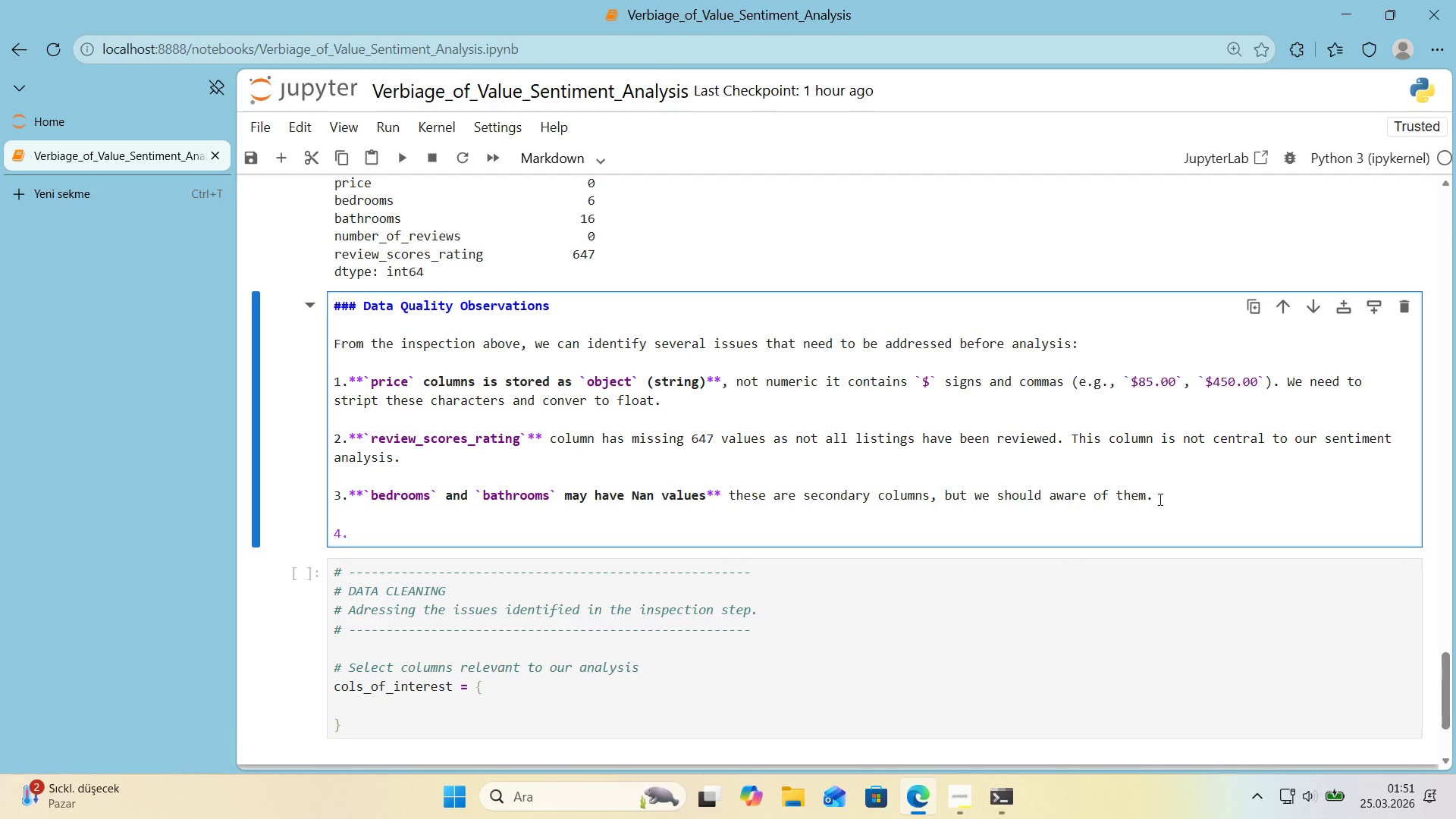 
key(NumpadMultiply)
 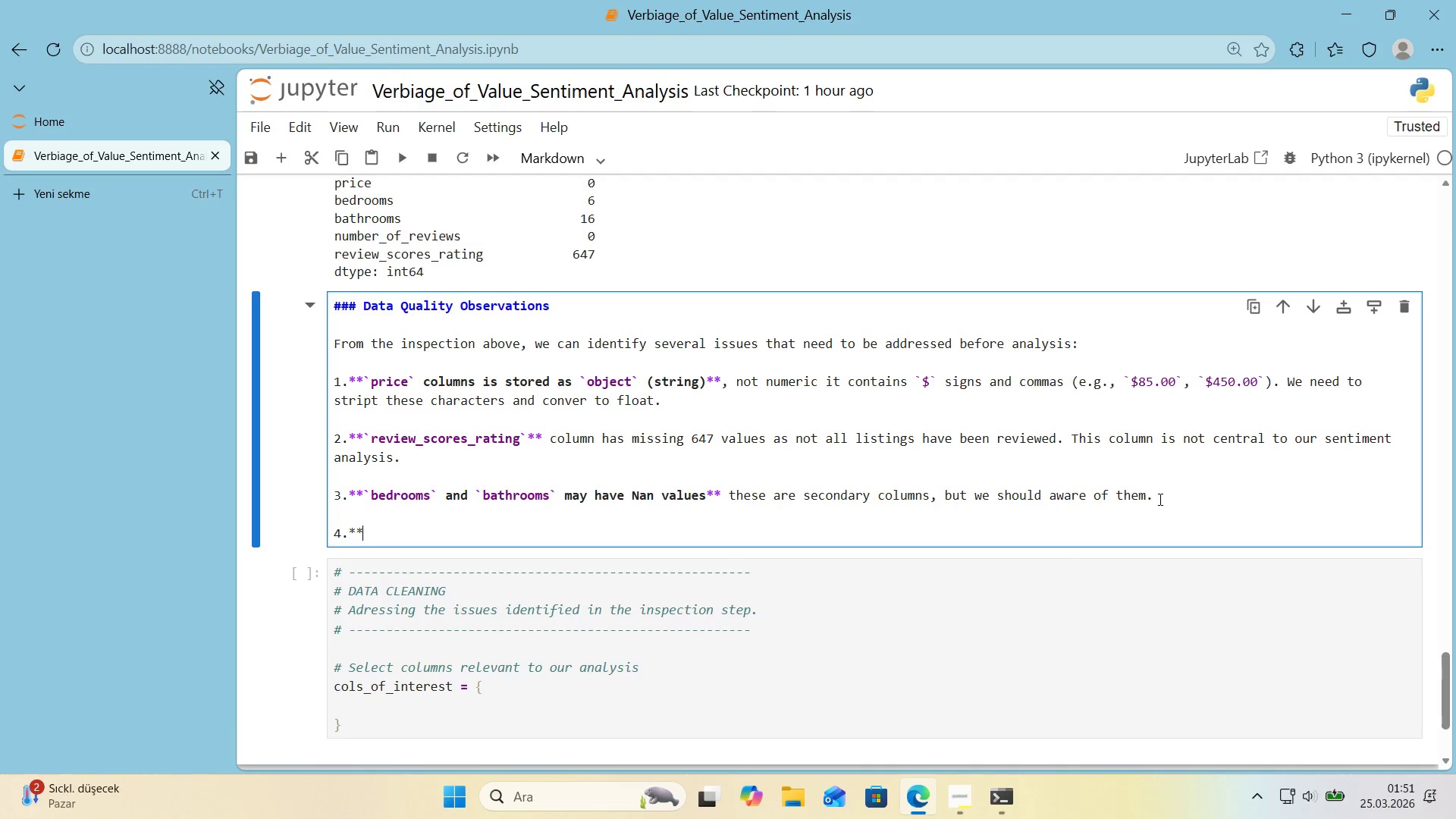 
key(NumpadMultiply)
 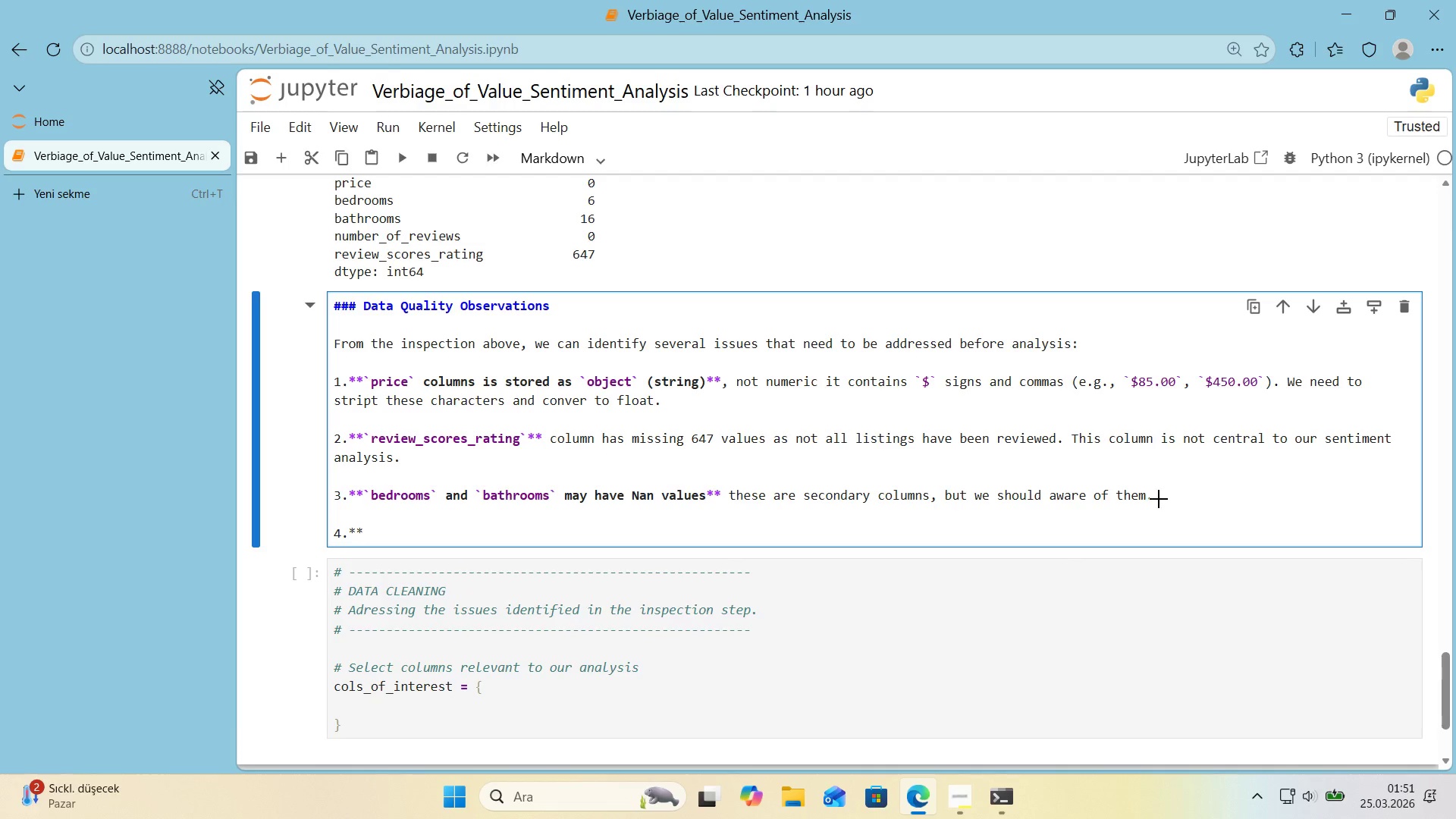 
key(Alt+Control+Comma)
 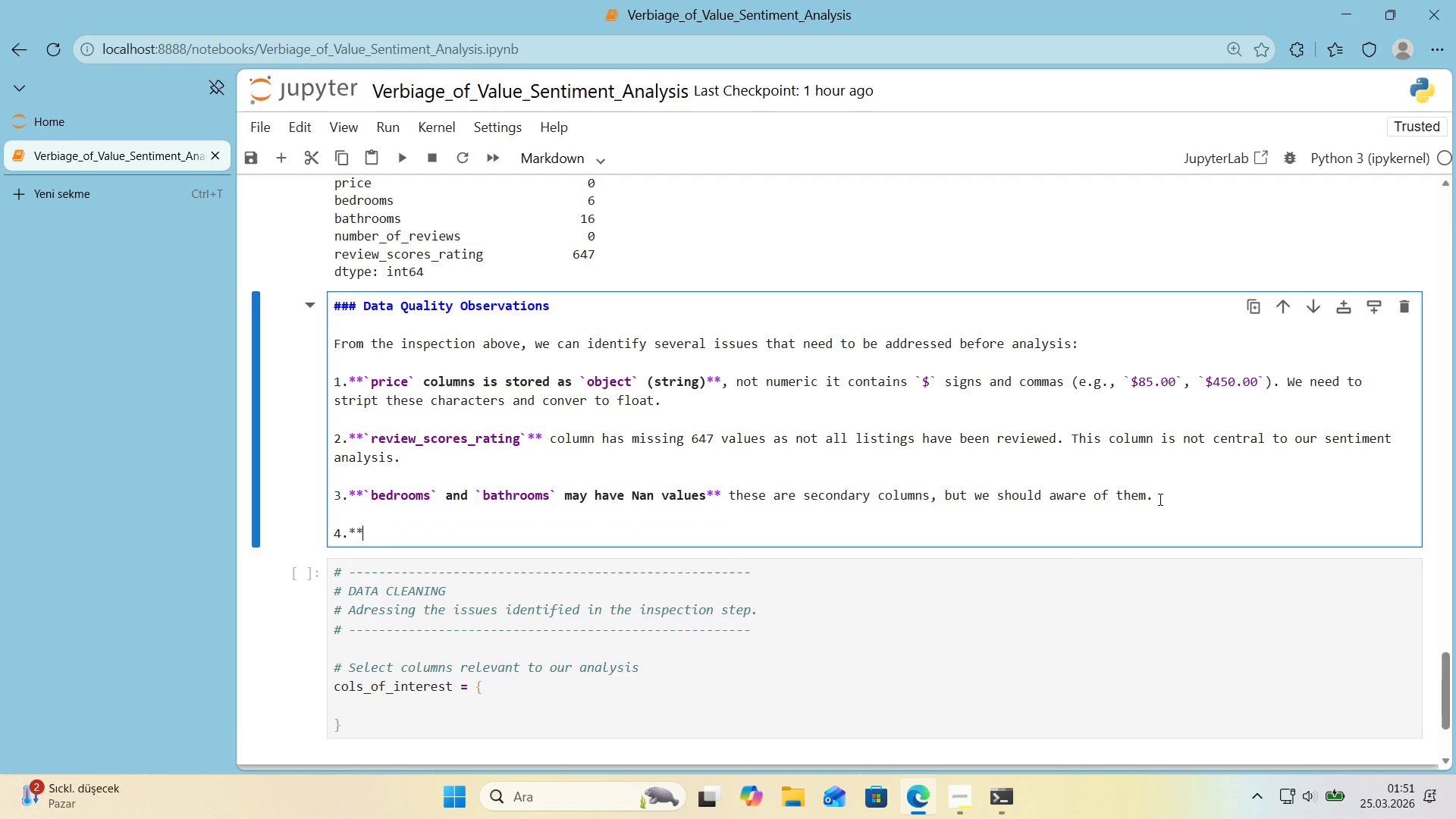 
key(Alt+Control+Comma)
 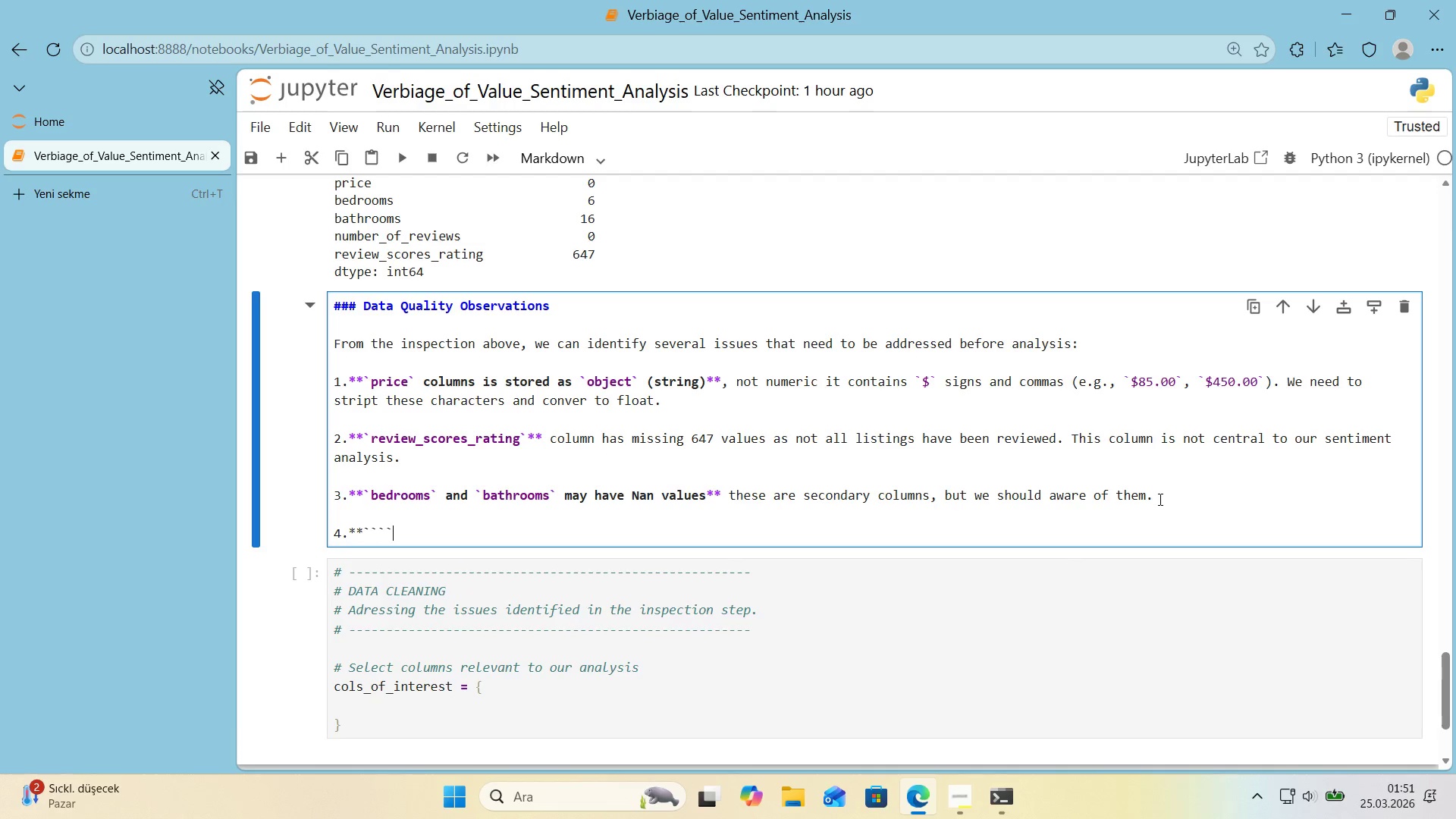 
key(Alt+Control+Comma)
 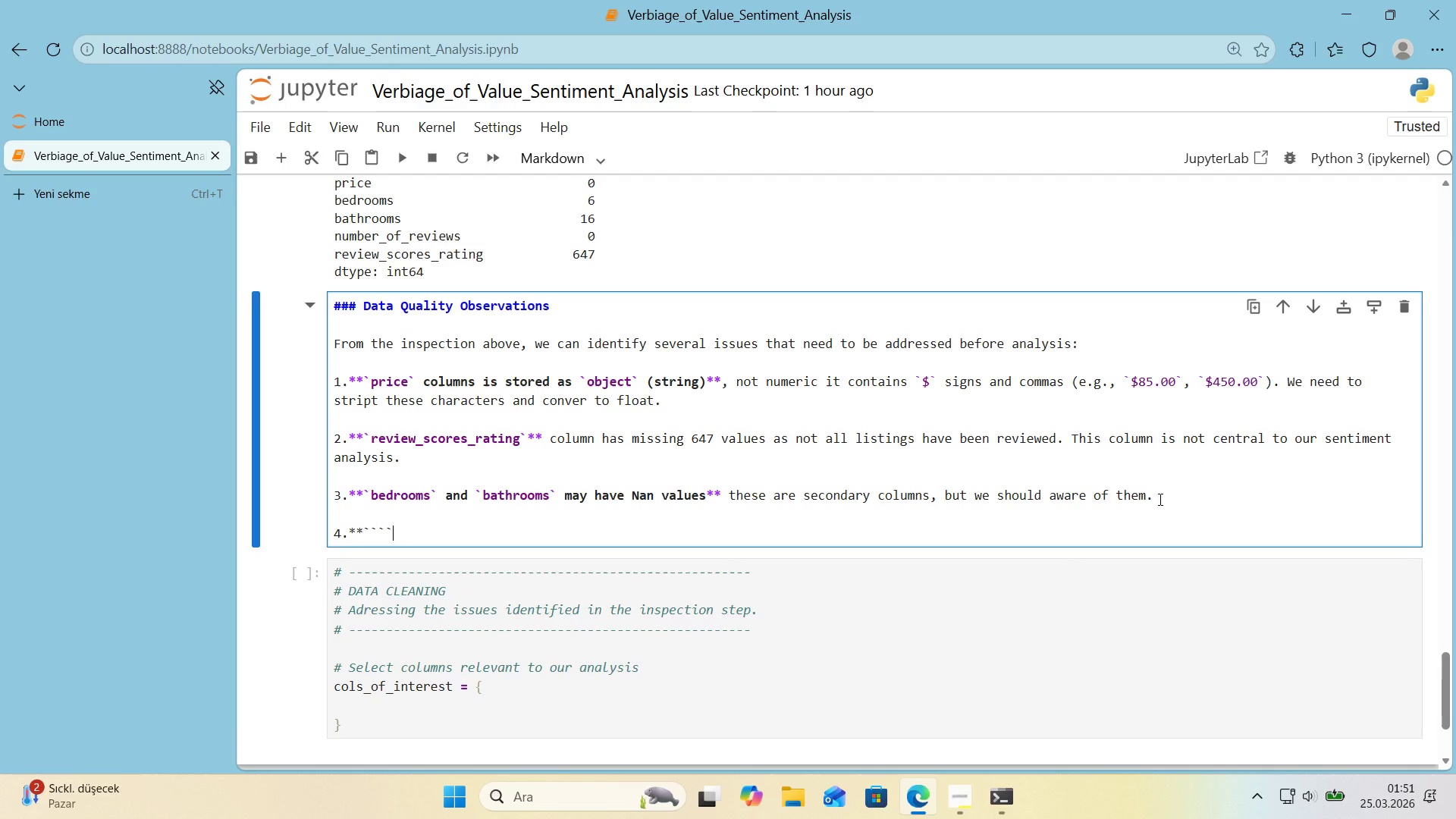 
key(Alt+Control+Comma)
 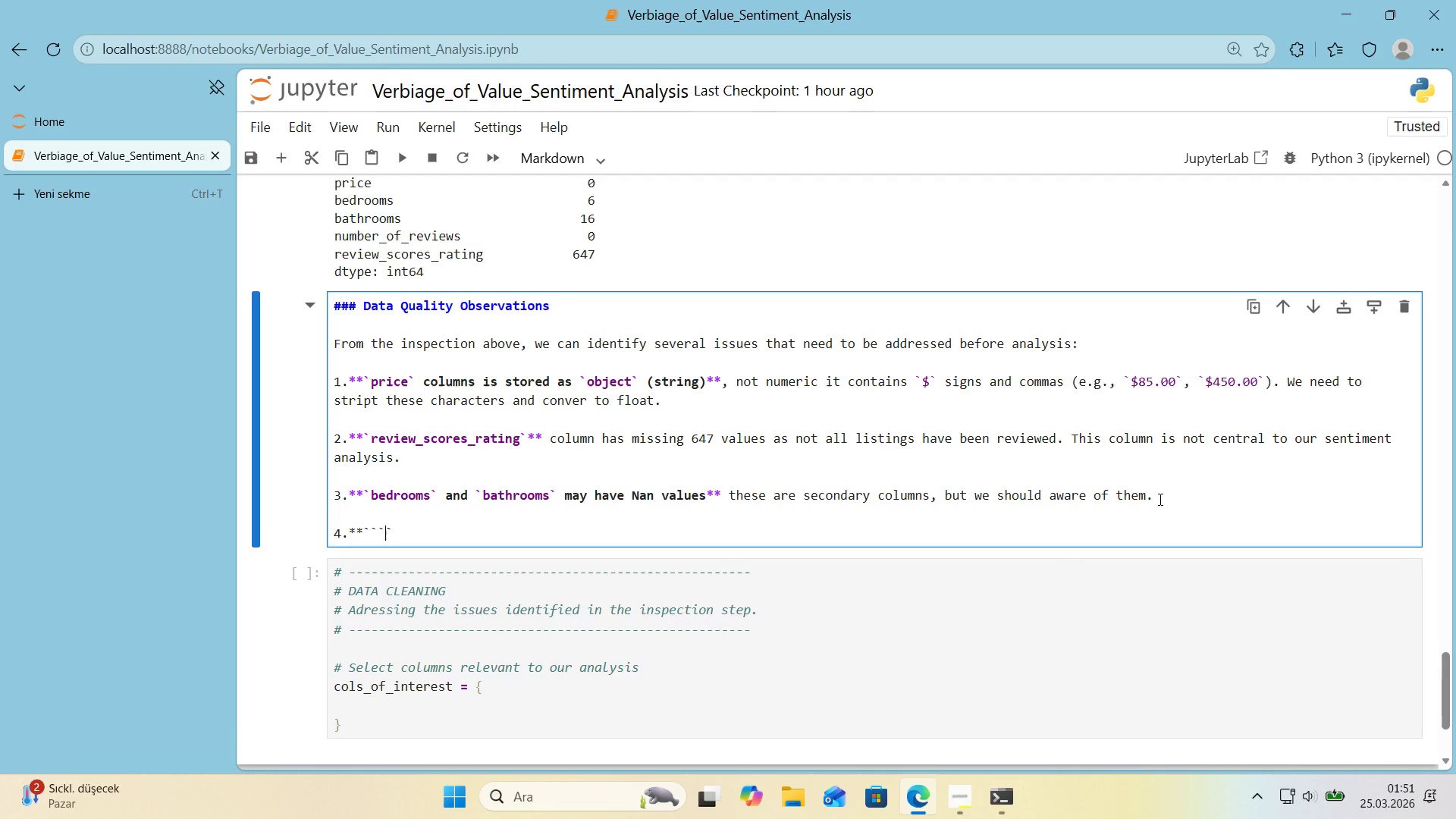 
key(ArrowLeft)
 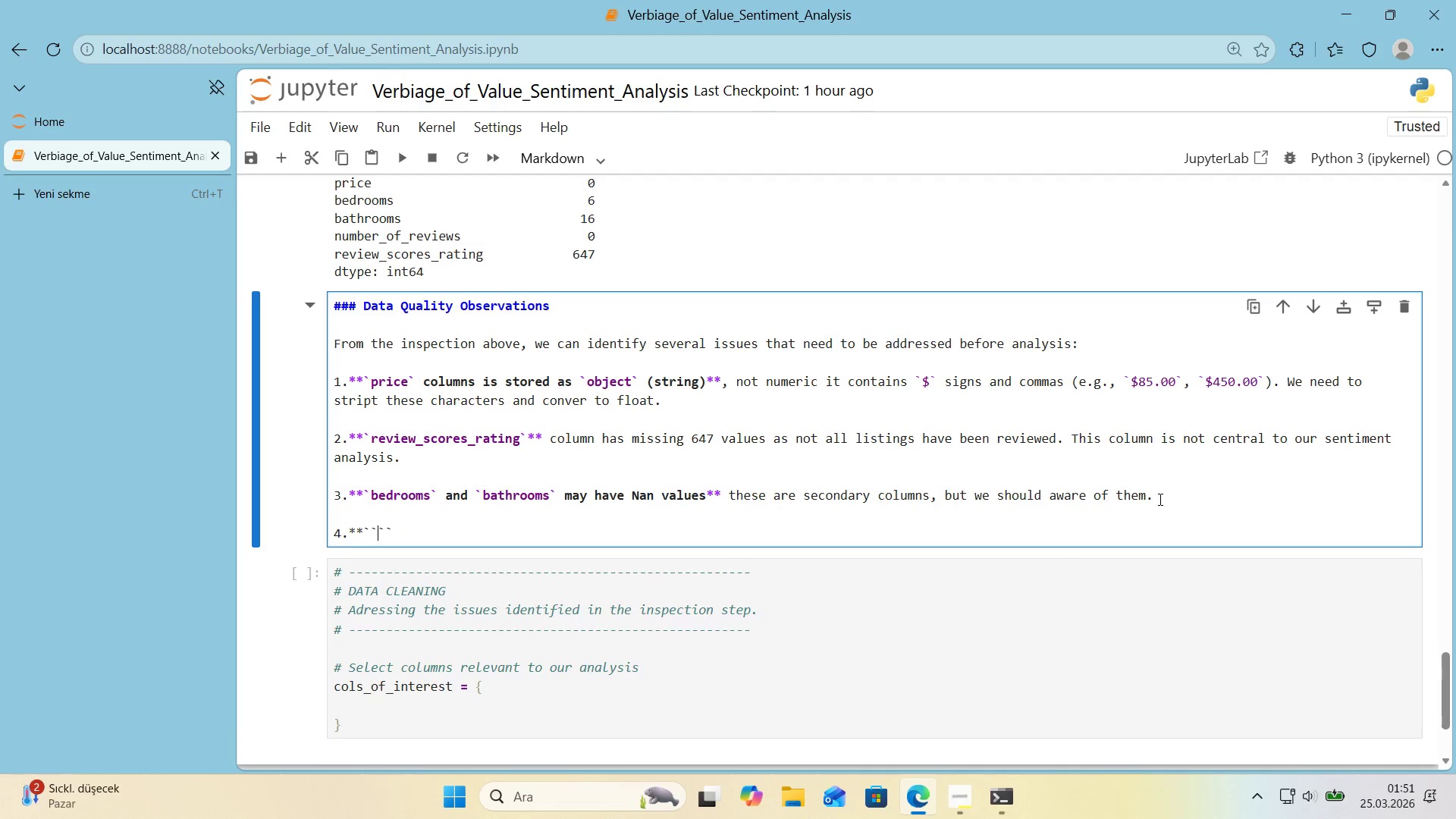 
key(ArrowLeft)
 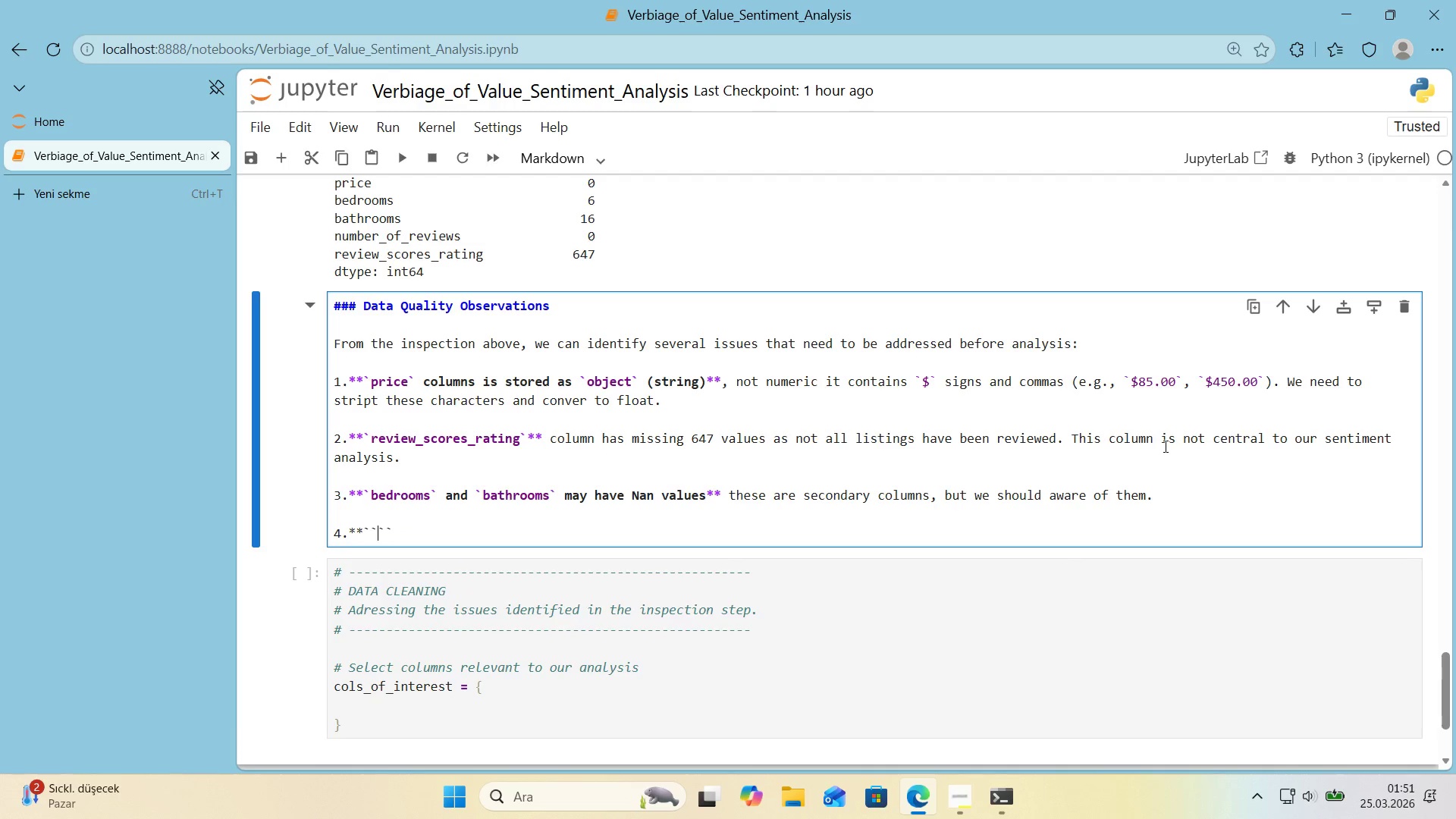 
scroll: coordinate [1150, 449], scroll_direction: up, amount: 3.0
 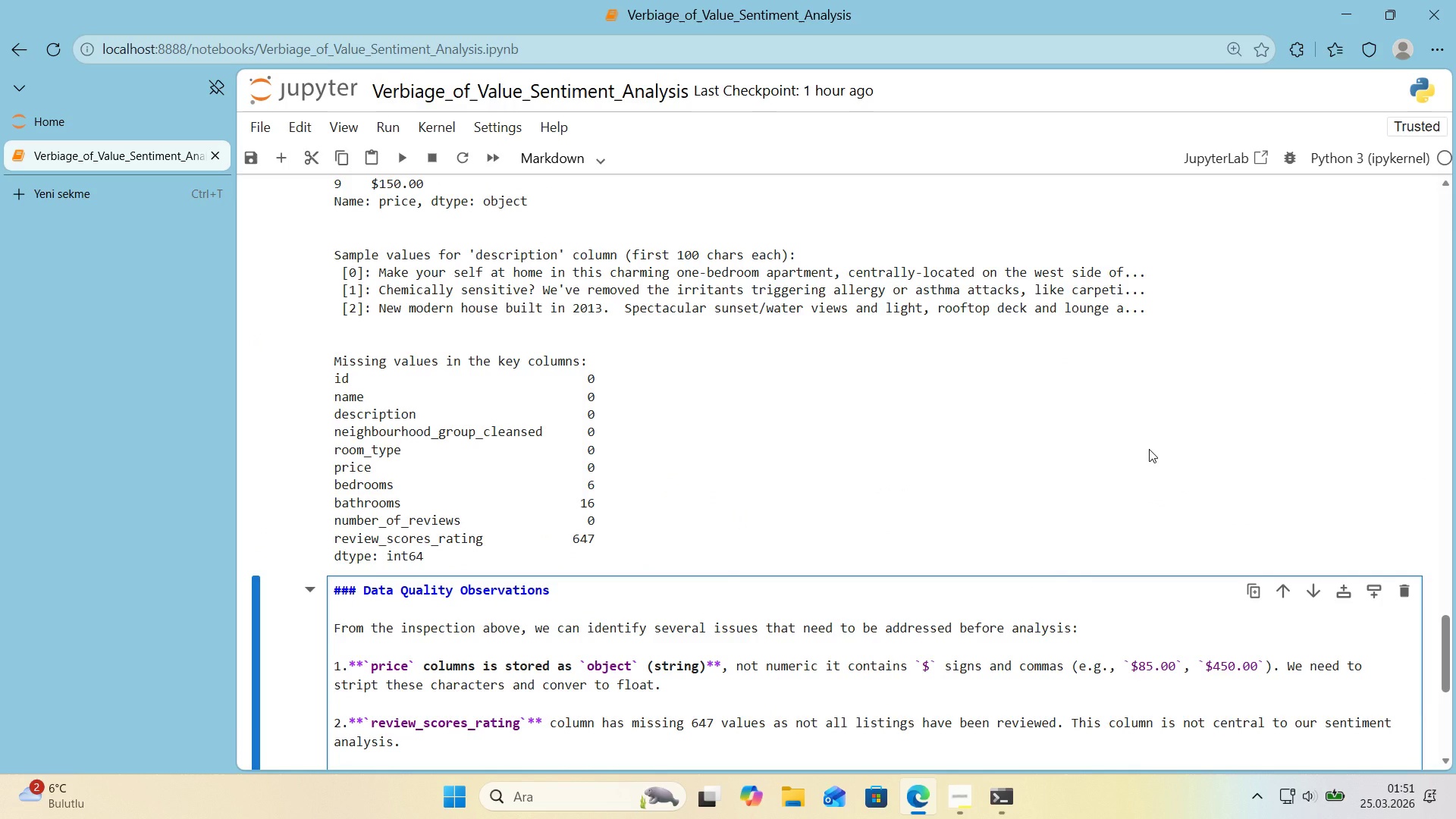 
scroll: coordinate [1148, 449], scroll_direction: down, amount: 2.0
 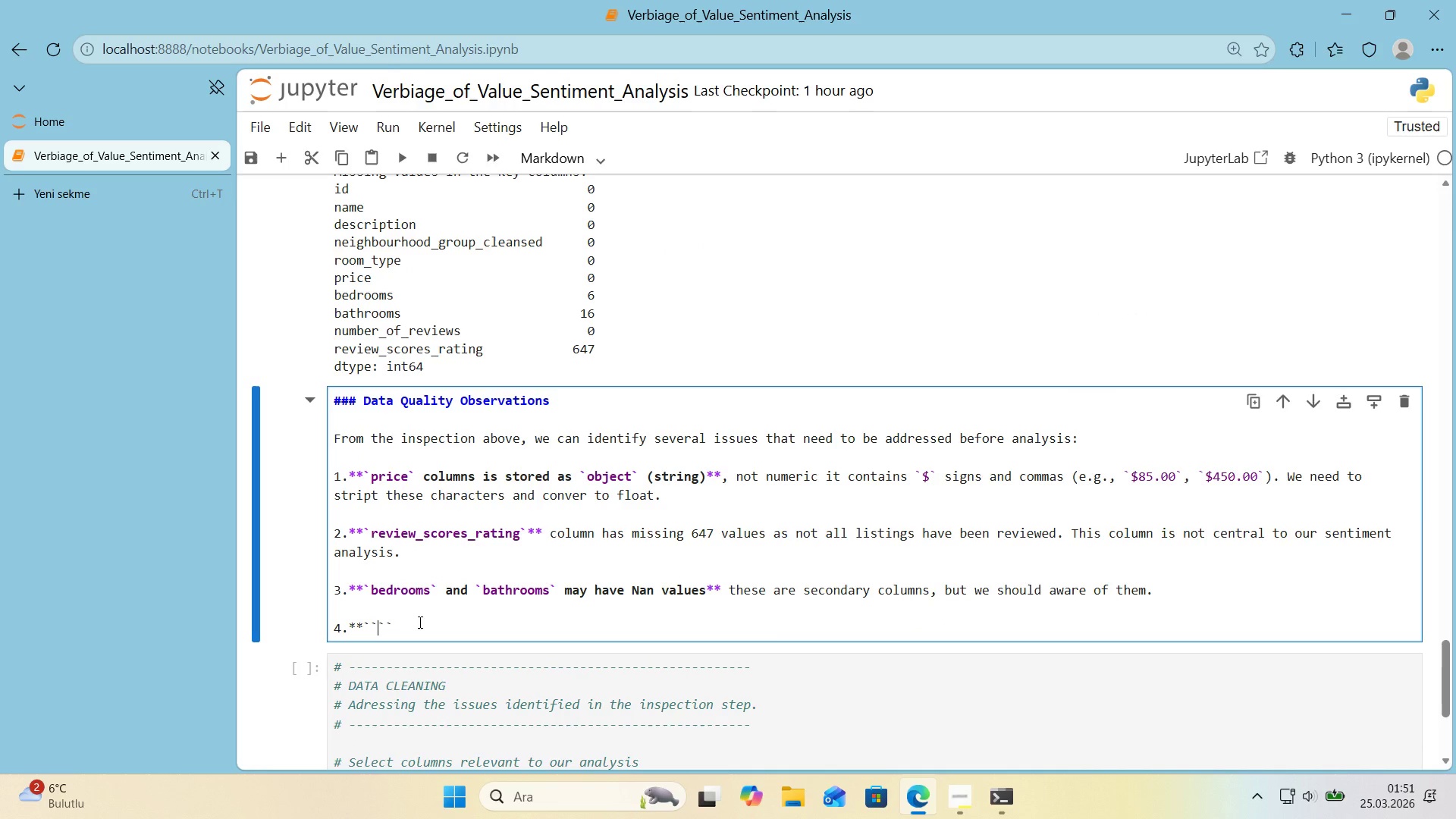 
wait(5.19)
 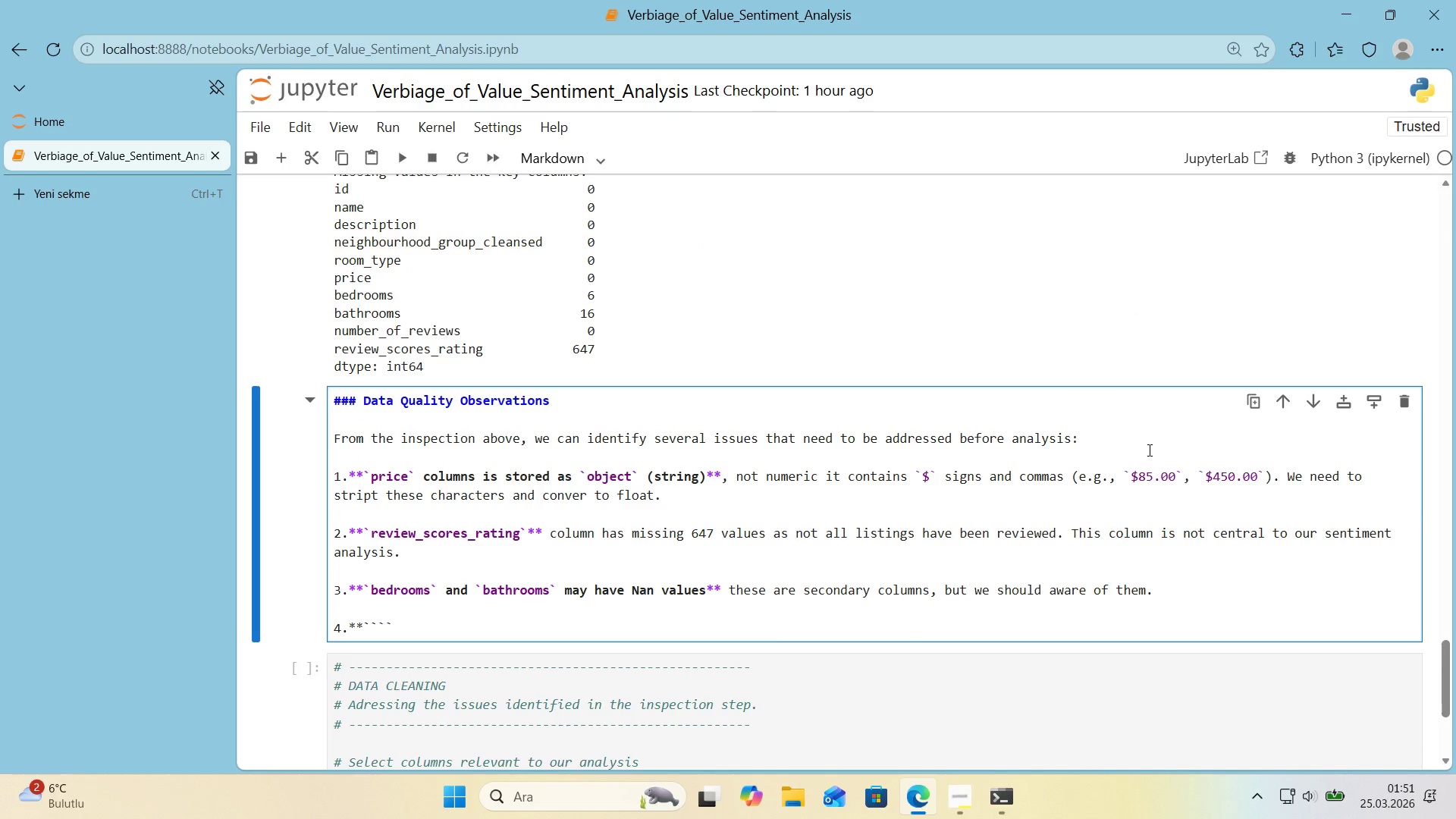 
type(descr'pt'on)
 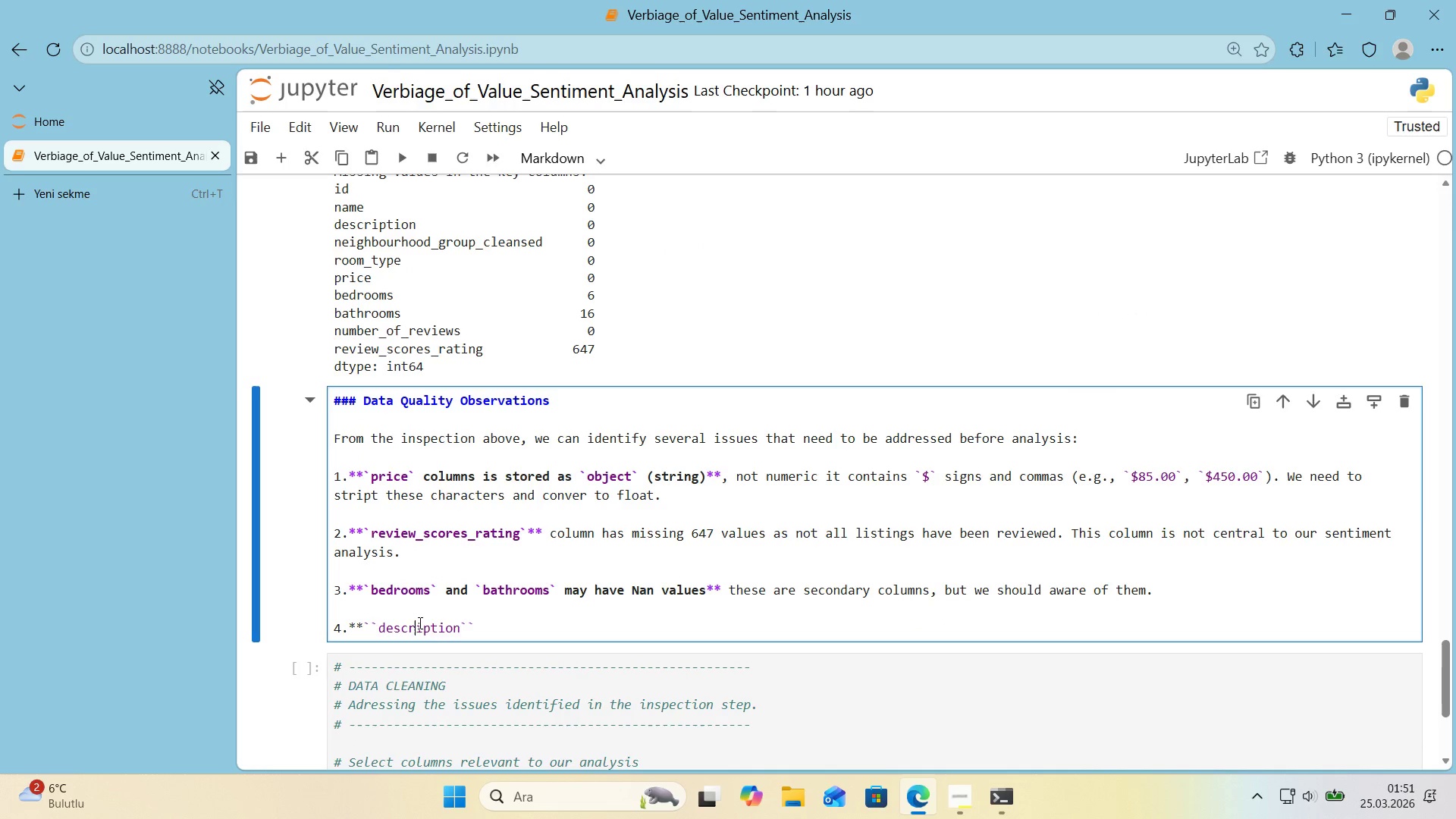 
double_click([419, 623])
 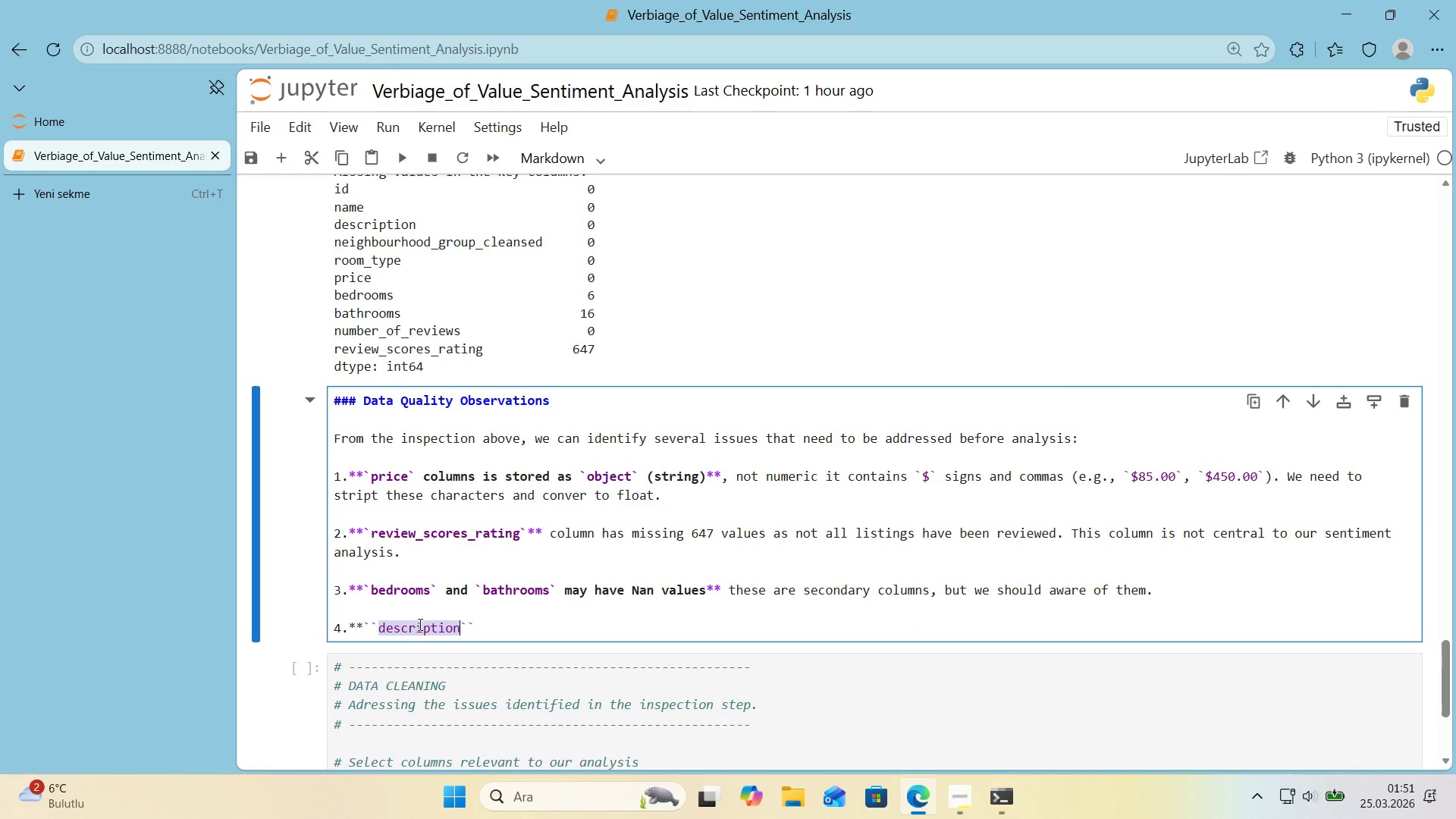 
key(Control+ControlLeft)
 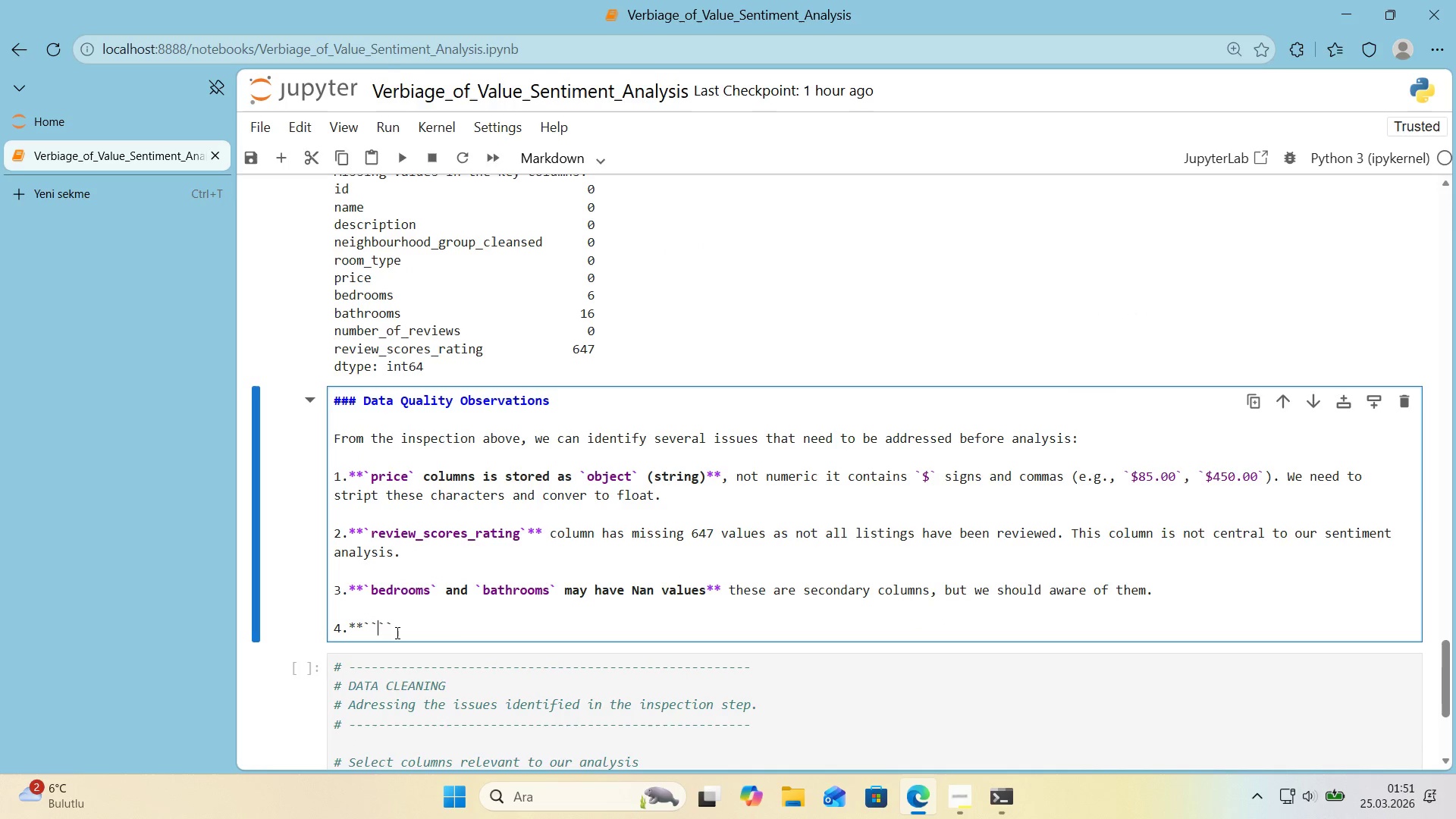 
key(Control+X)
 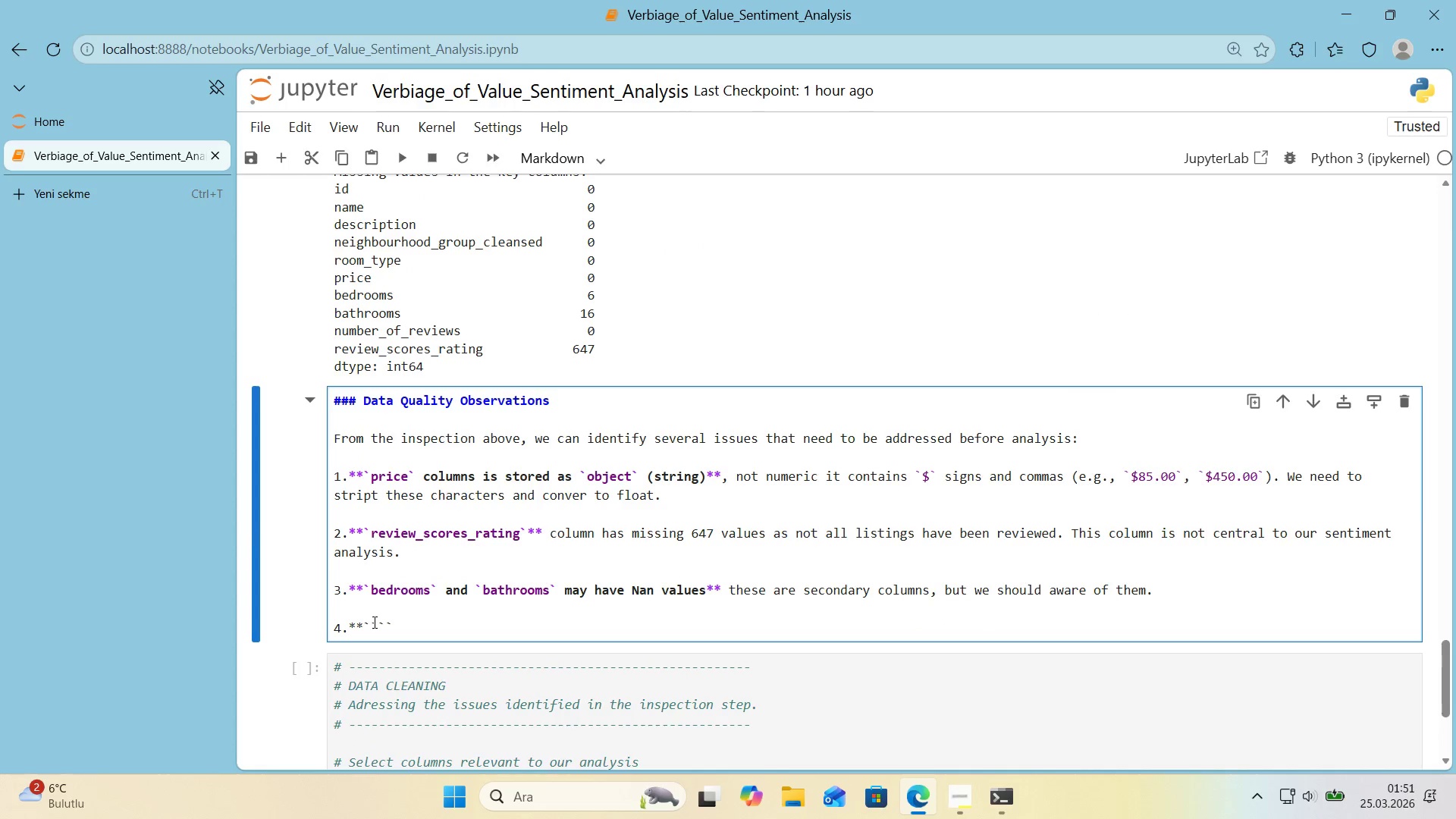 
left_click([373, 622])
 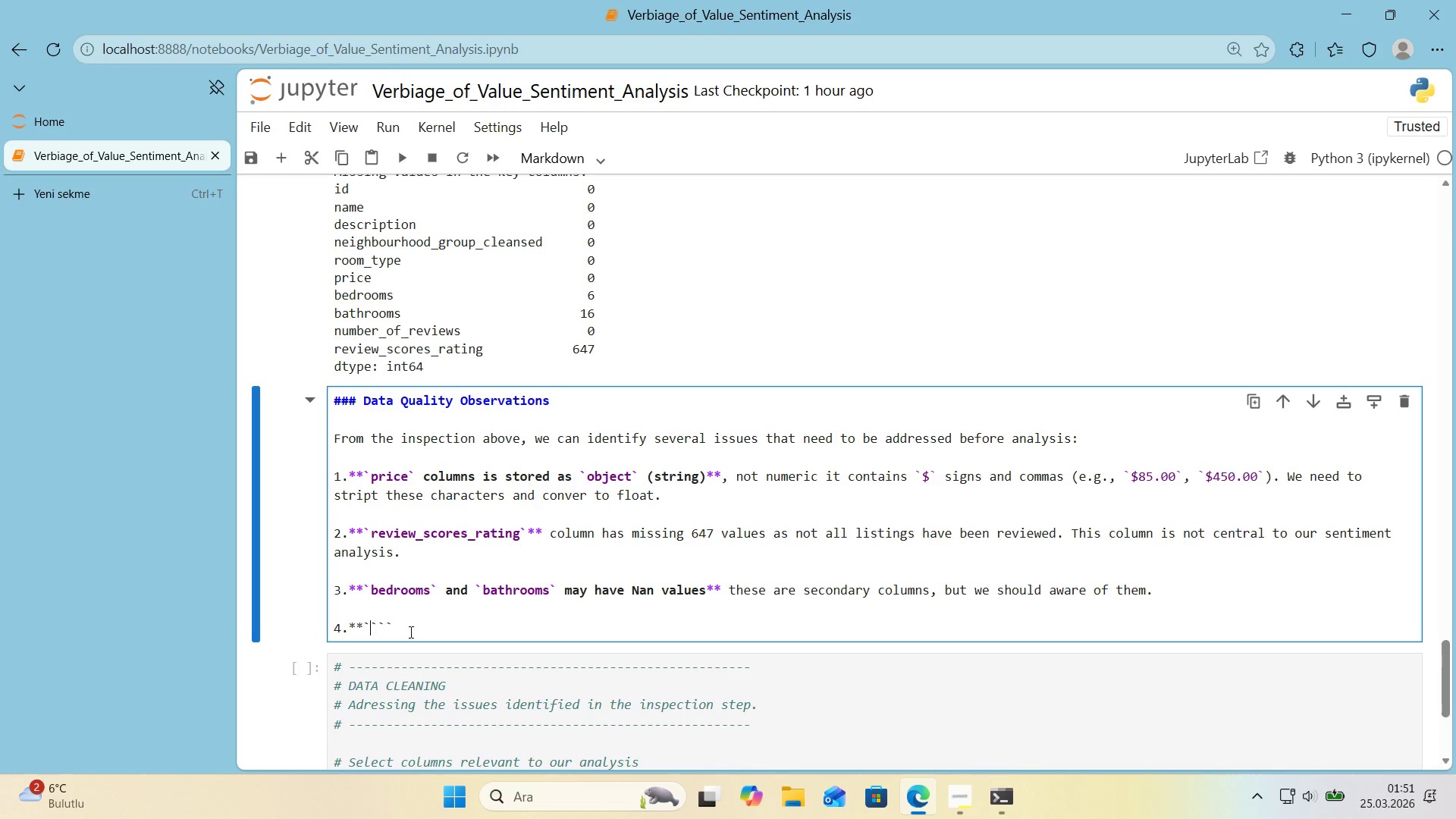 
key(Control+ControlLeft)
 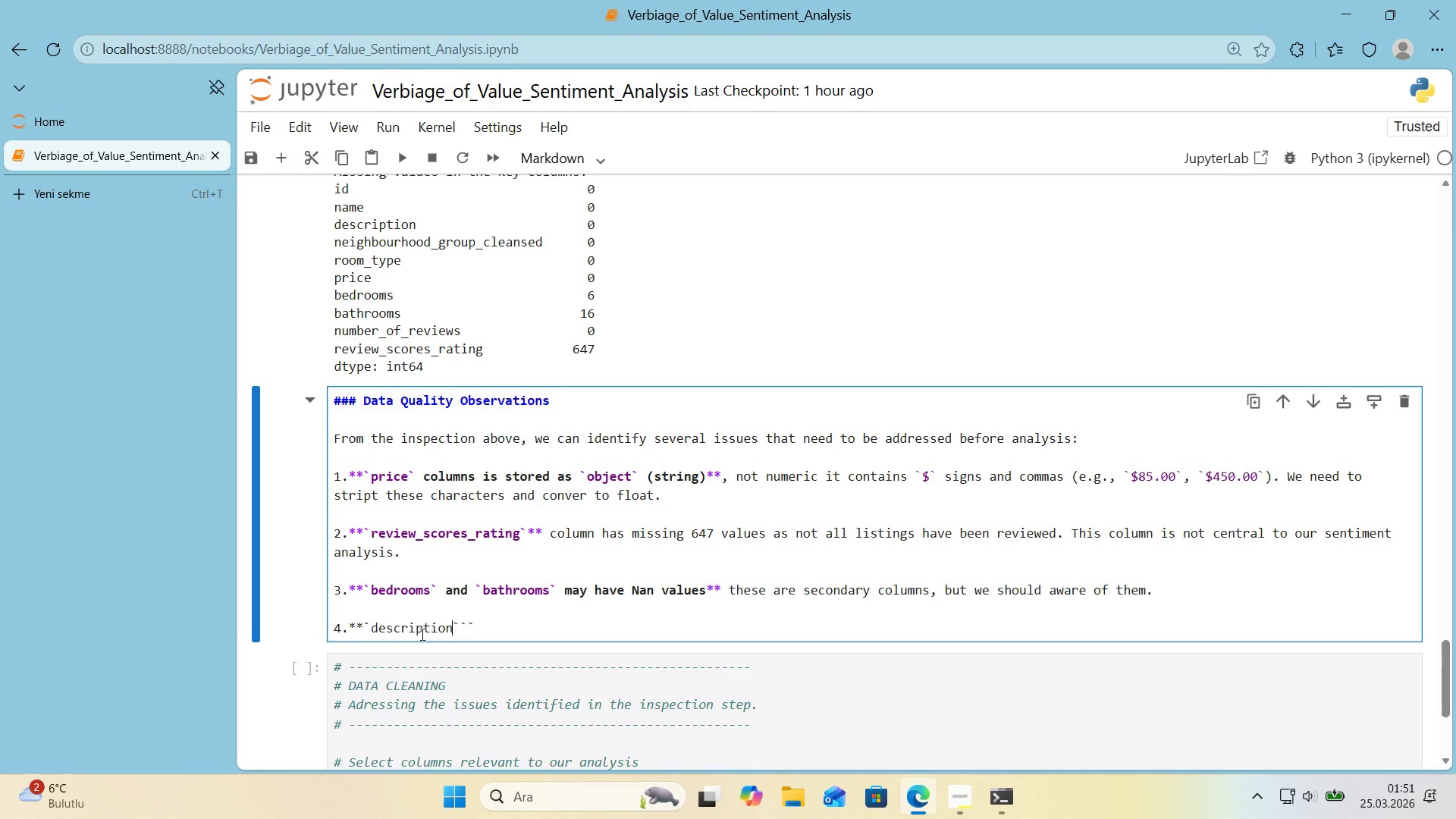 
key(Control+V)
 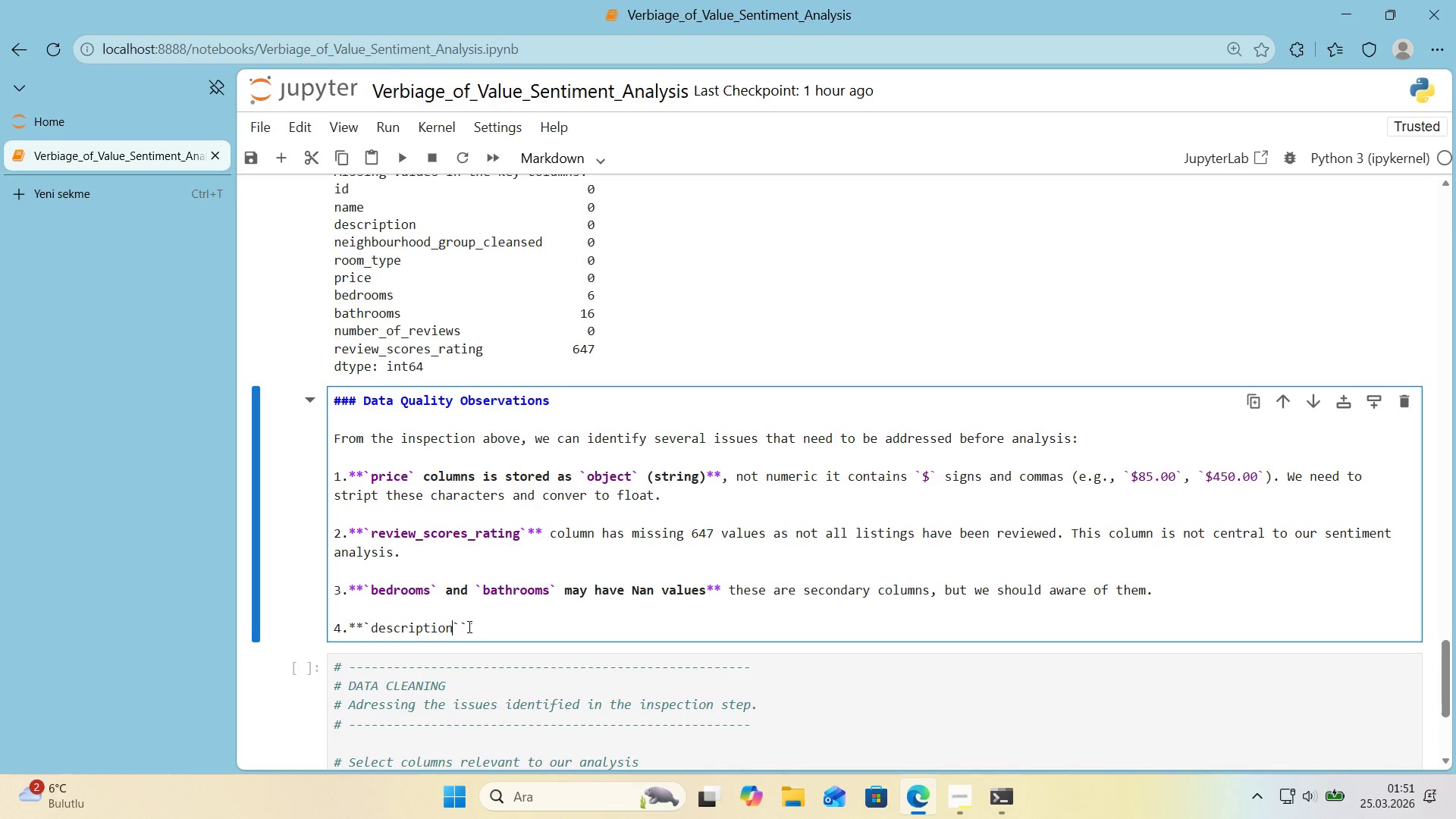 
left_click([469, 626])
 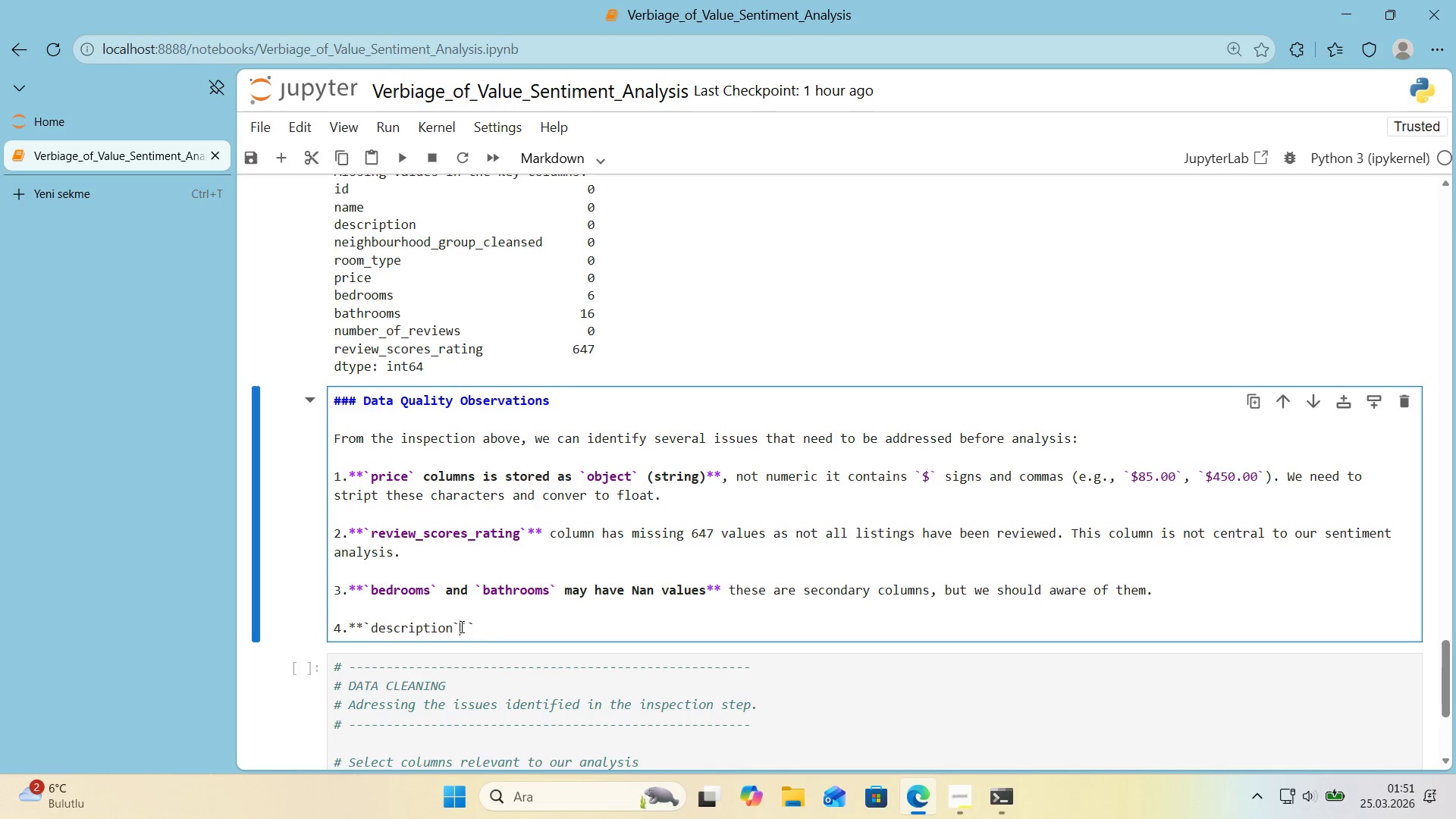 
key(Space)
 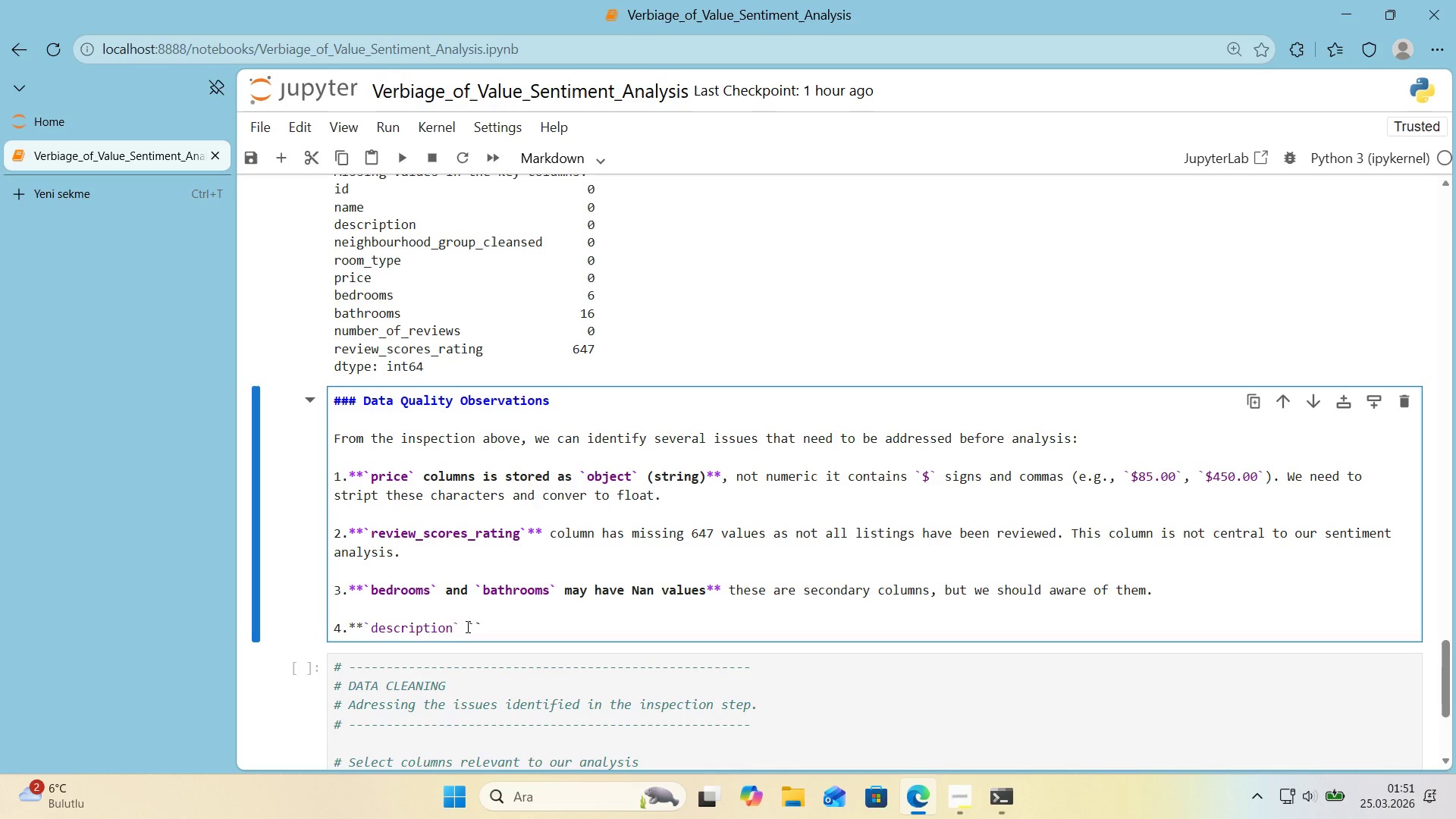 
type(and )
 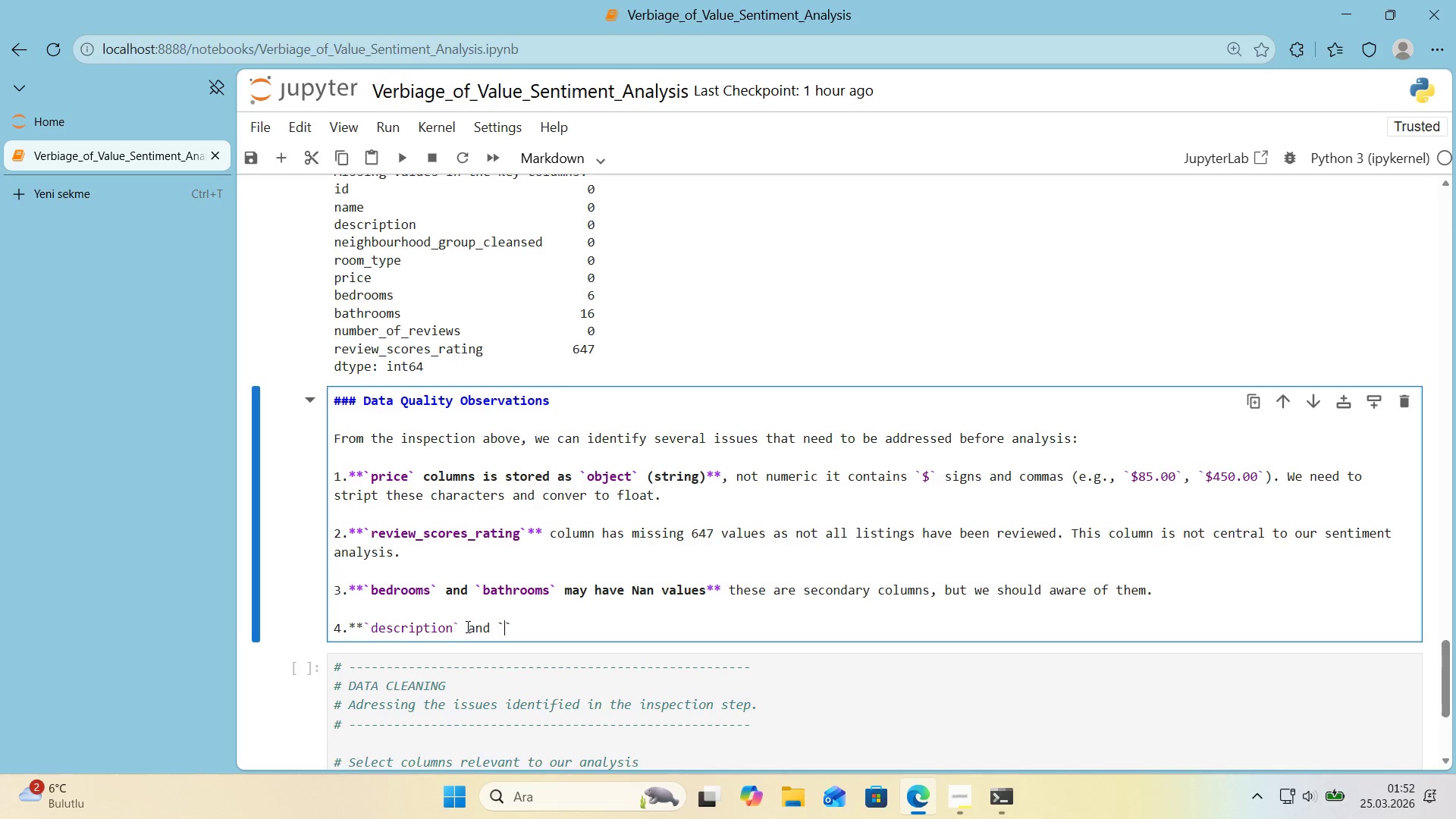 
key(ArrowRight)
 